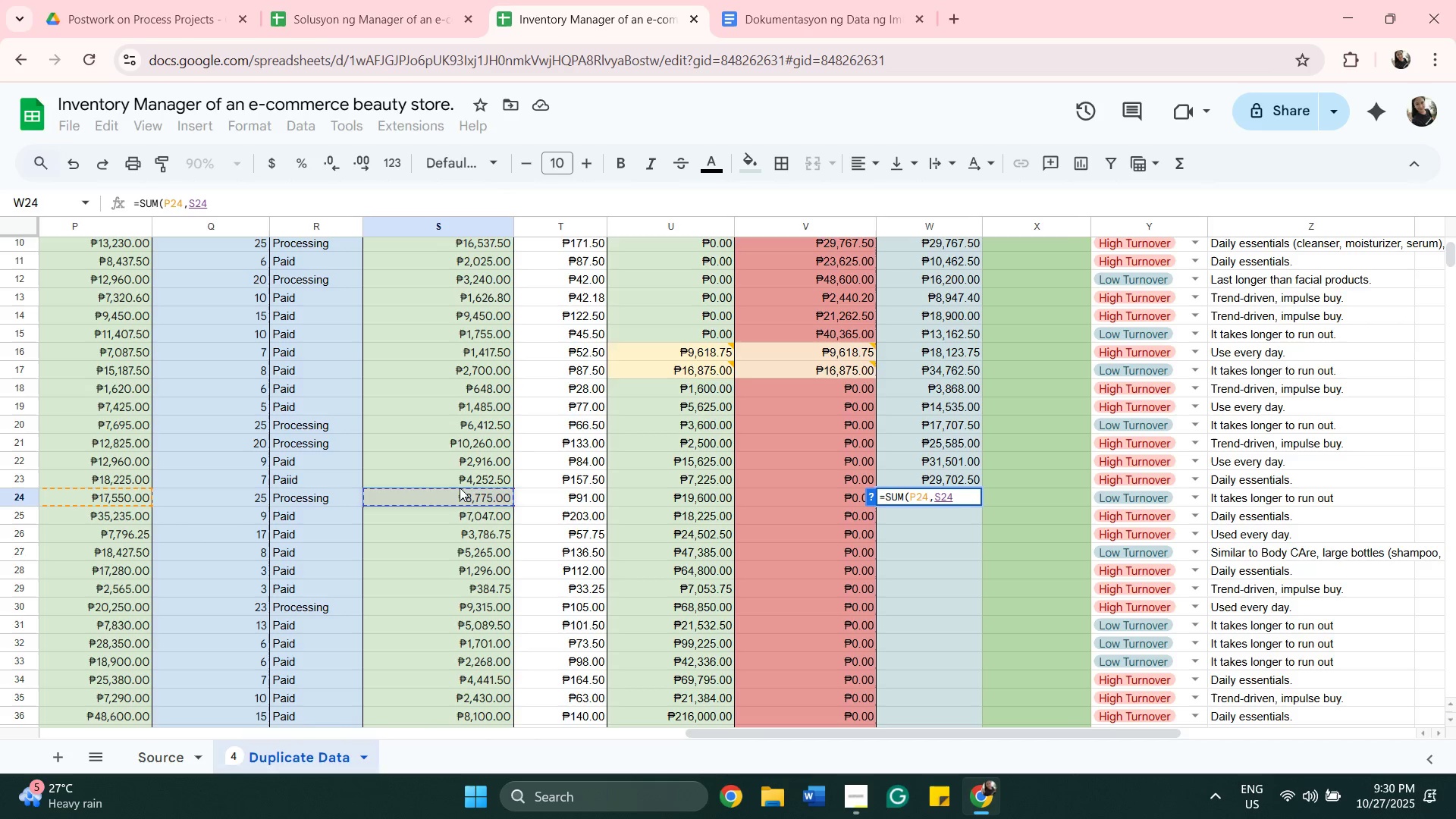 
key(Comma)
 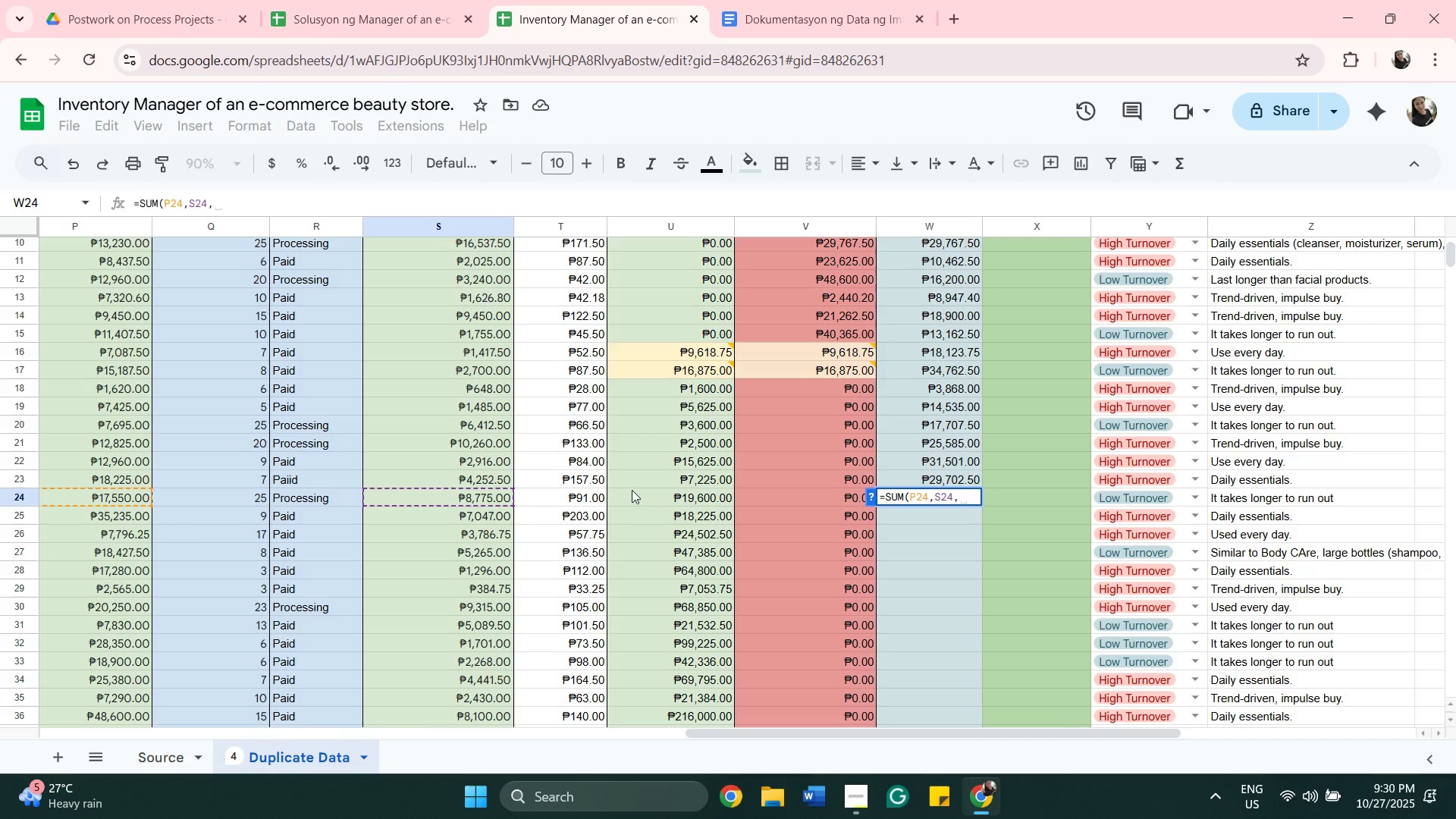 
left_click([639, 494])
 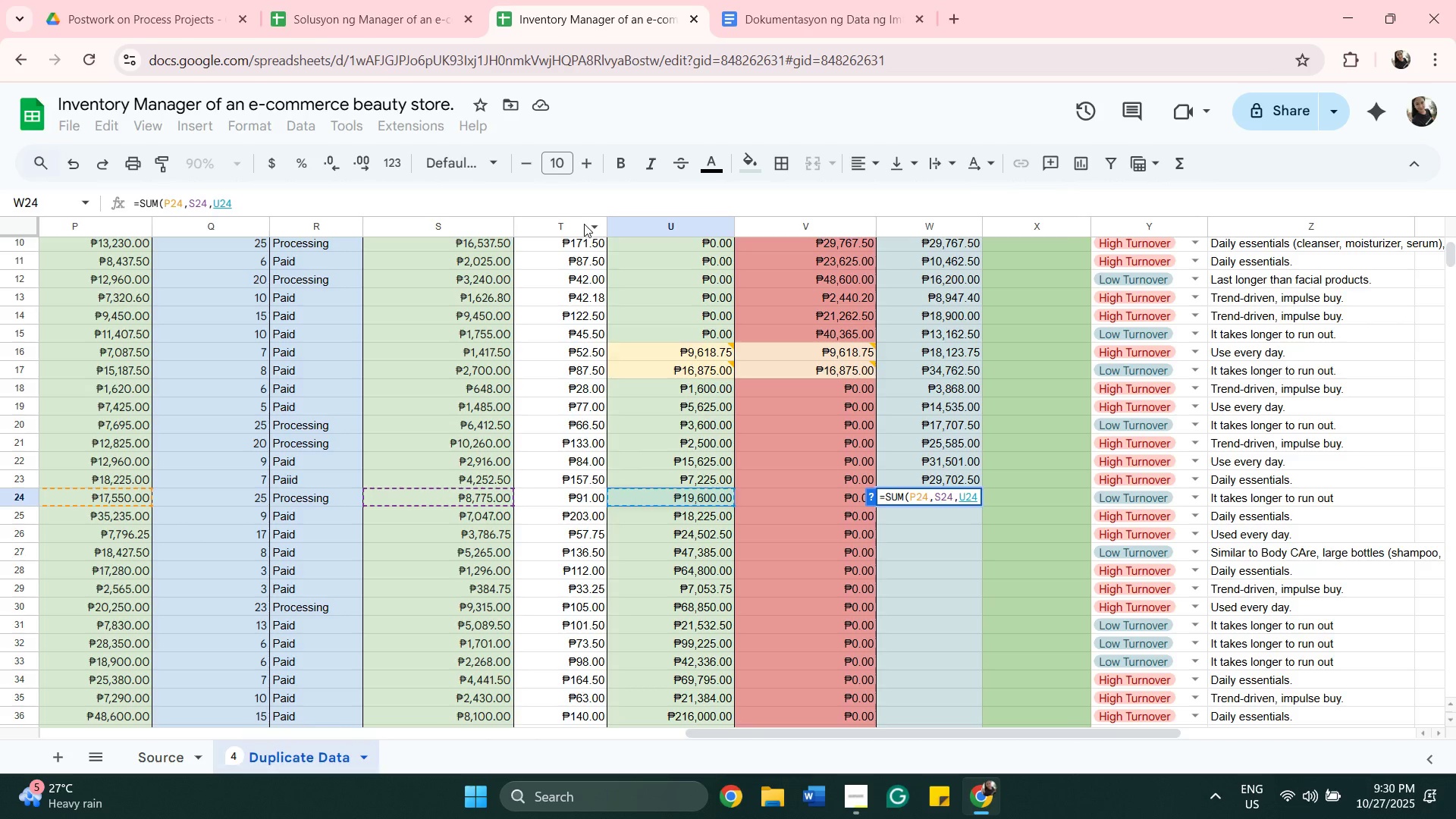 
key(Shift+0)
 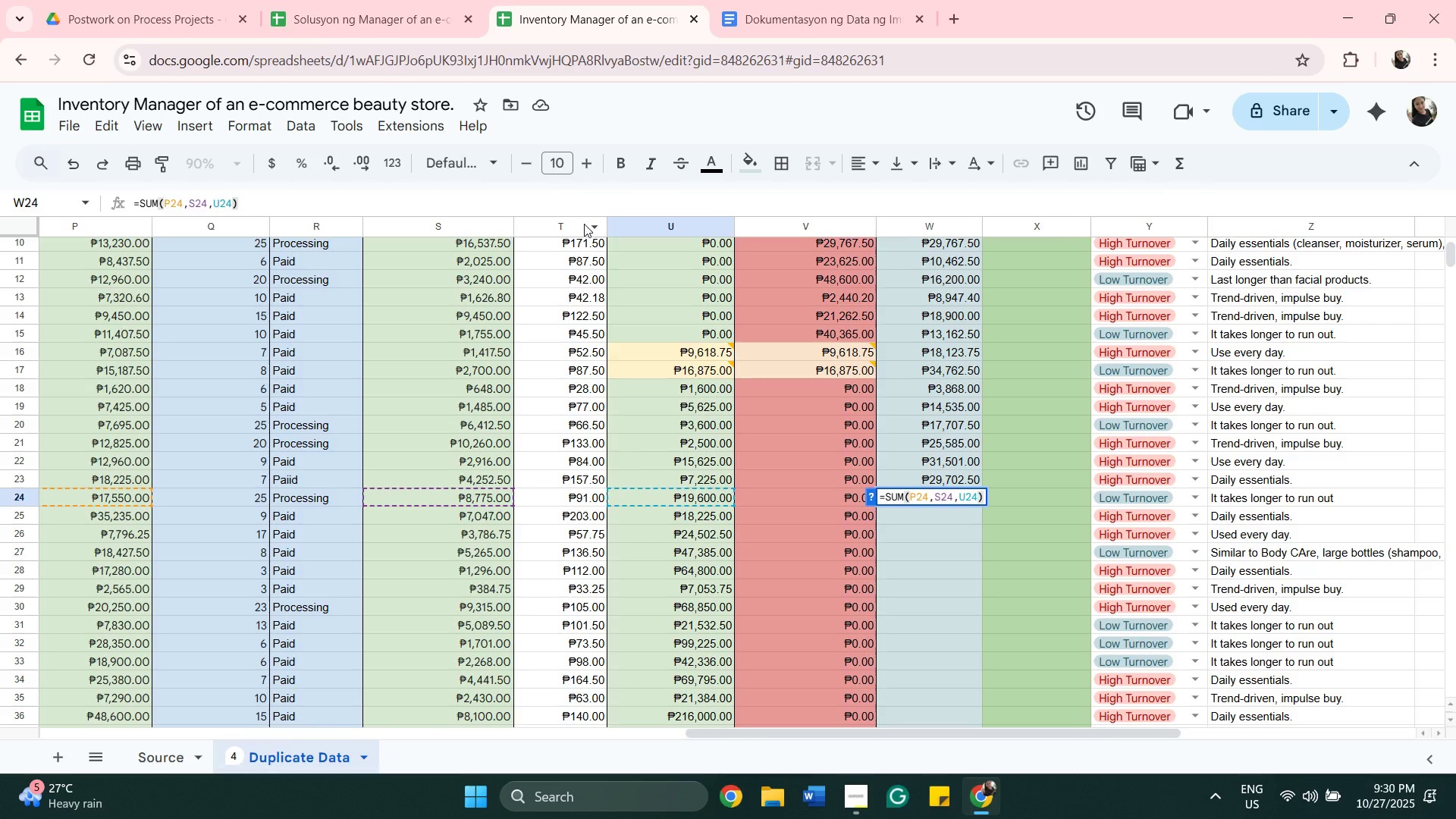 
key(Enter)
 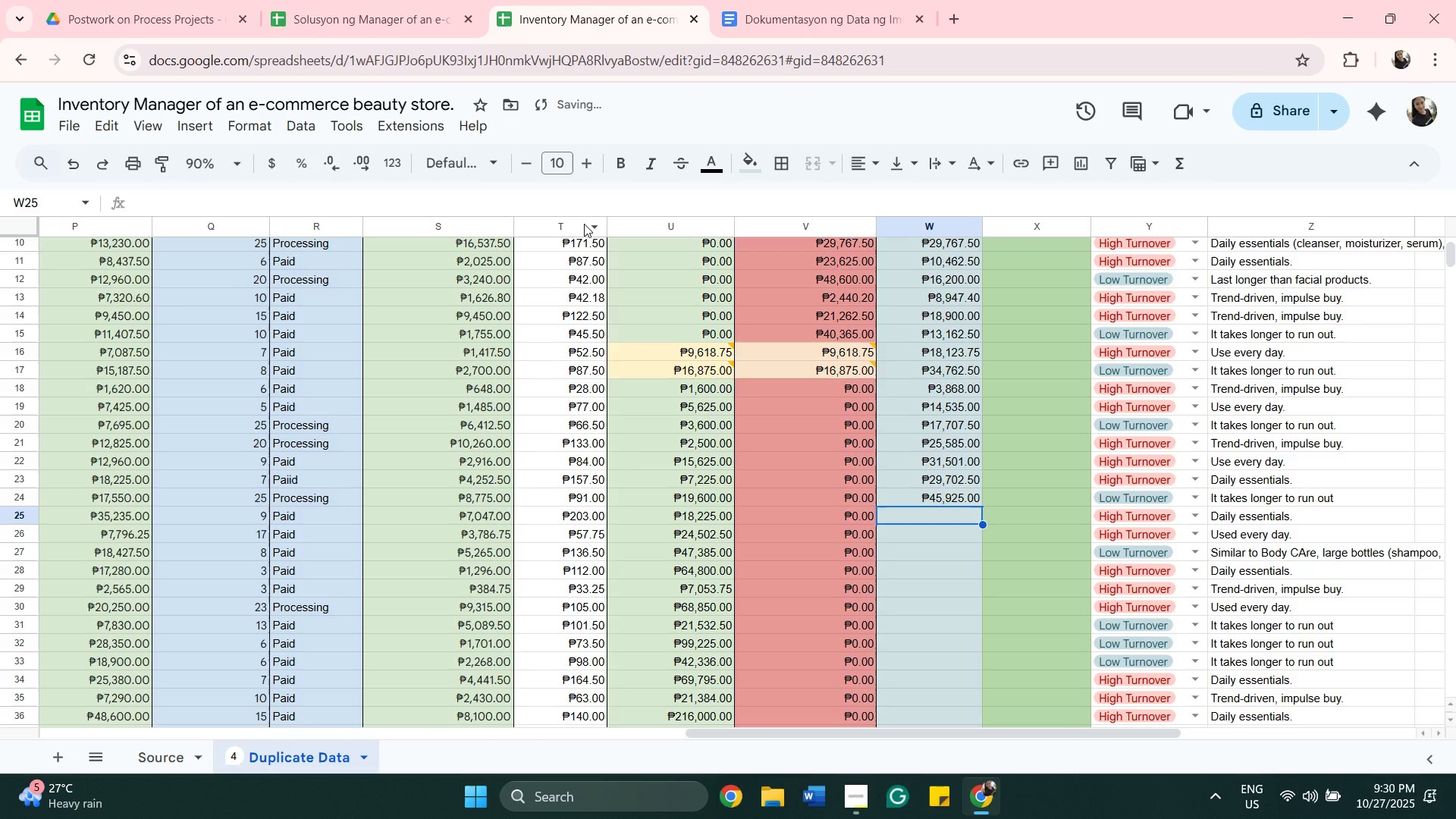 
type(=SUM()
 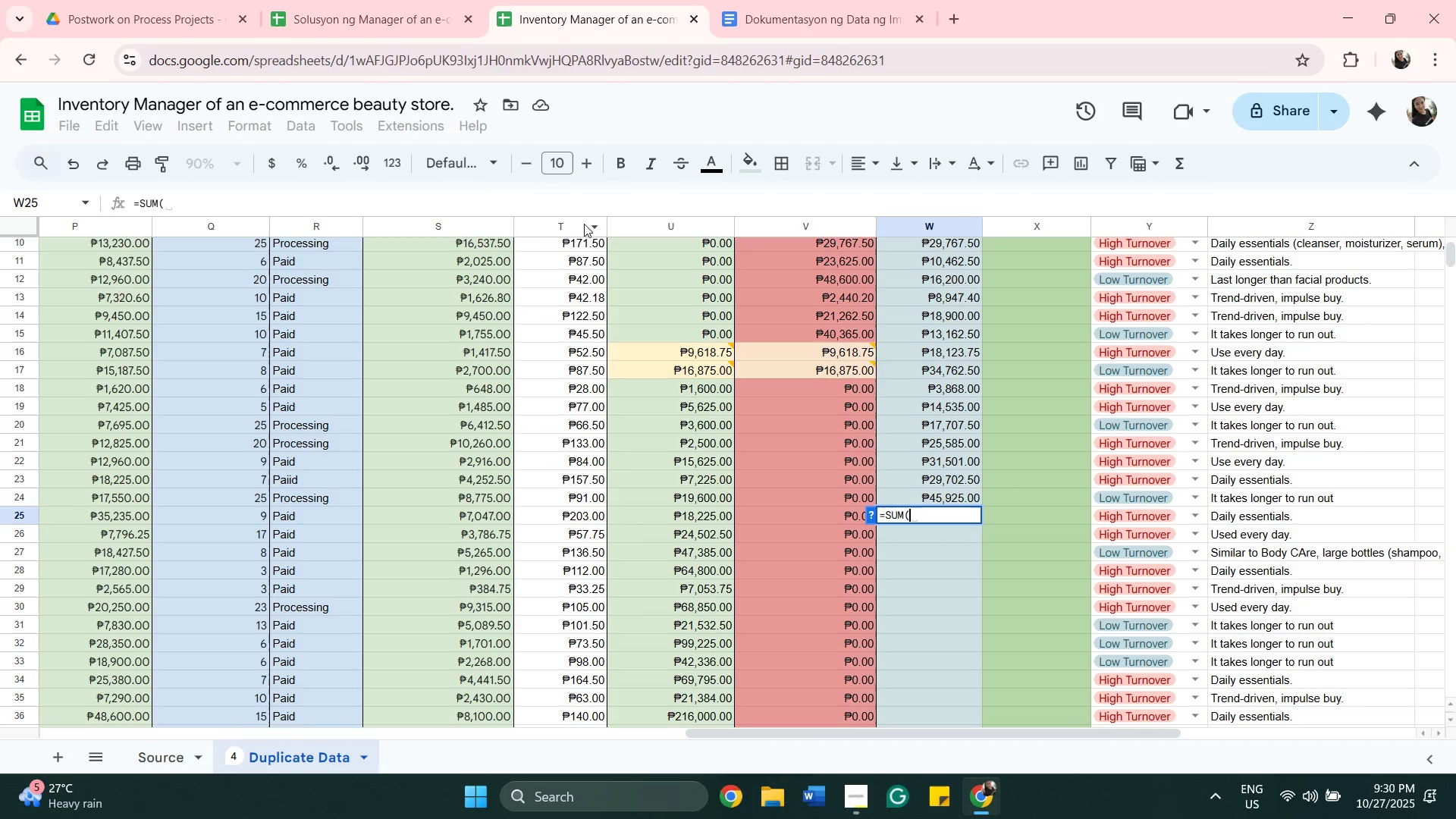 
left_click([124, 516])
 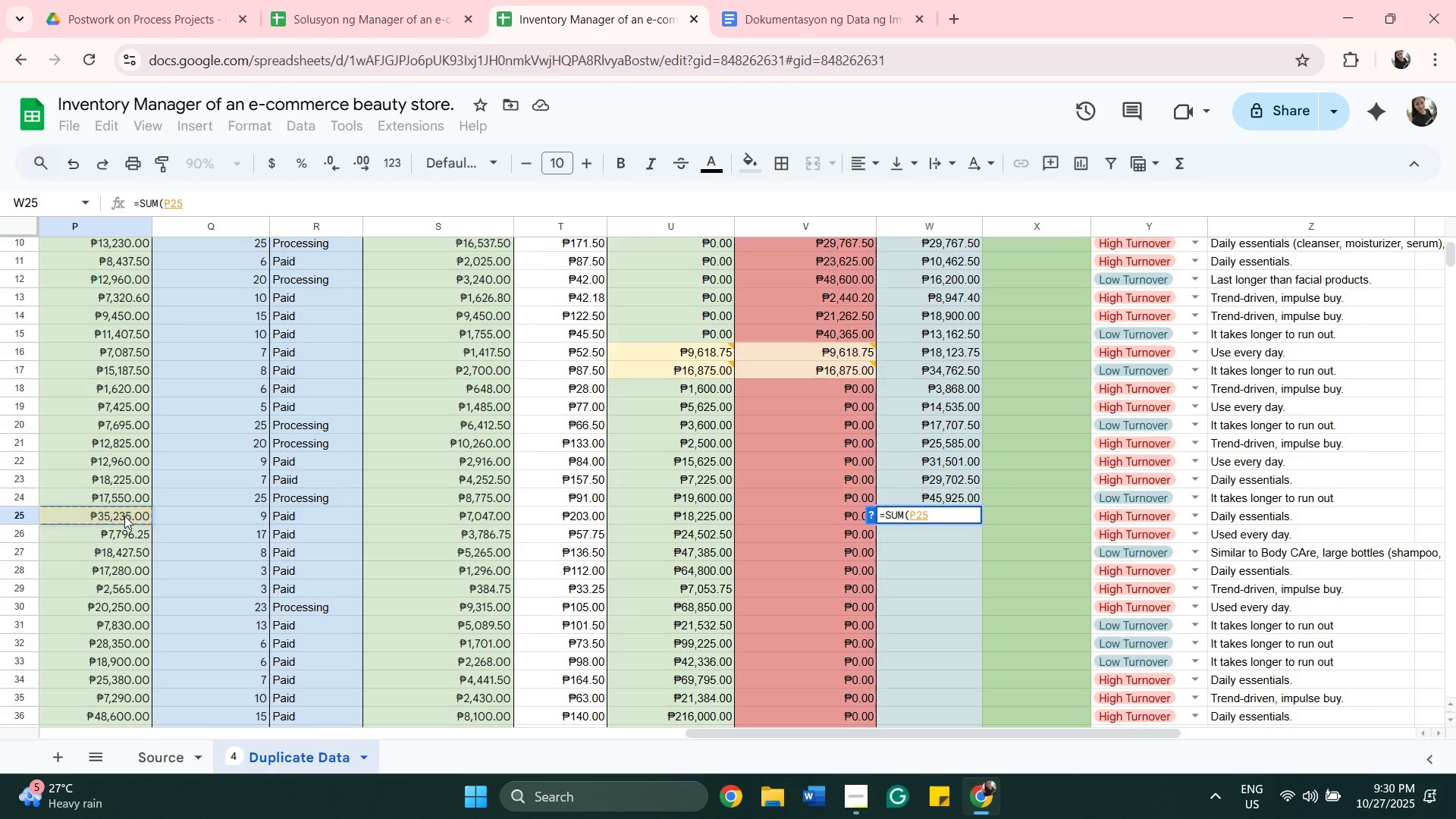 
key(Comma)
 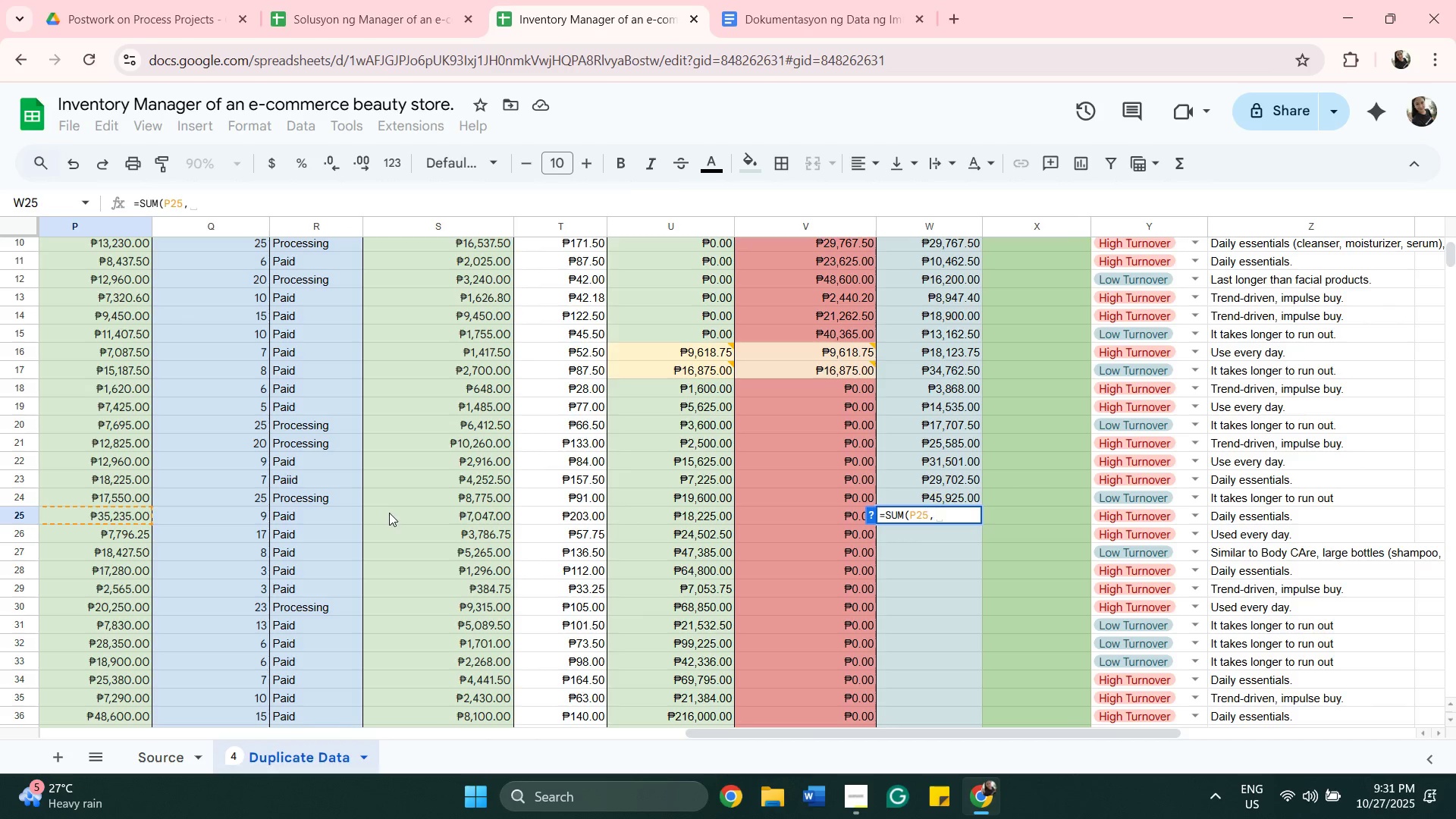 
left_click([389, 513])
 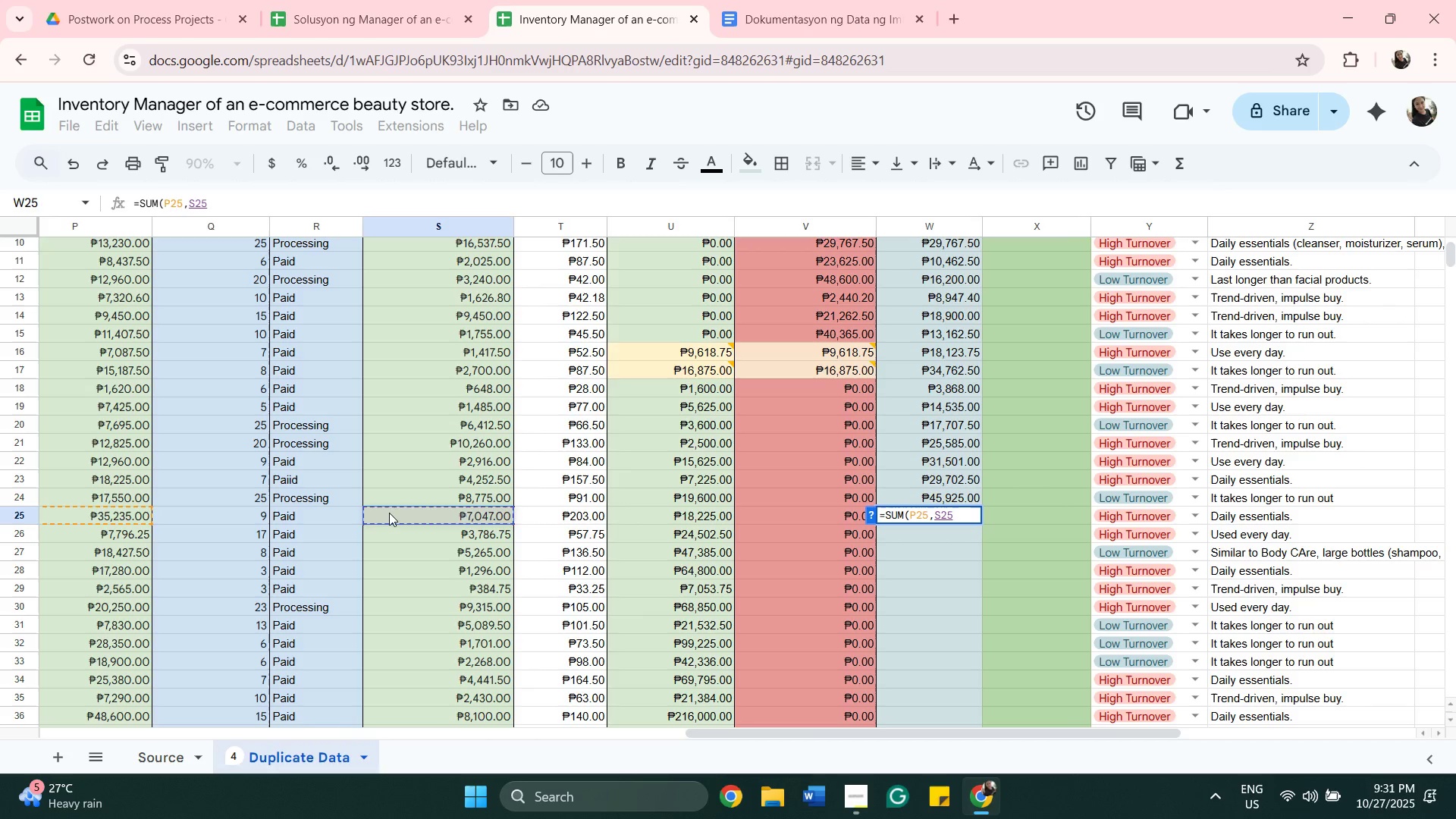 
key(Comma)
 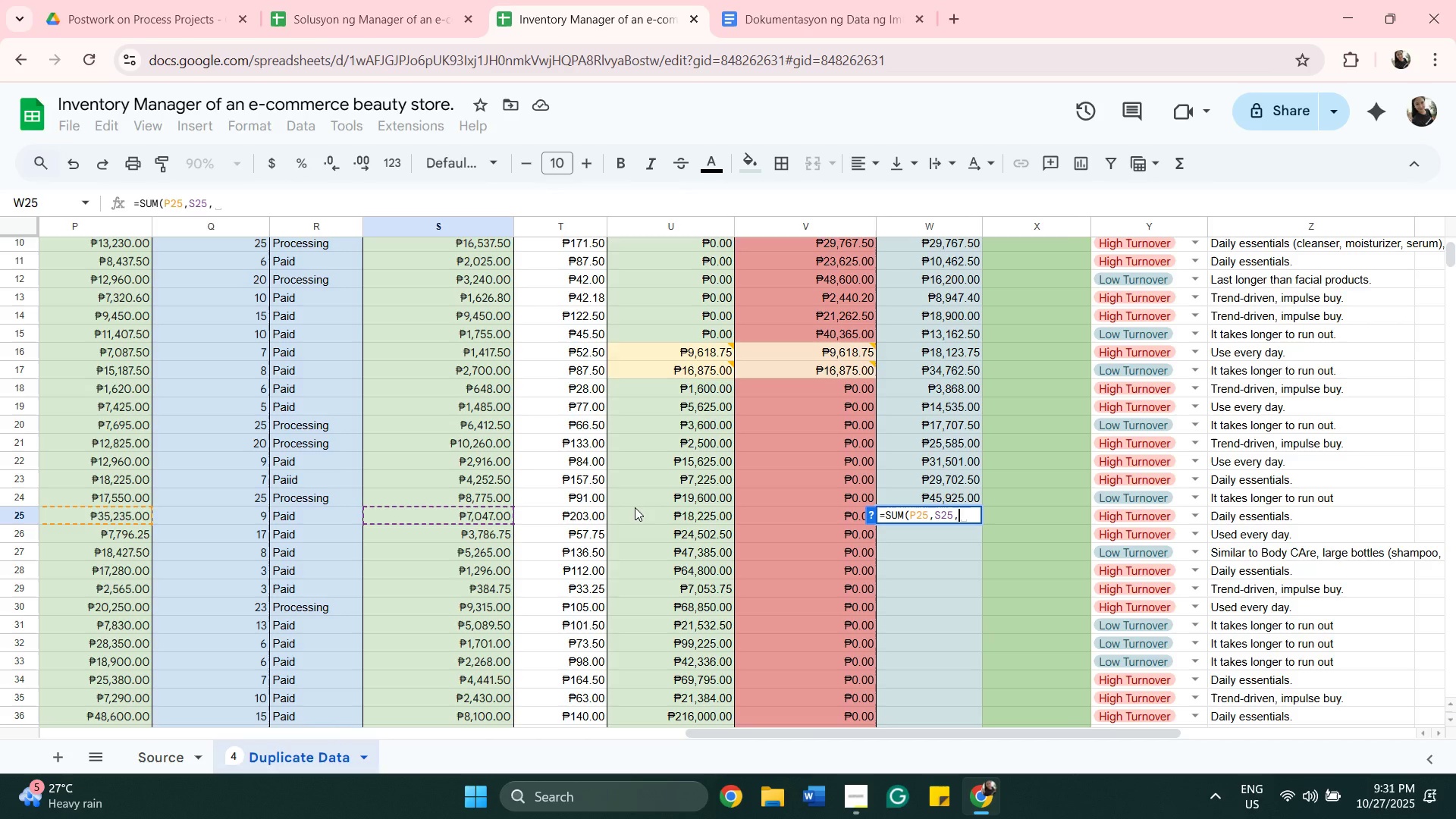 
left_click([635, 507])
 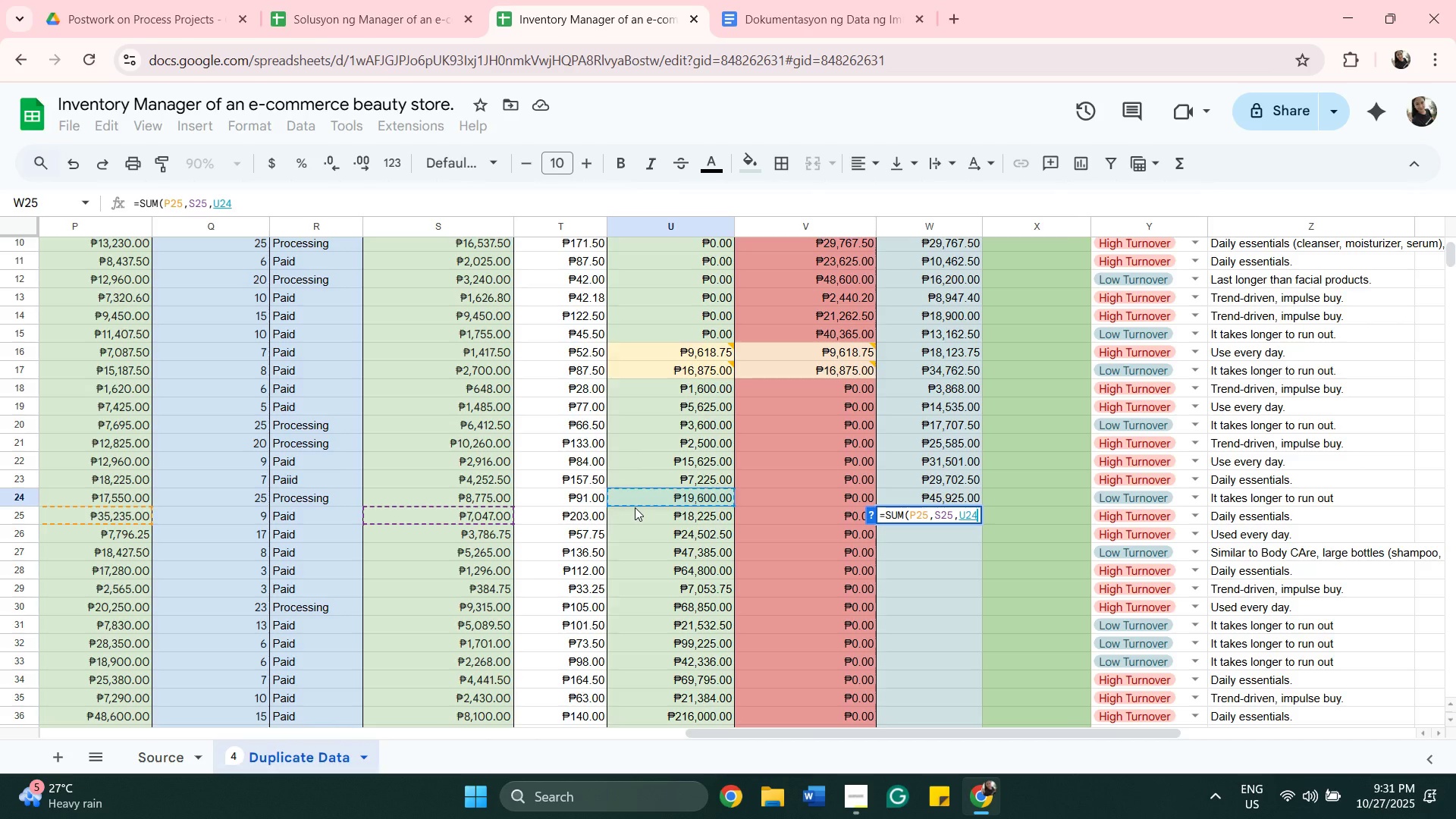 
key(Backspace)
 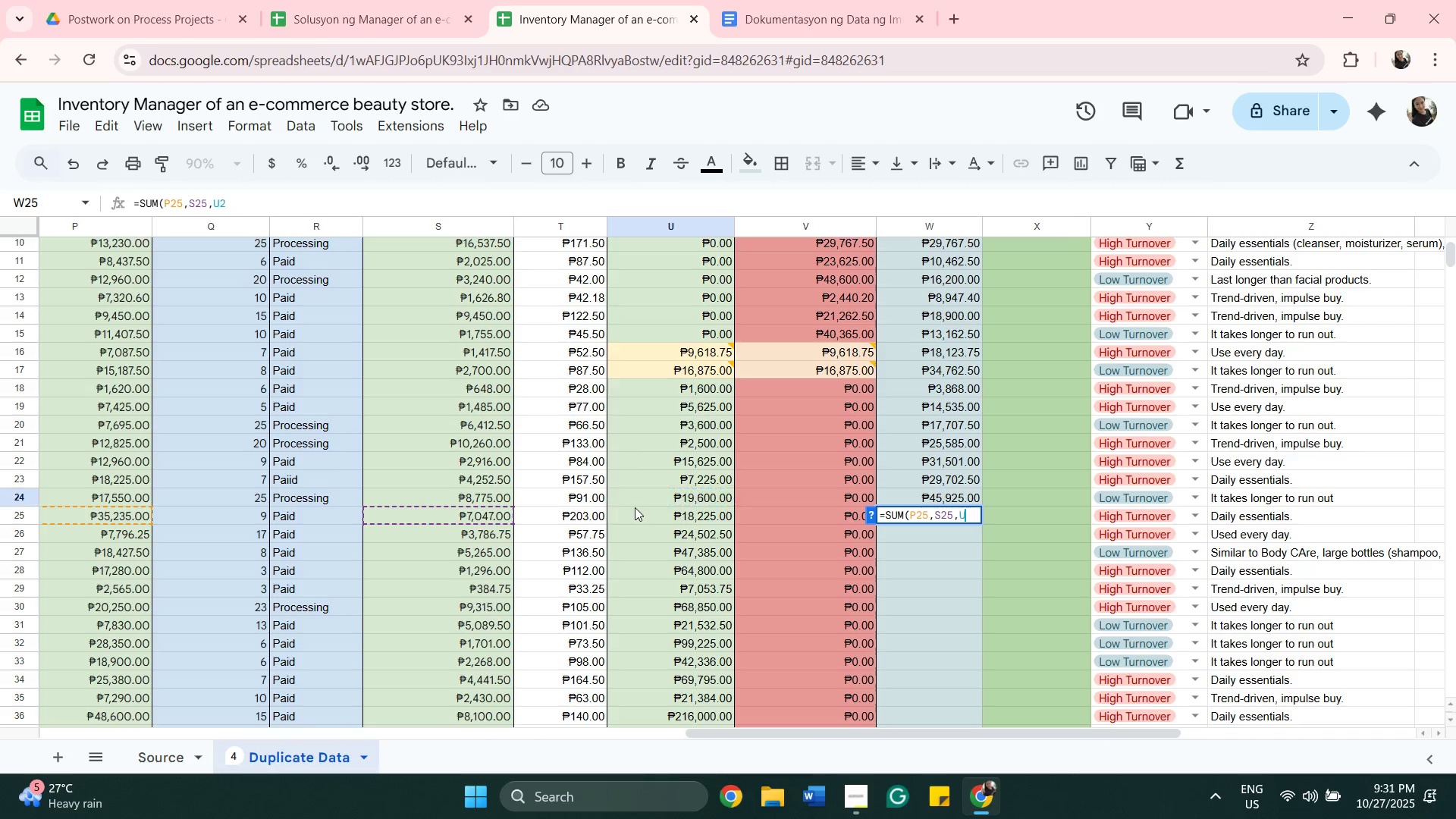 
key(Backspace)
 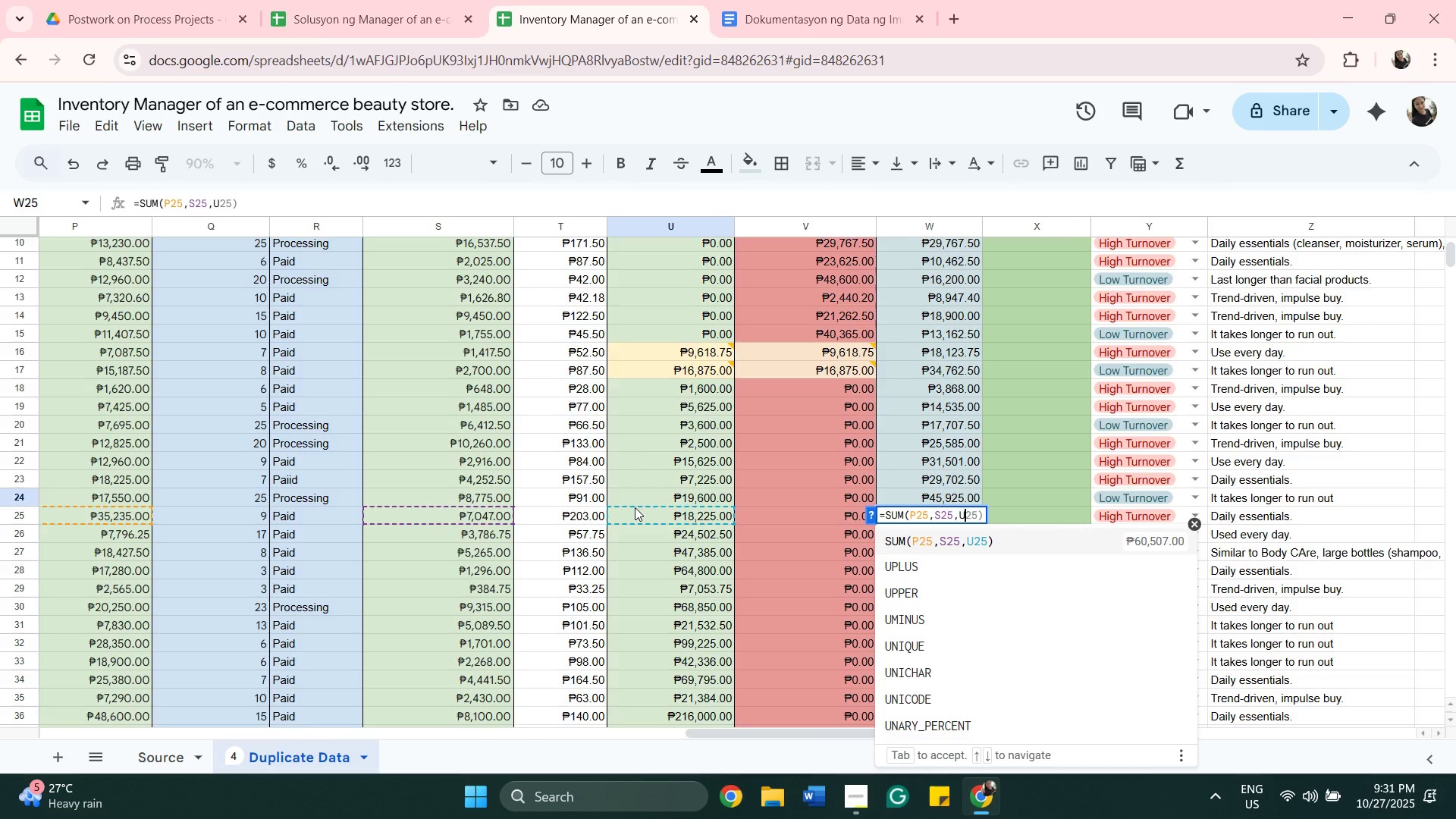 
key(Backspace)
 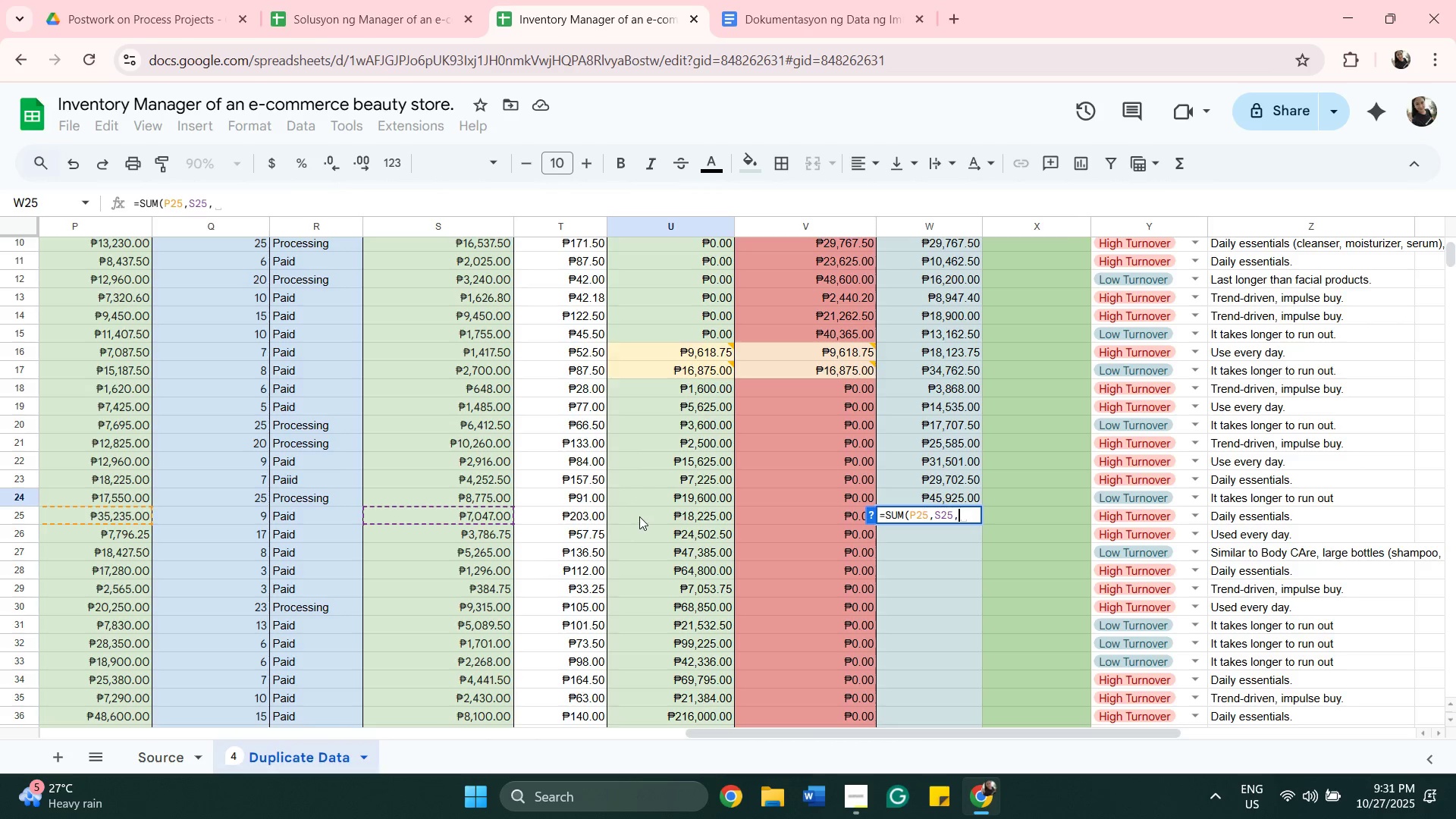 
left_click([639, 516])
 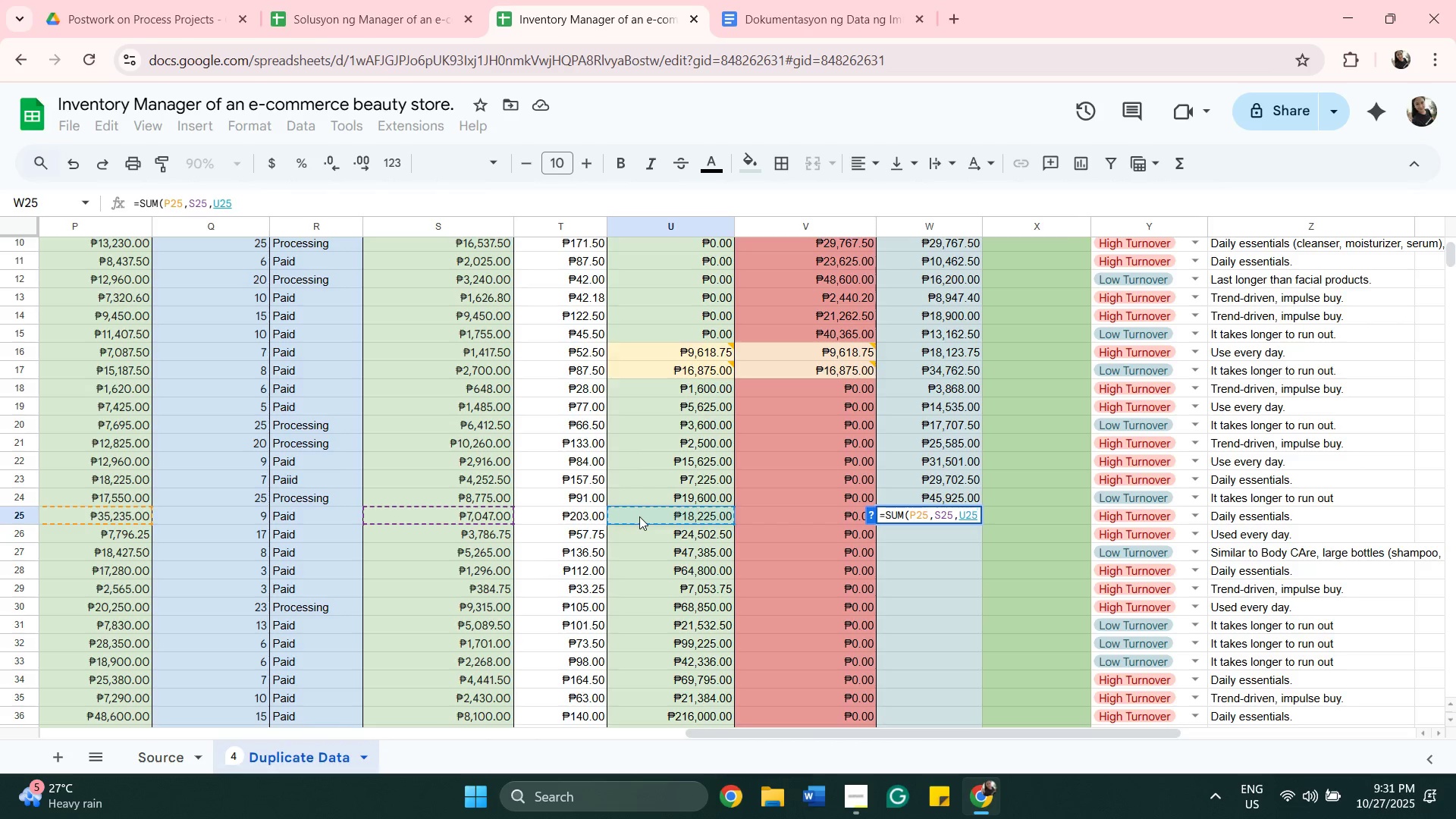 
key(Shift+0)
 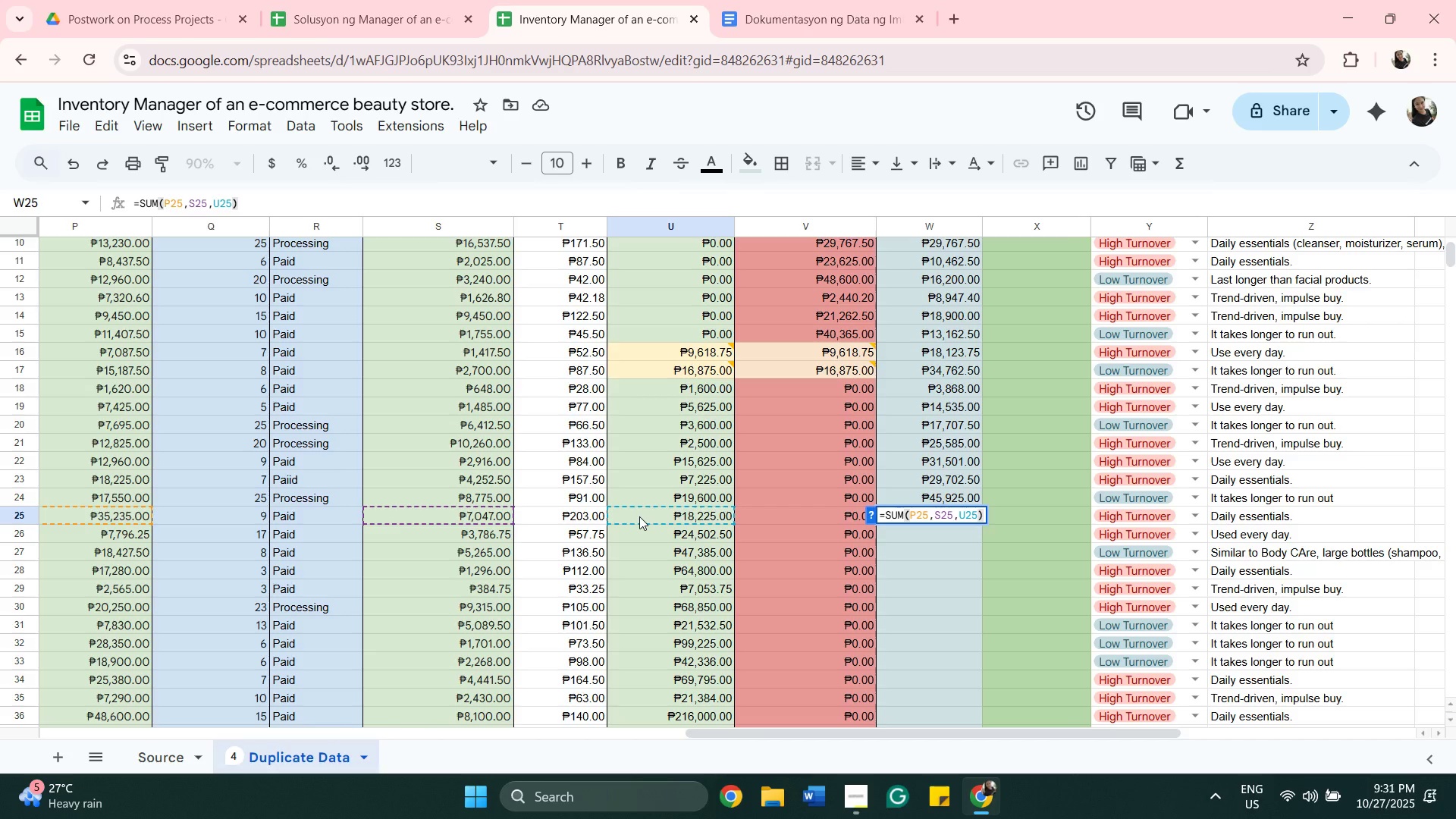 
key(Enter)
 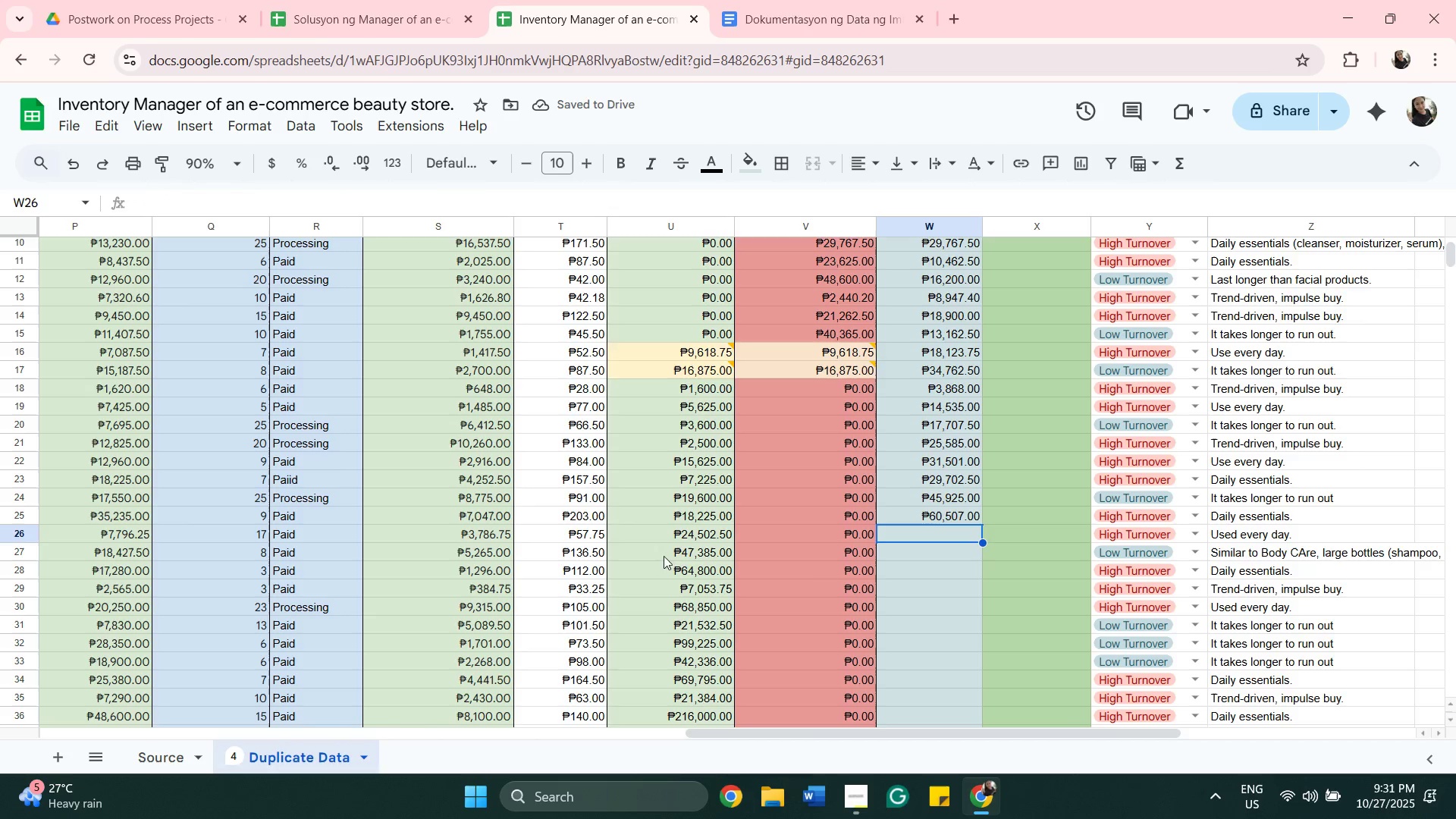 
wait(5.29)
 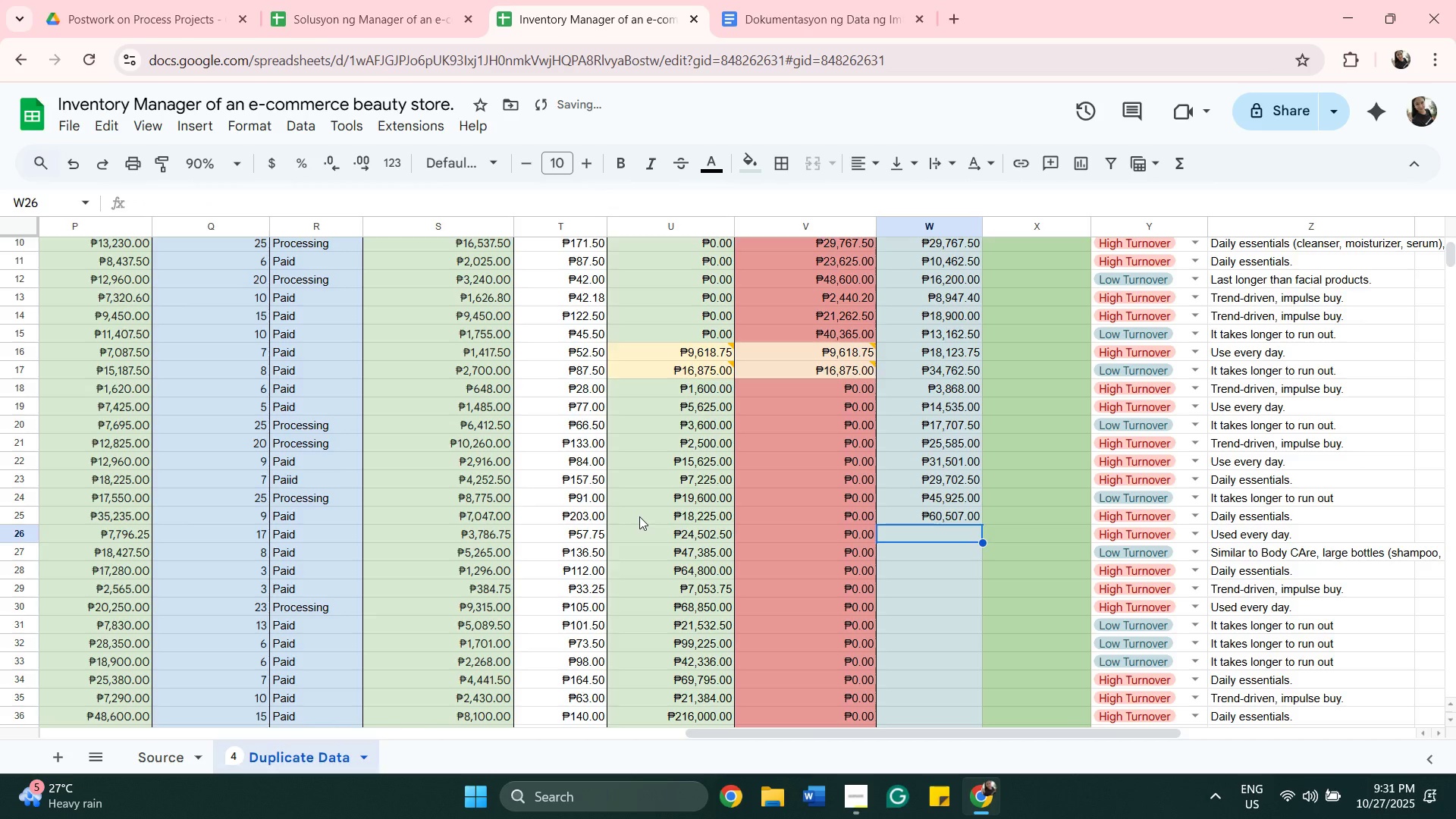 
type(=SUM)
 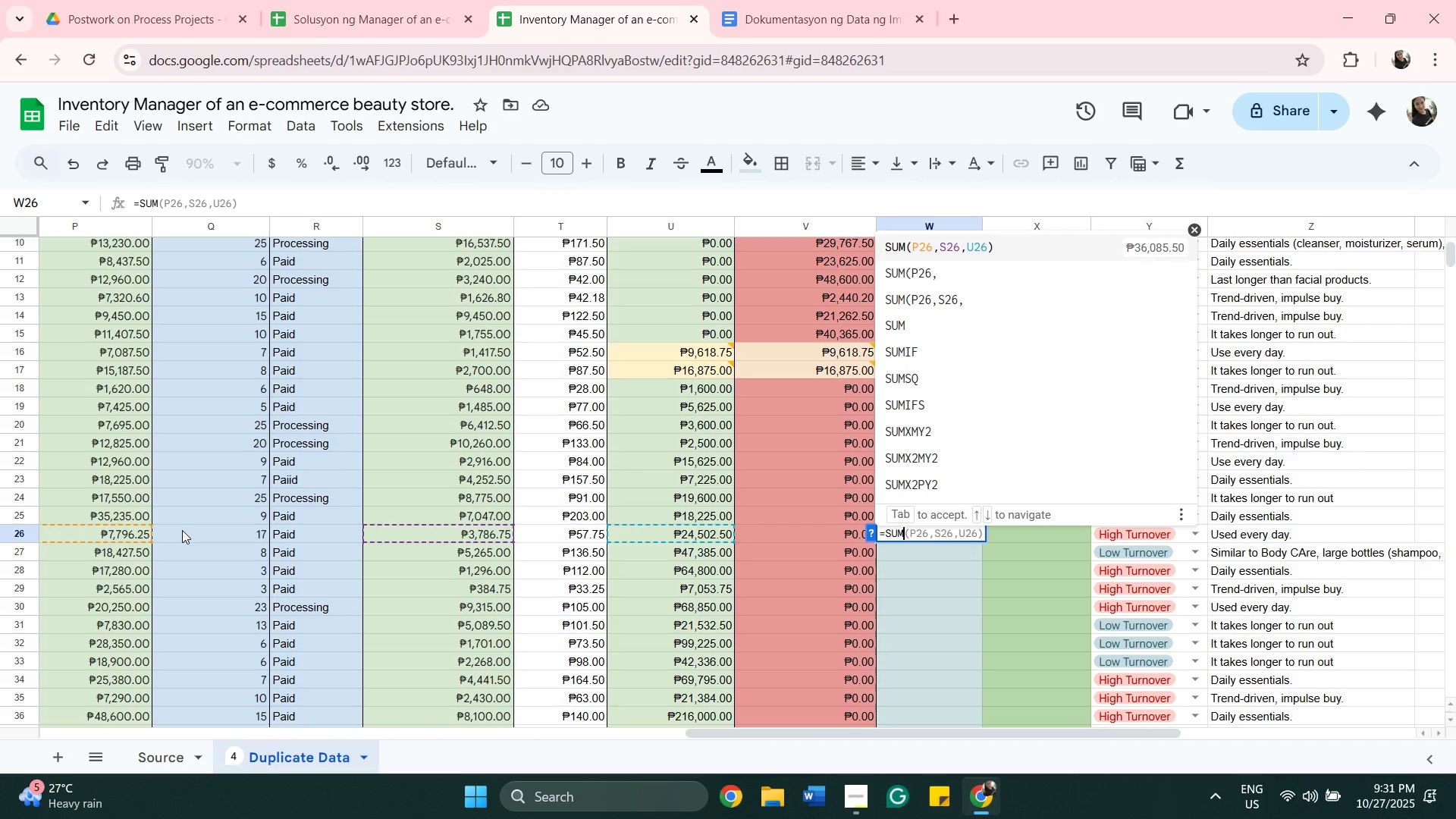 
key(Shift+9)
 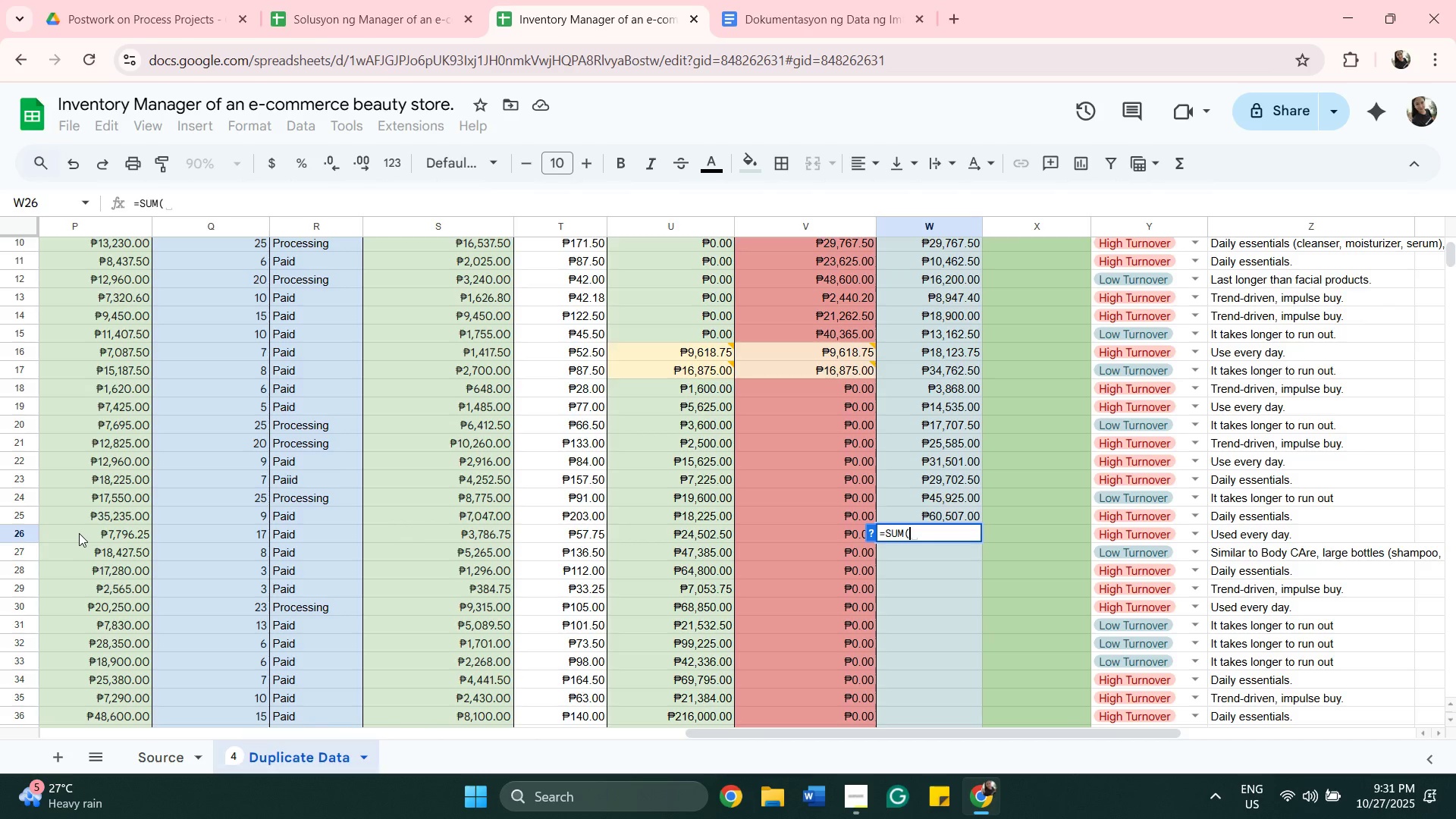 
left_click([79, 533])
 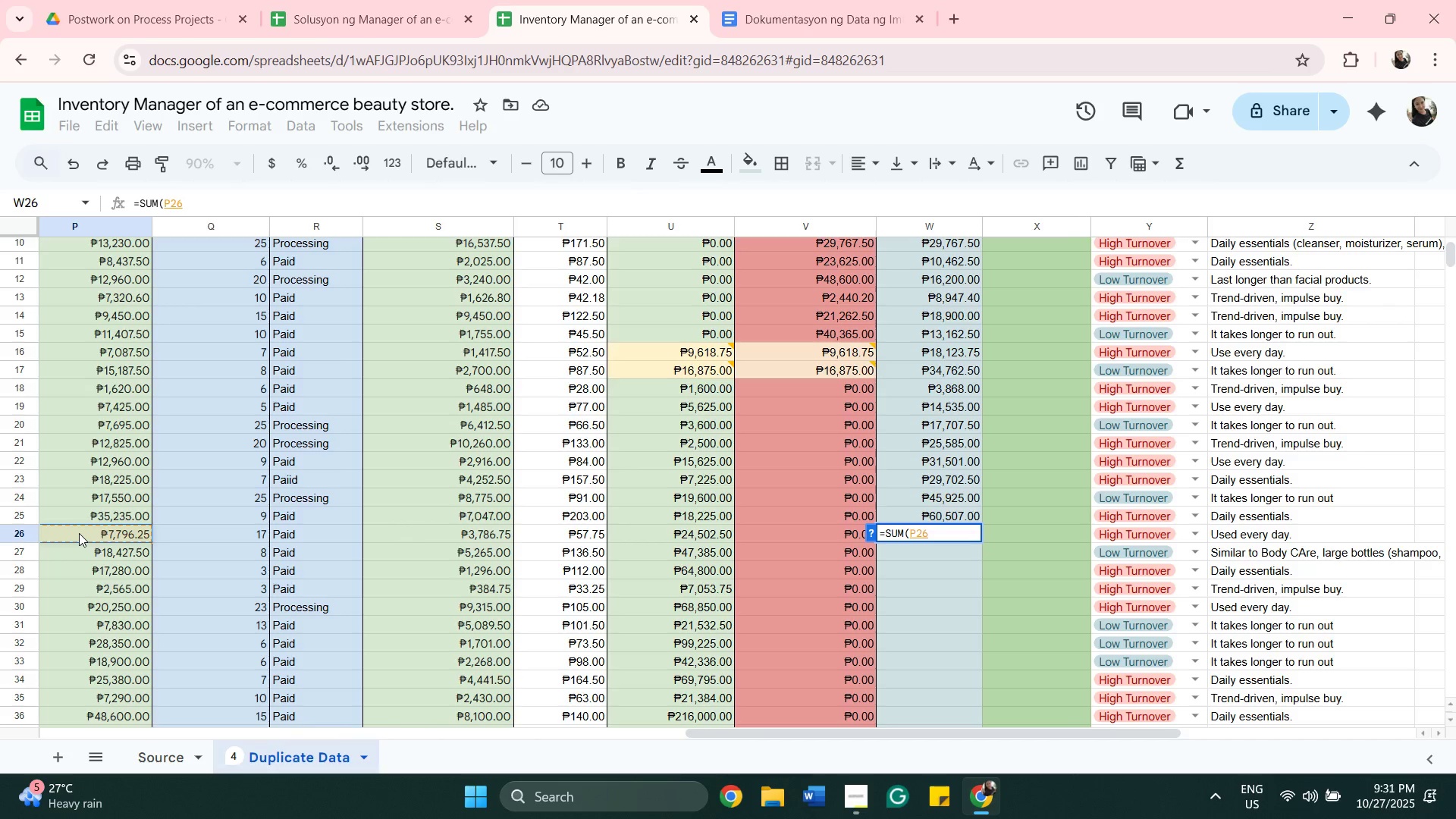 
key(Comma)
 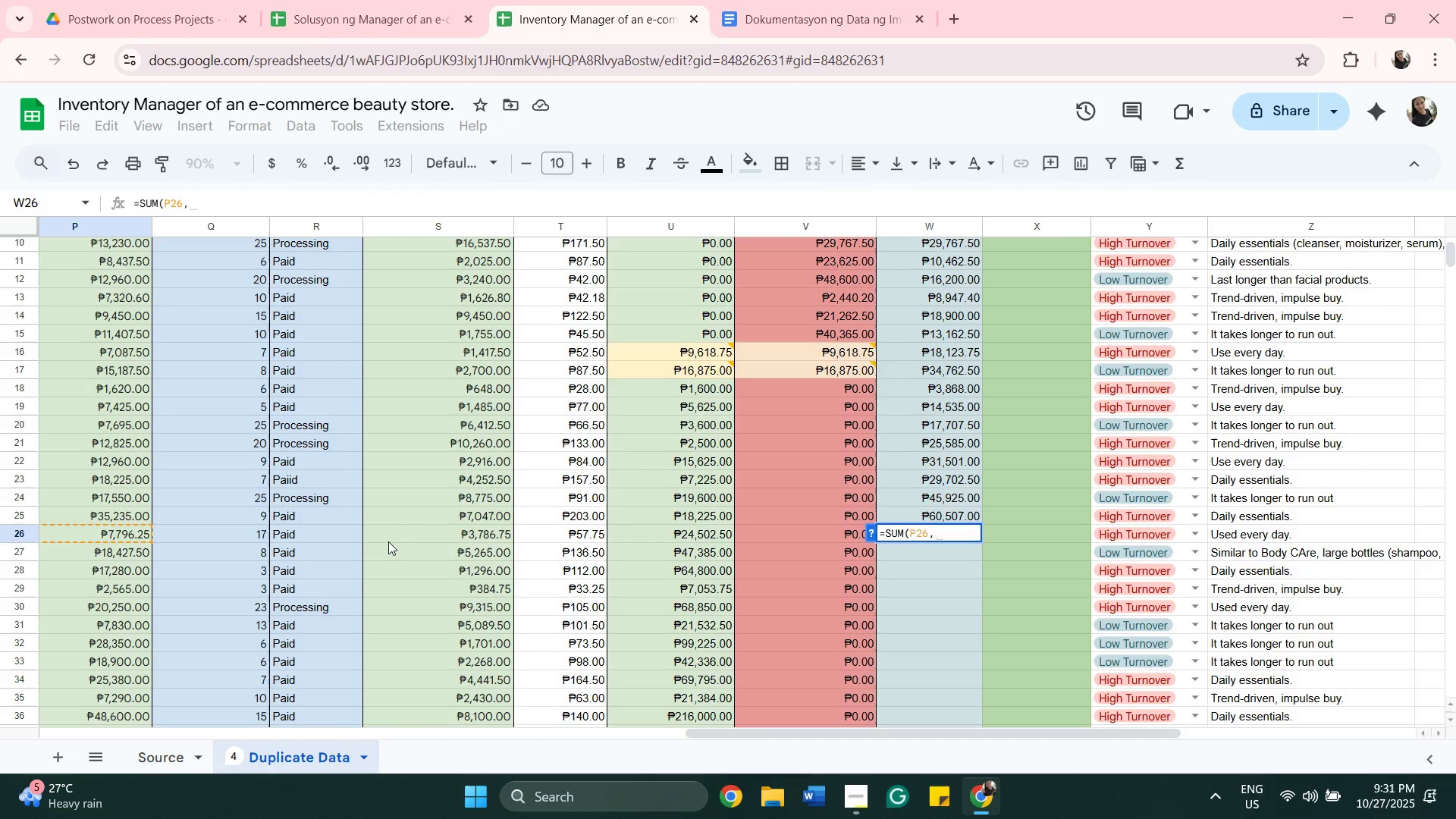 
left_click([388, 541])
 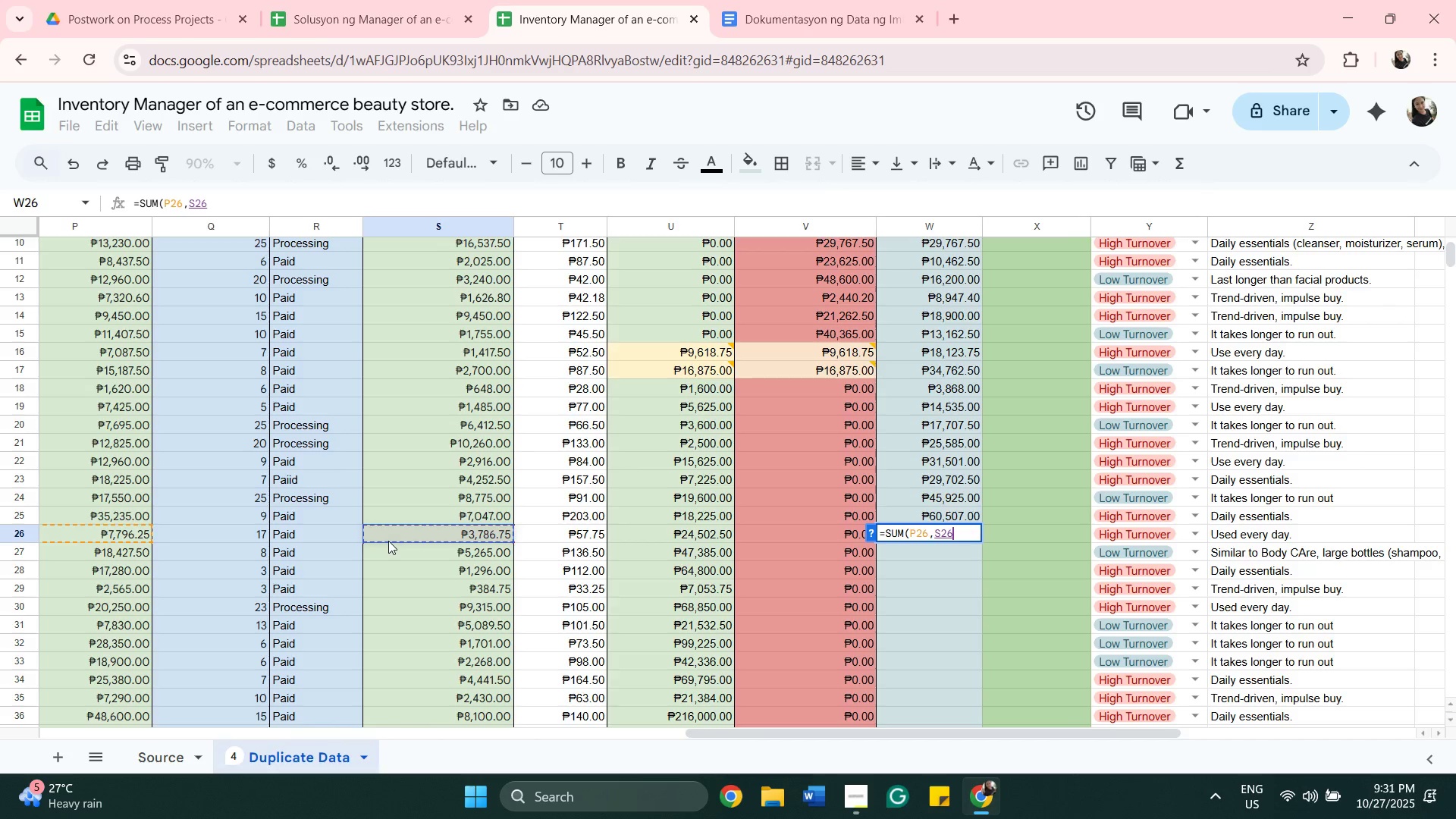 
key(Comma)
 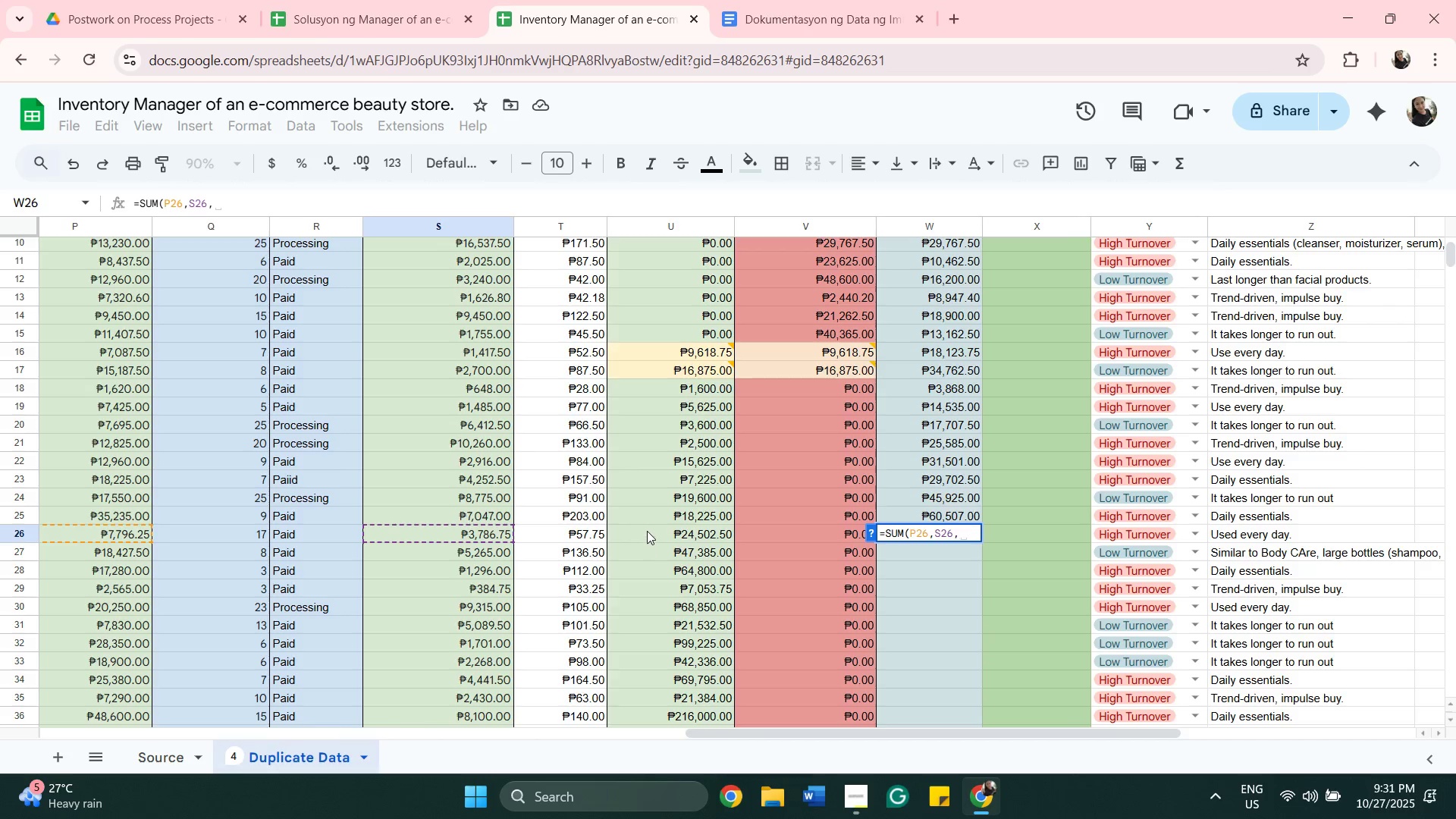 
left_click([647, 530])
 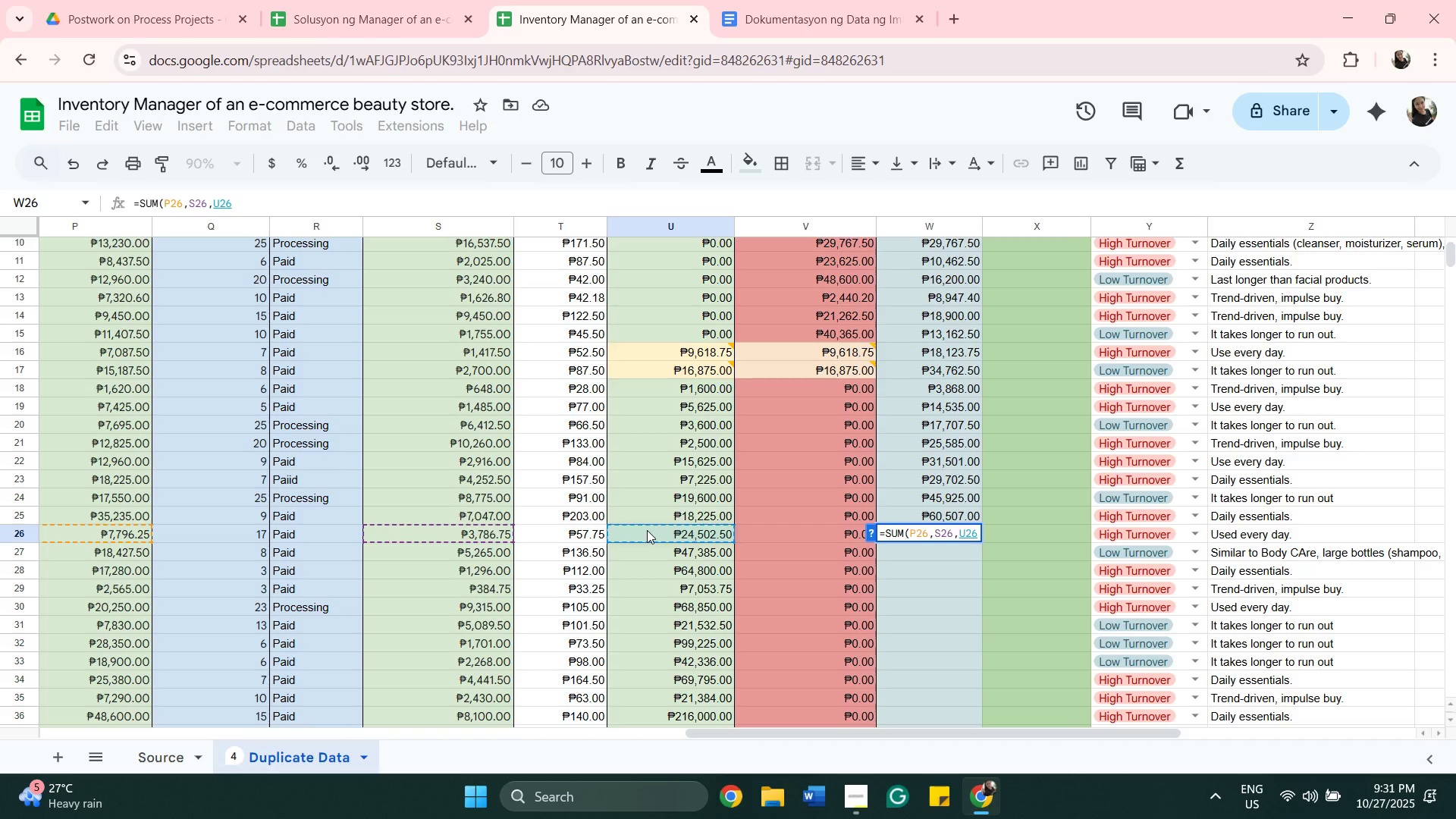 
key(Shift+0)
 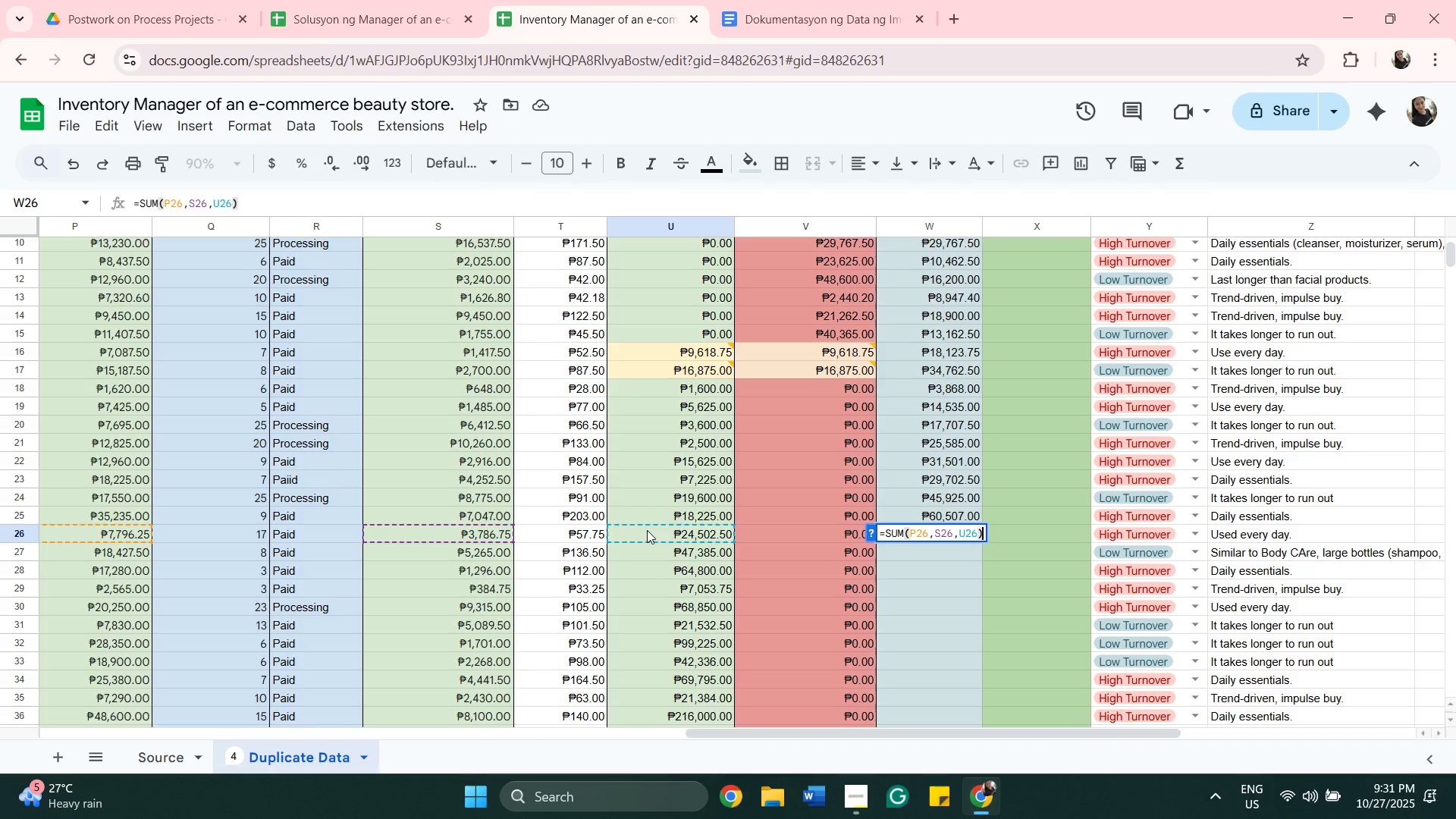 
key(Enter)
 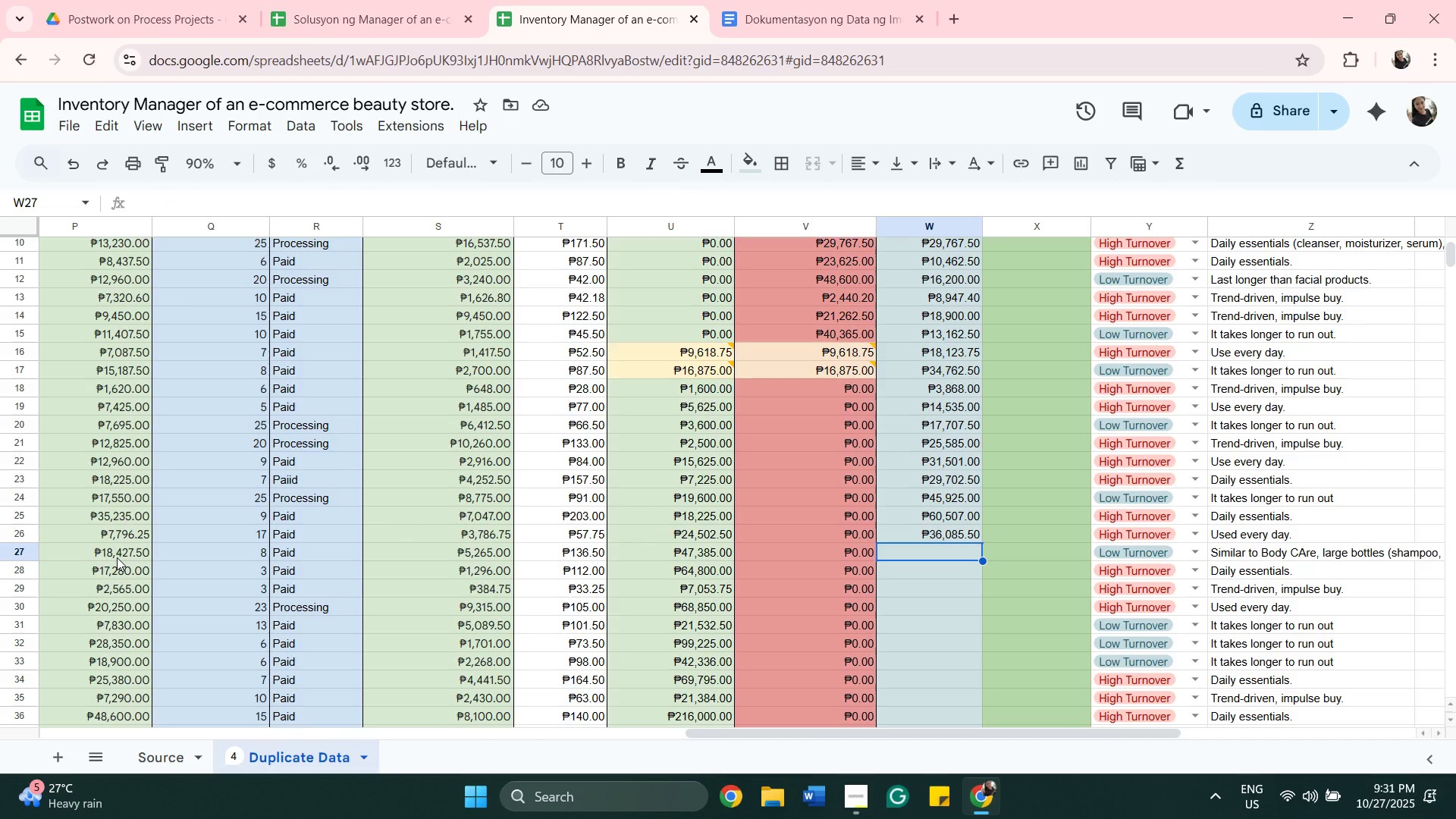 
wait(13.15)
 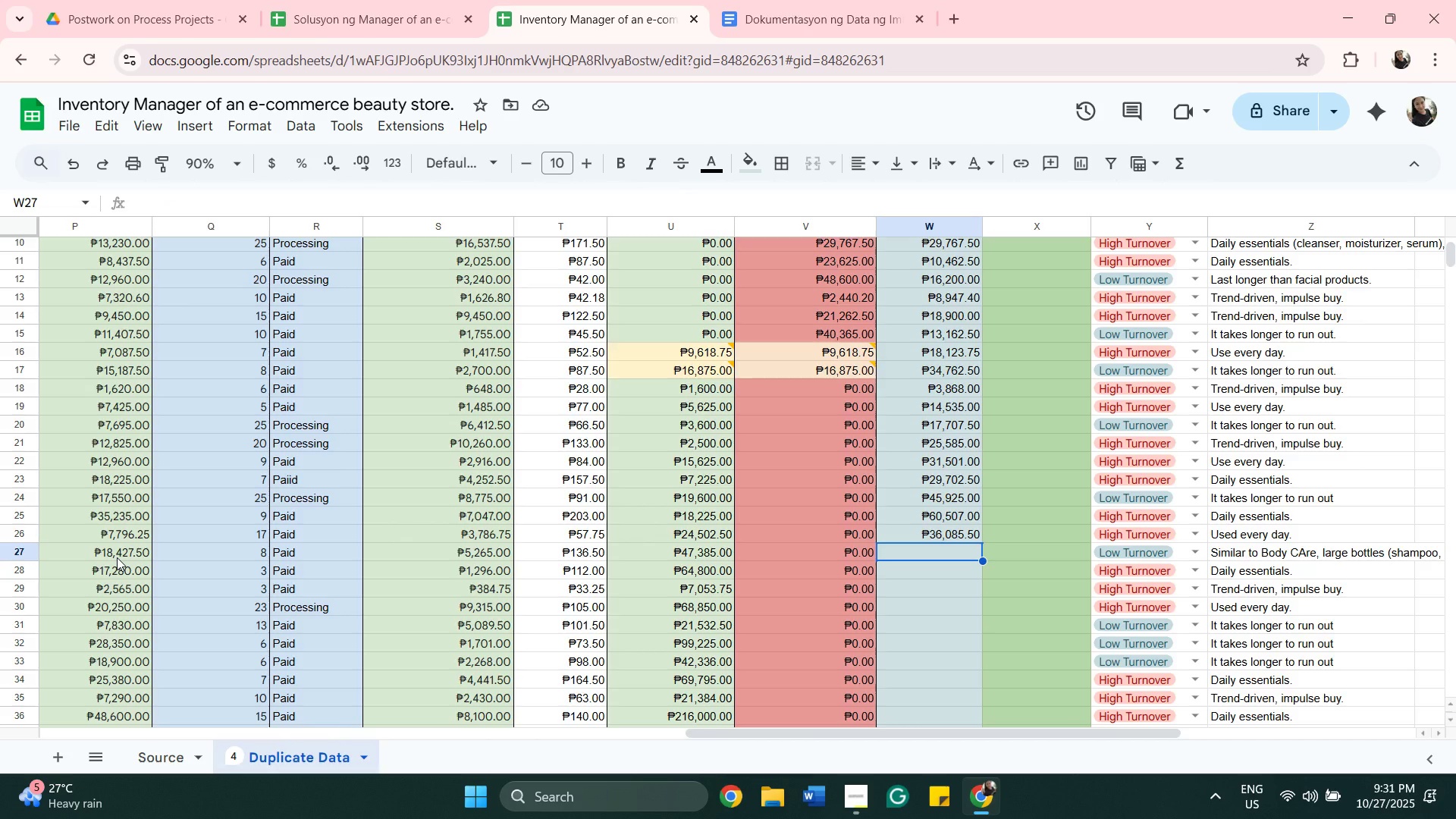 
type(=SUM)
 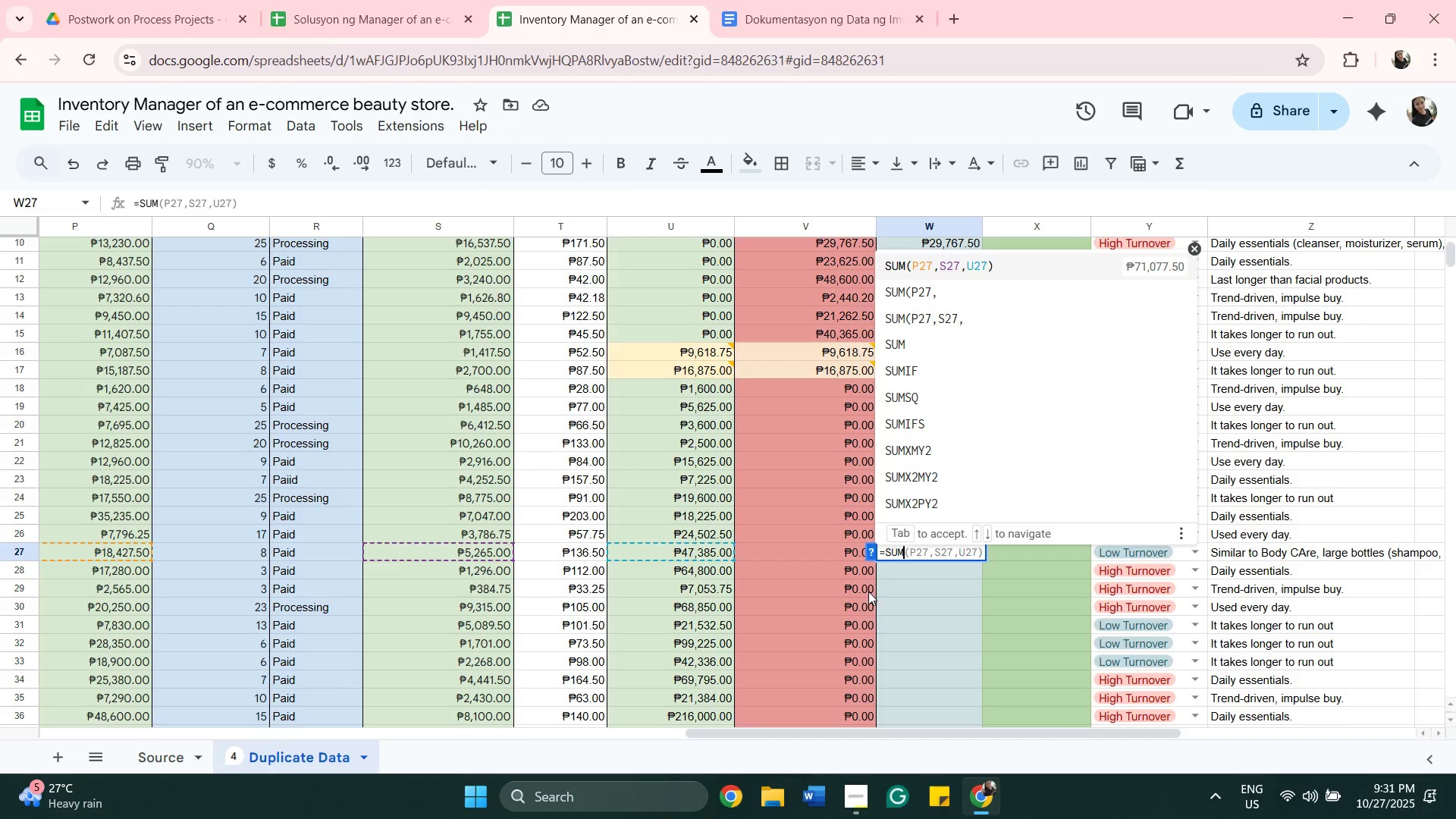 
key(Shift+9)
 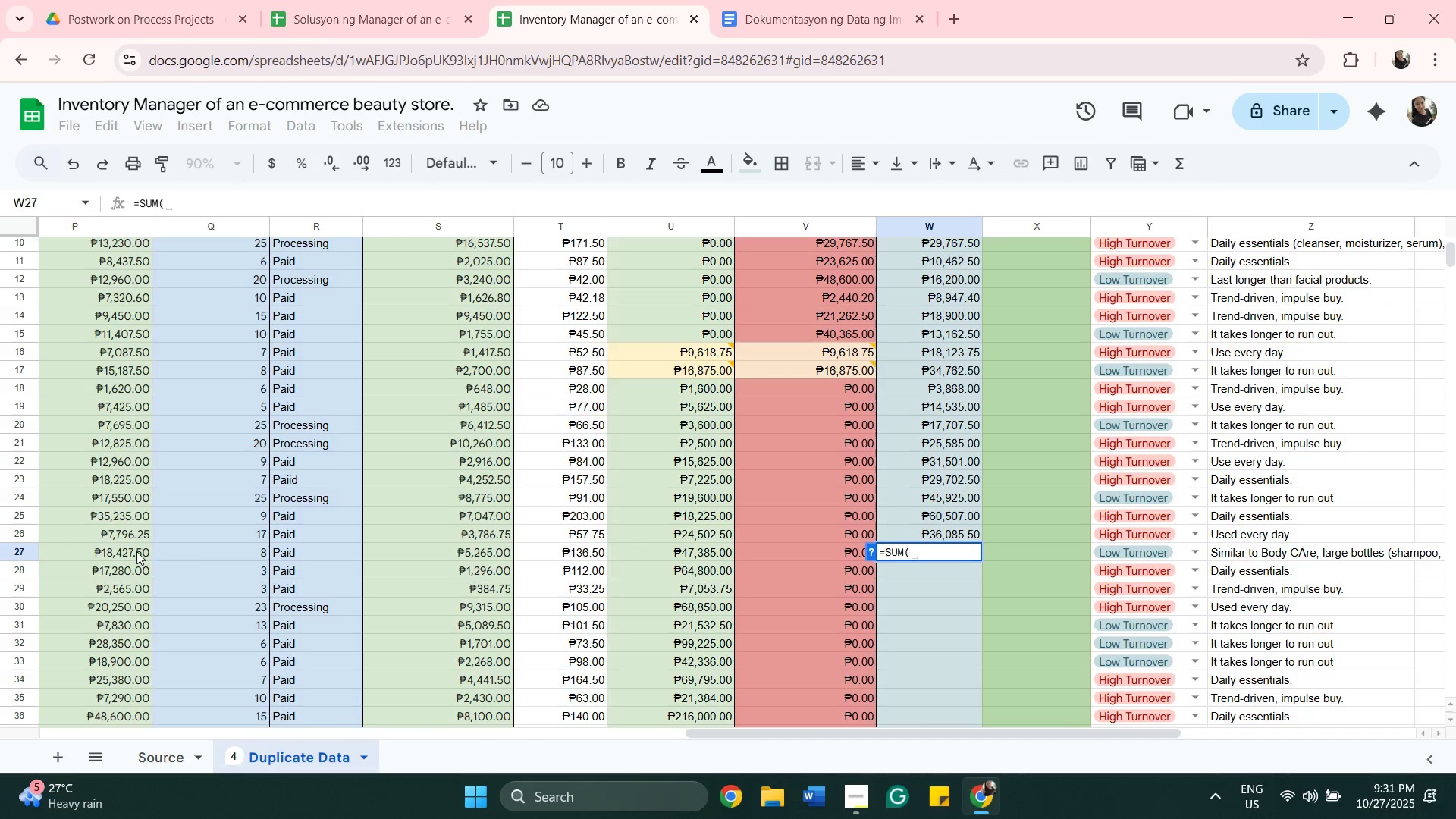 
left_click([138, 553])
 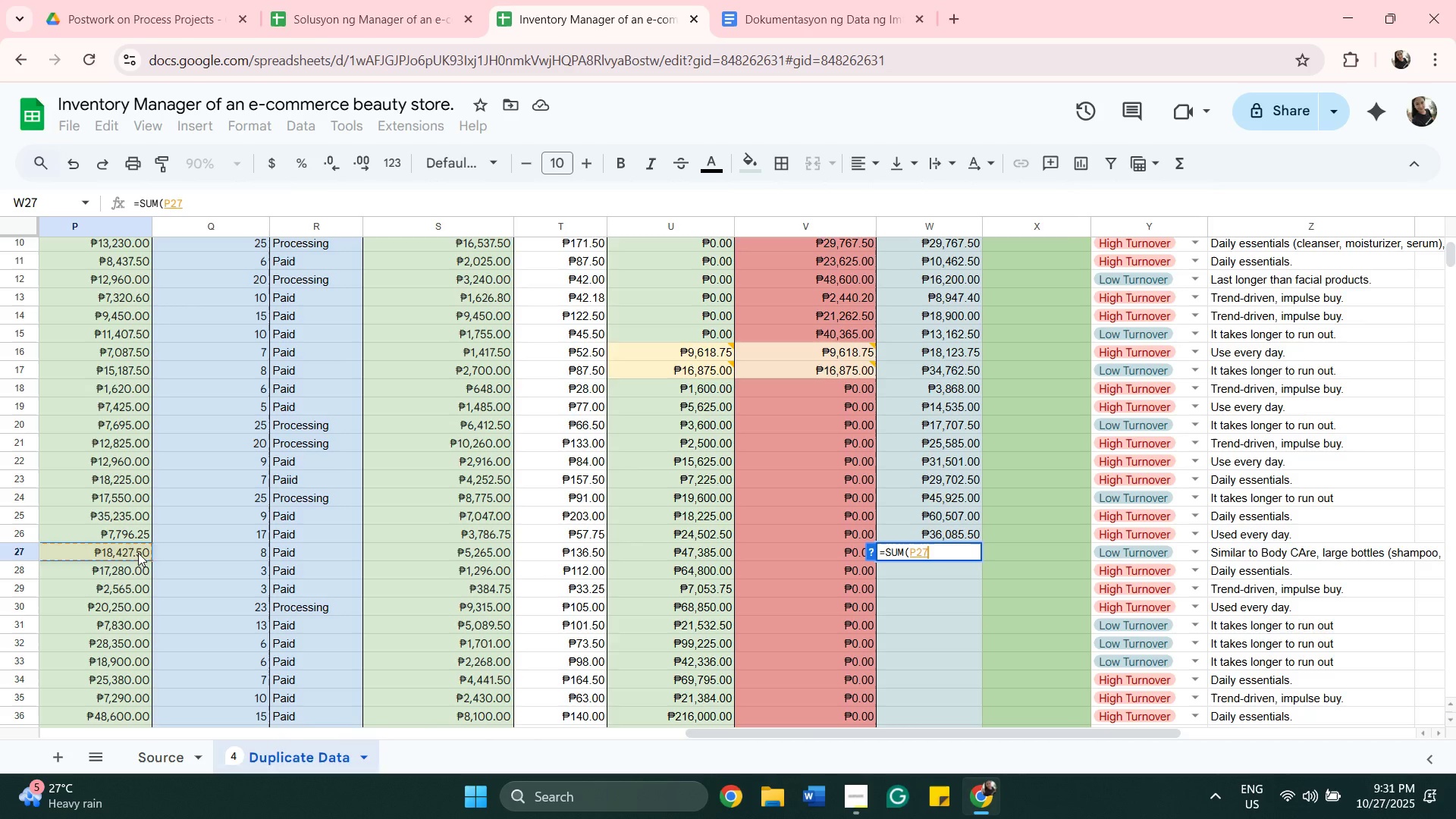 
key(Comma)
 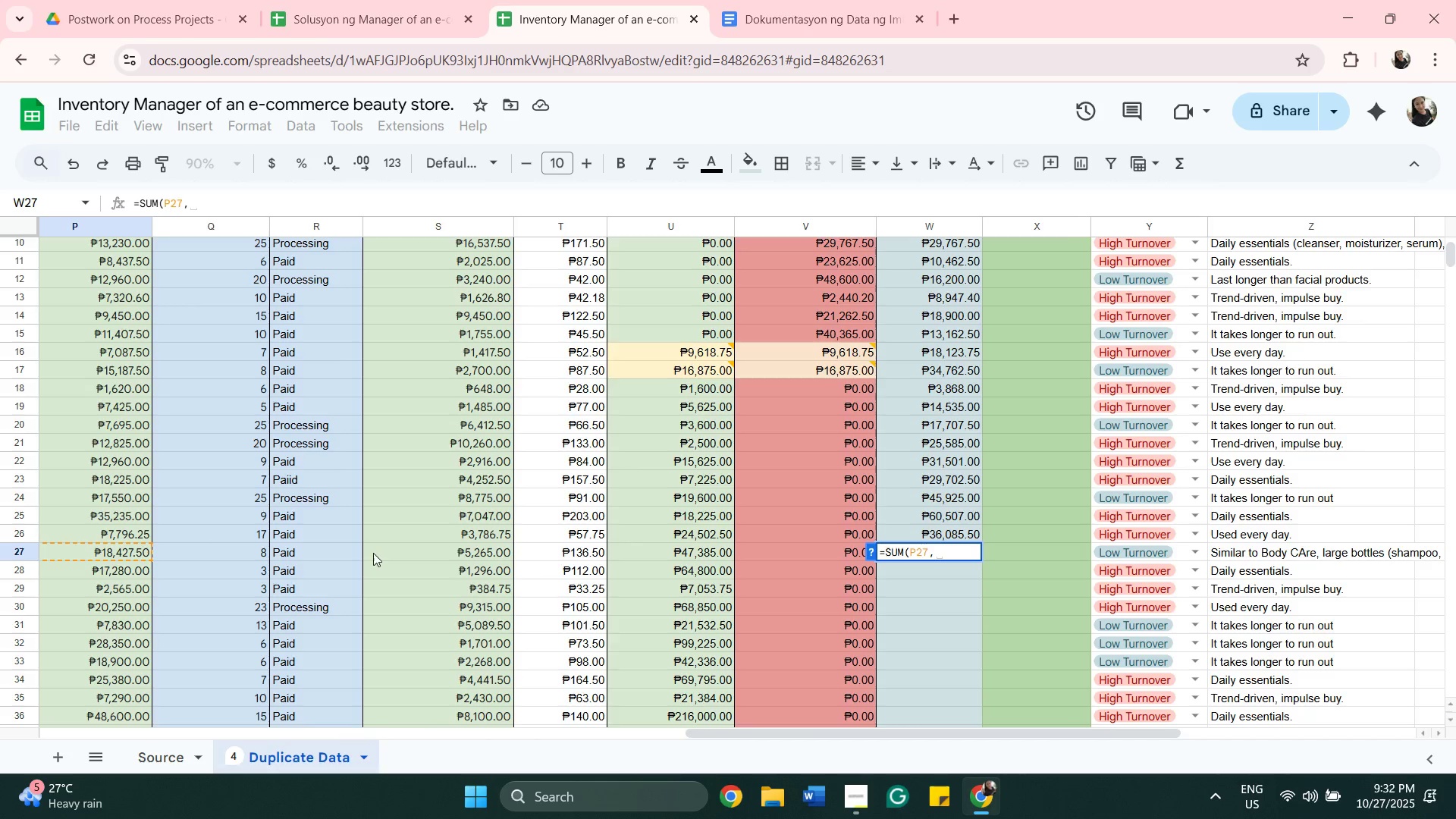 
left_click([375, 553])
 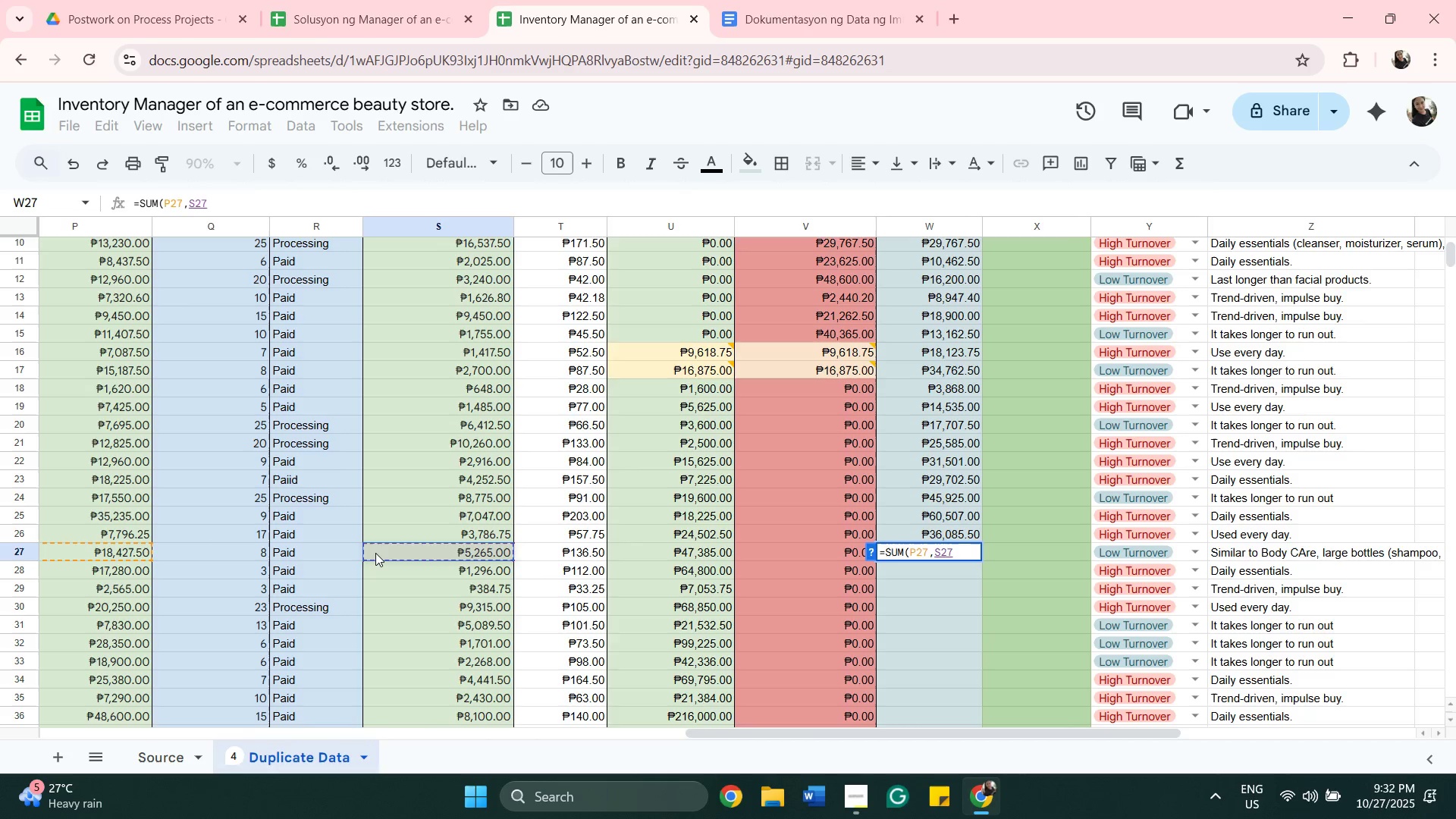 
key(Comma)
 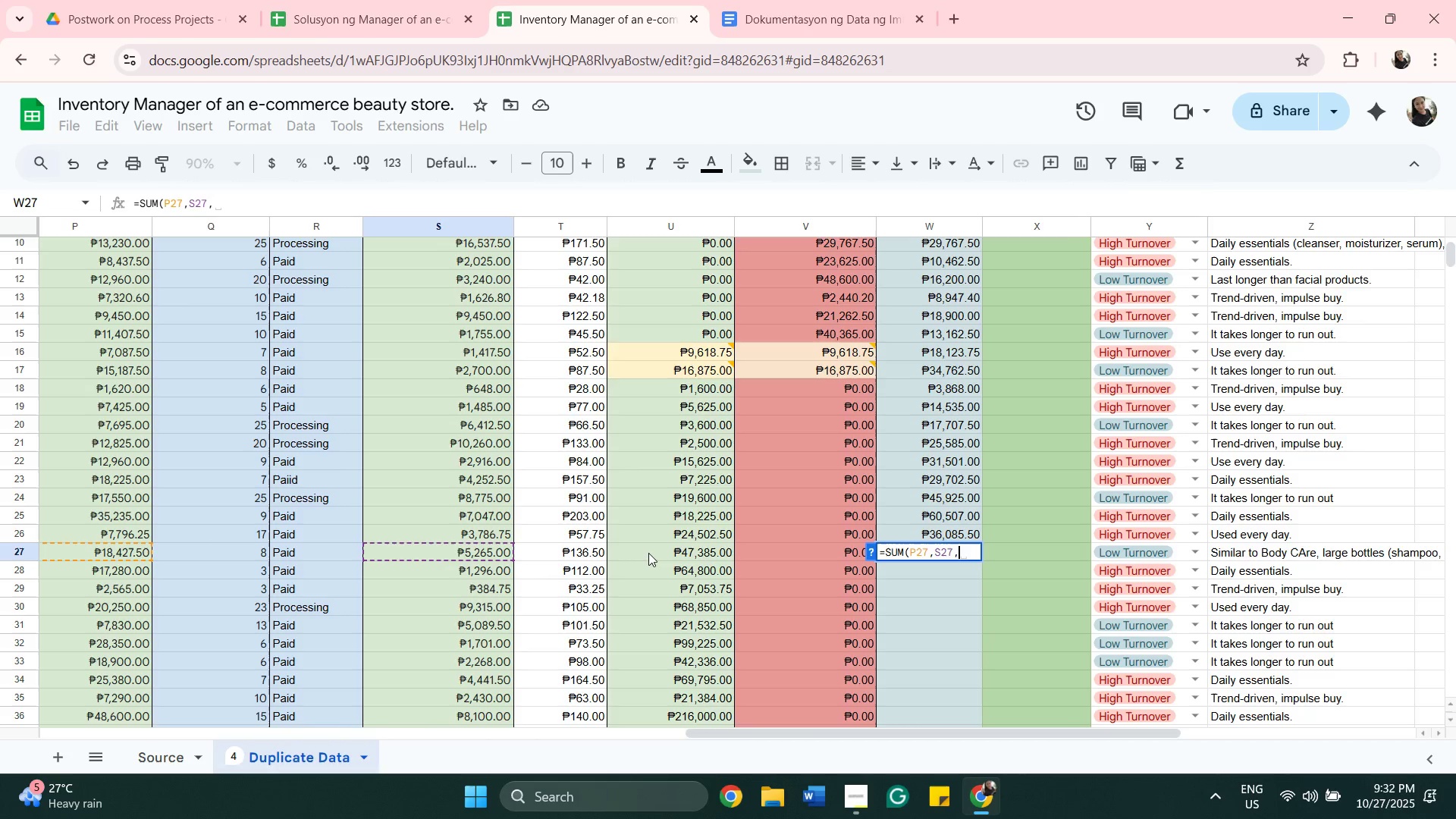 
left_click([648, 553])
 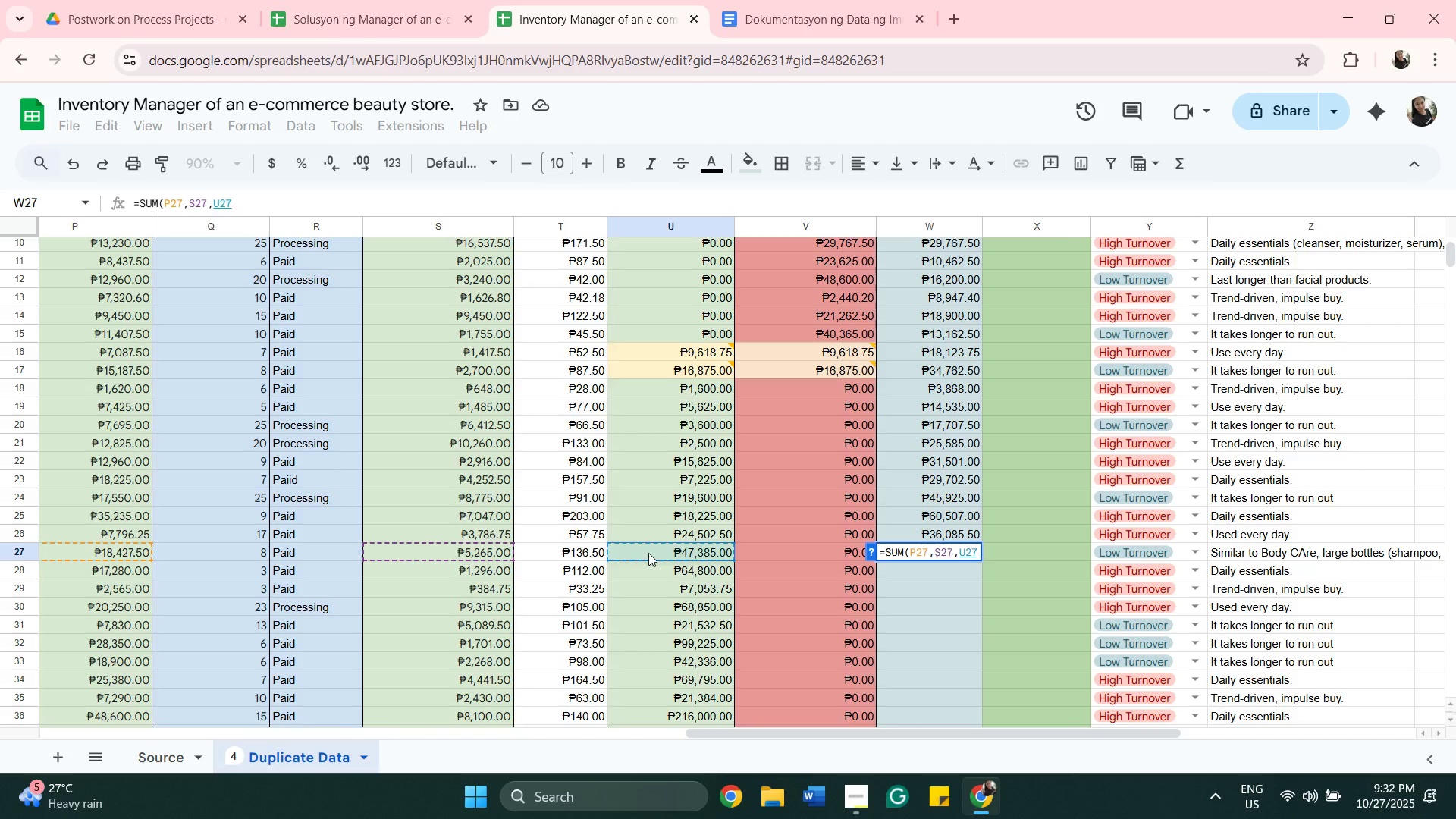 
key(Shift+0)
 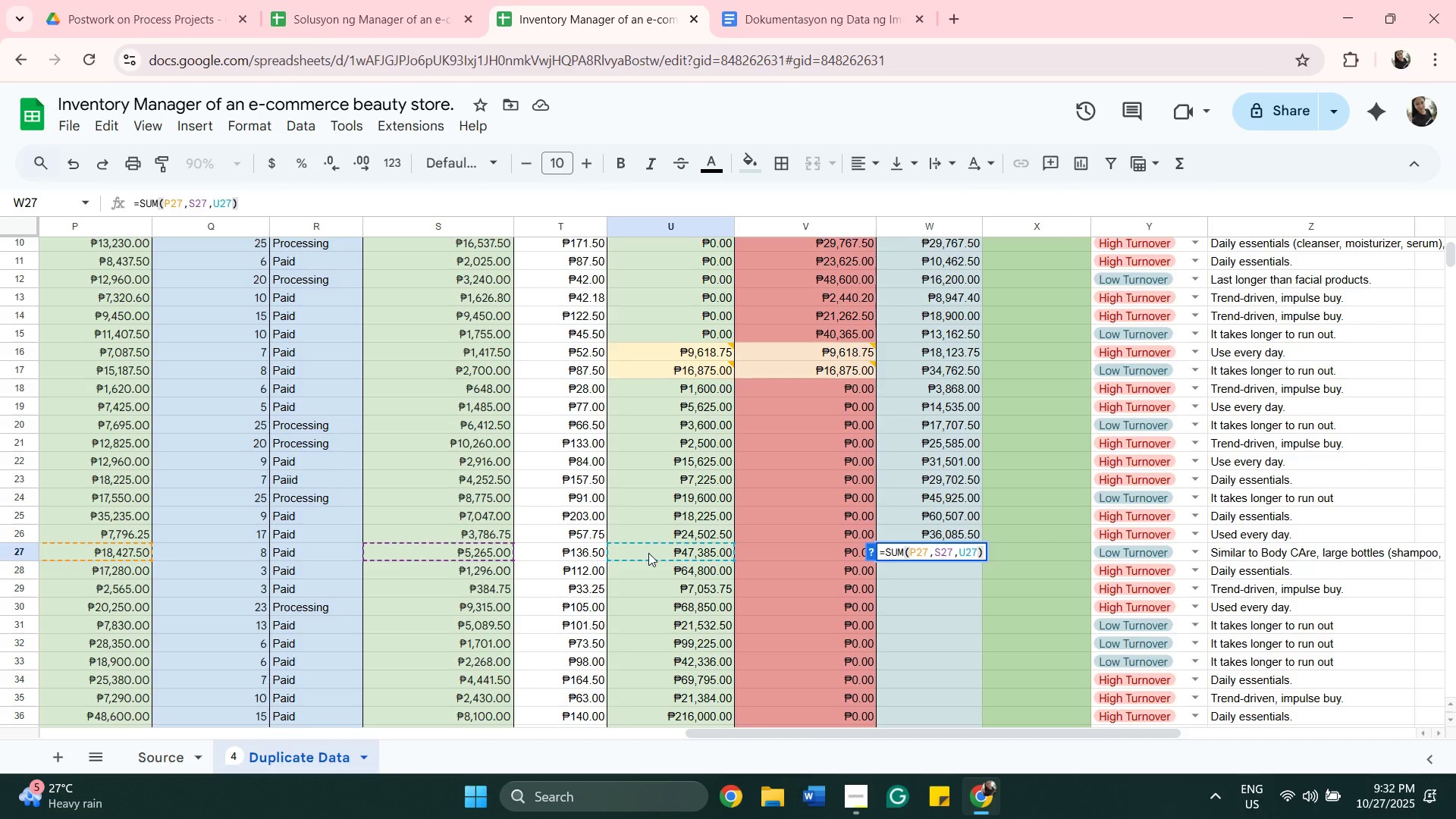 
key(Enter)
 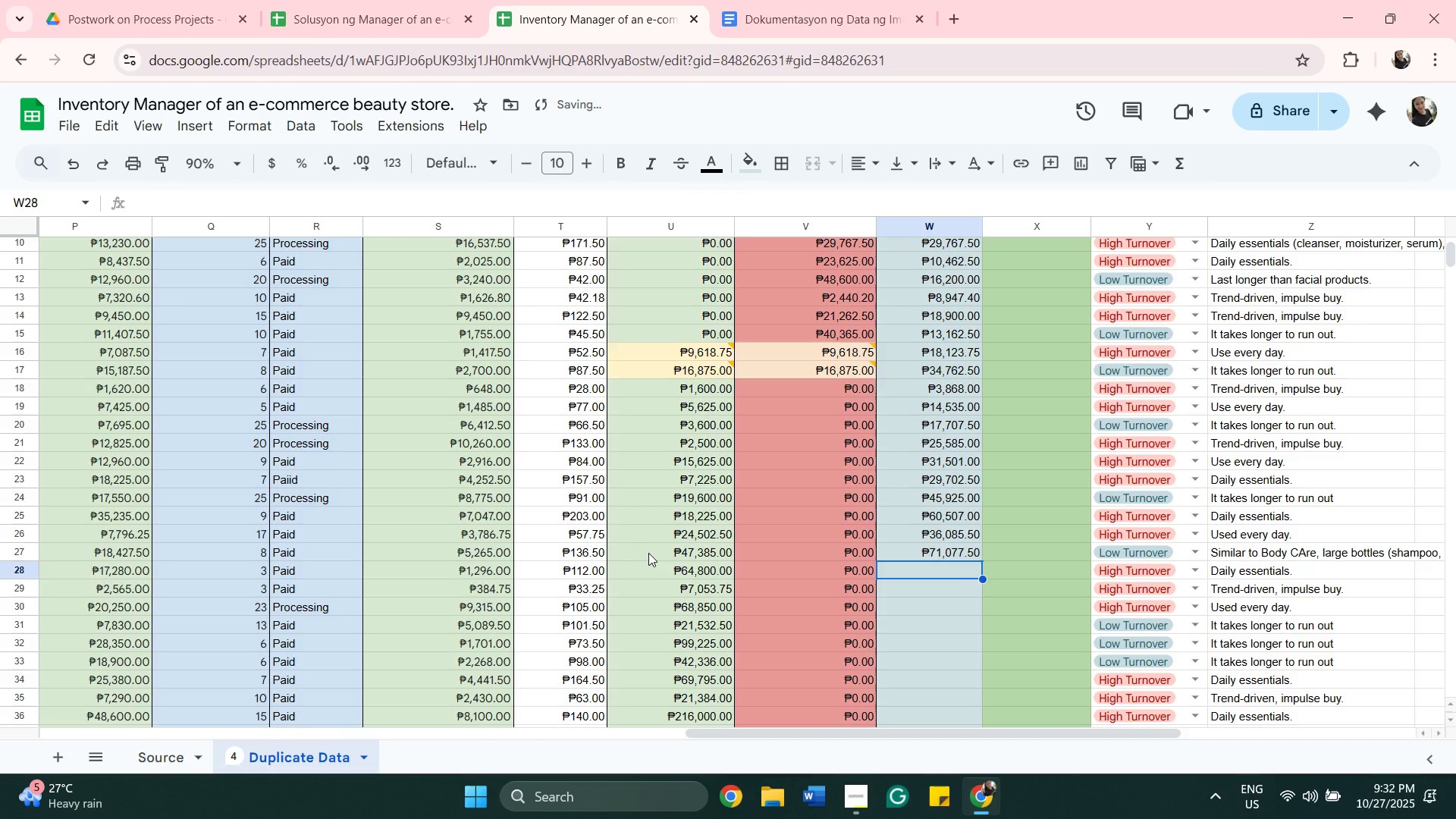 
type(=SUM()
 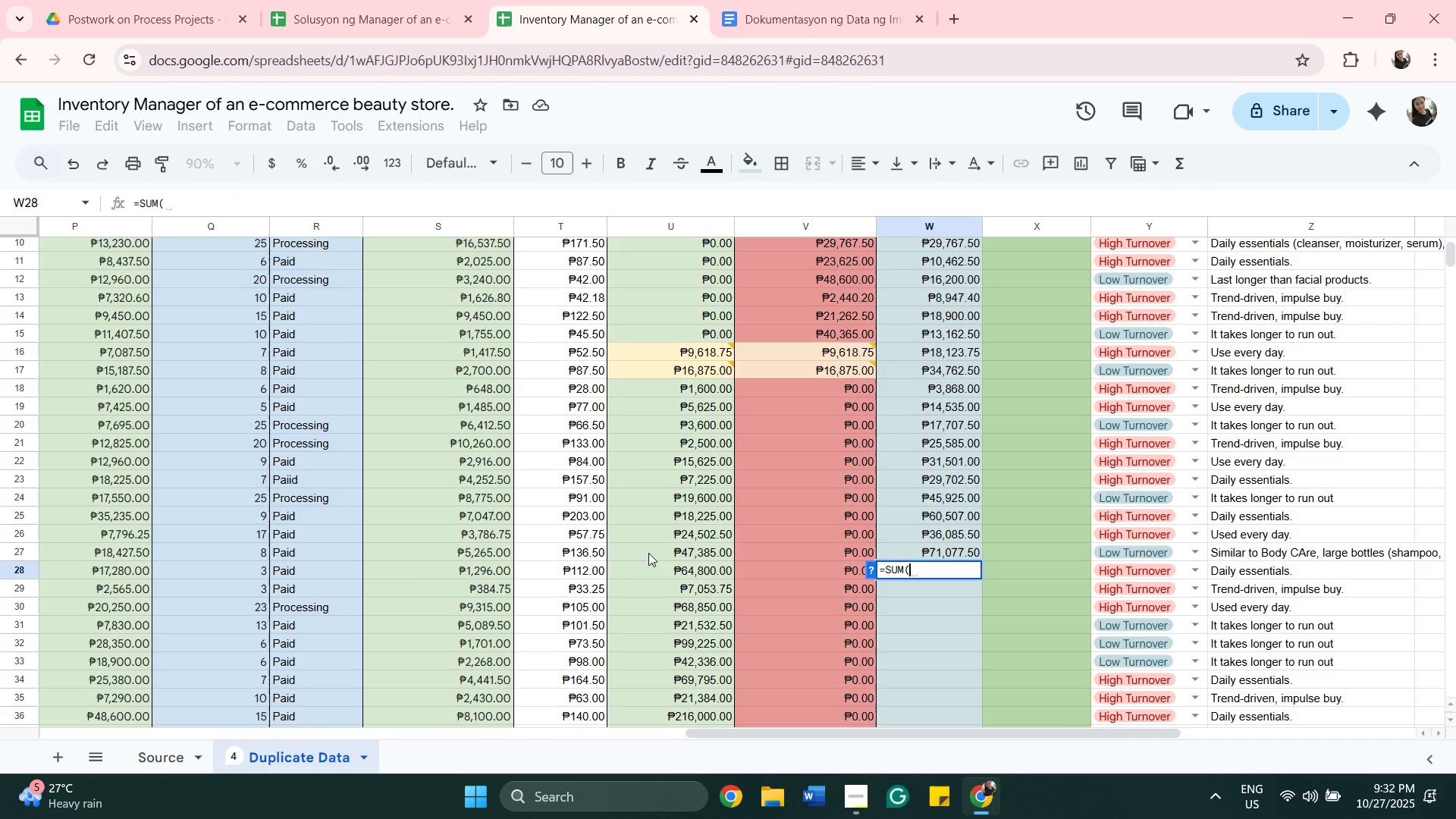 
left_click([126, 570])
 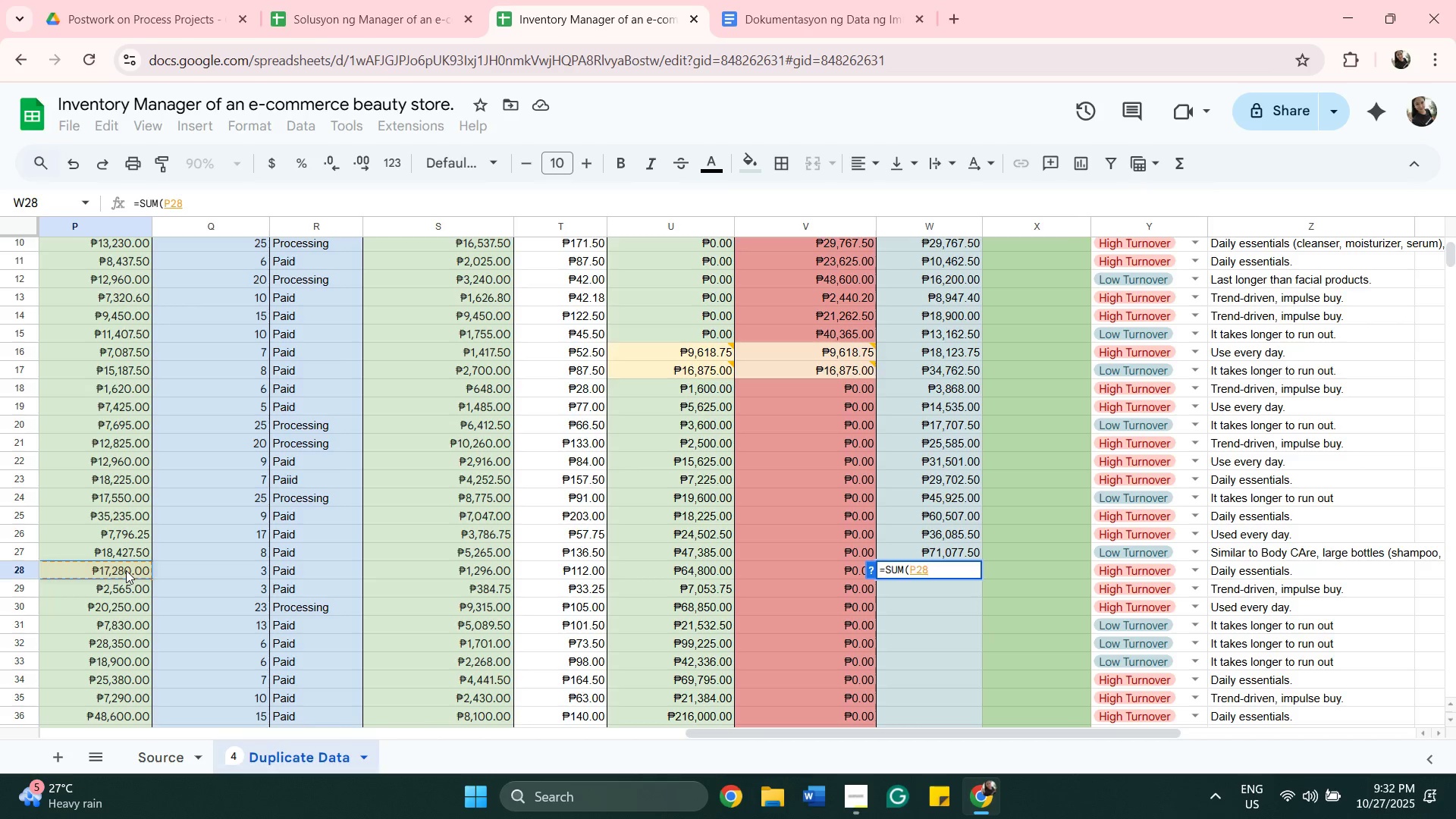 
key(Comma)
 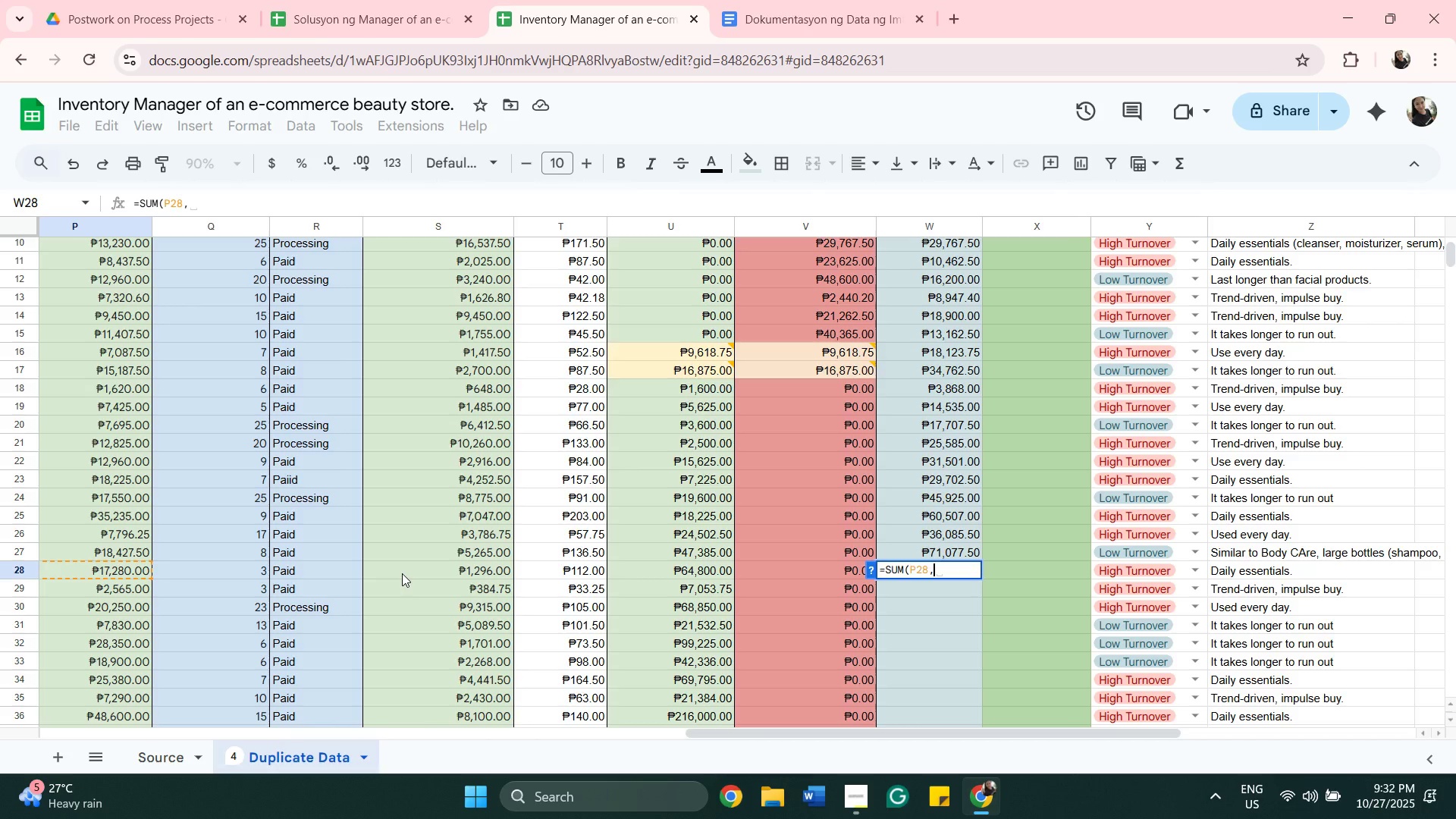 
left_click([402, 573])
 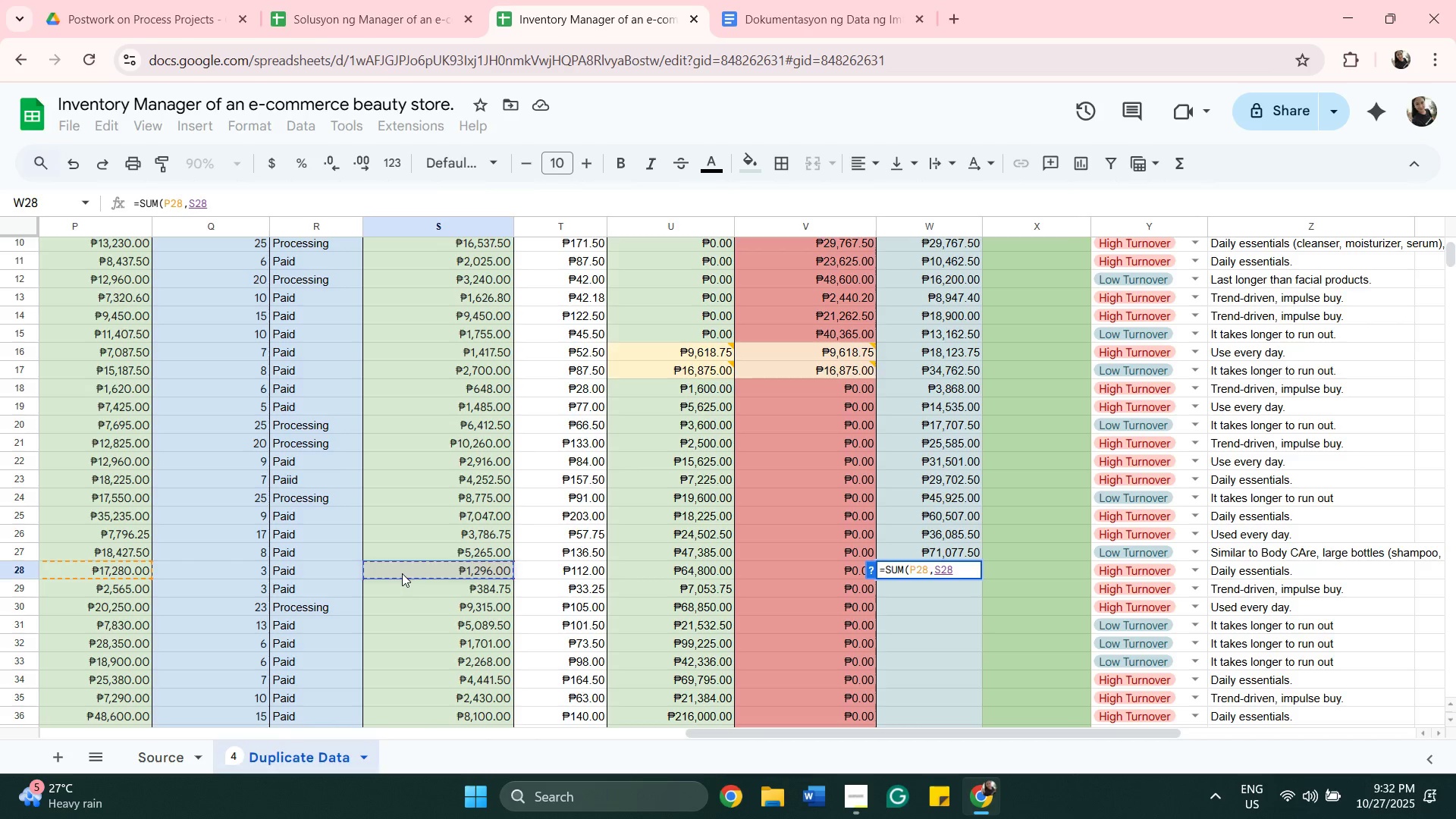 
key(Comma)
 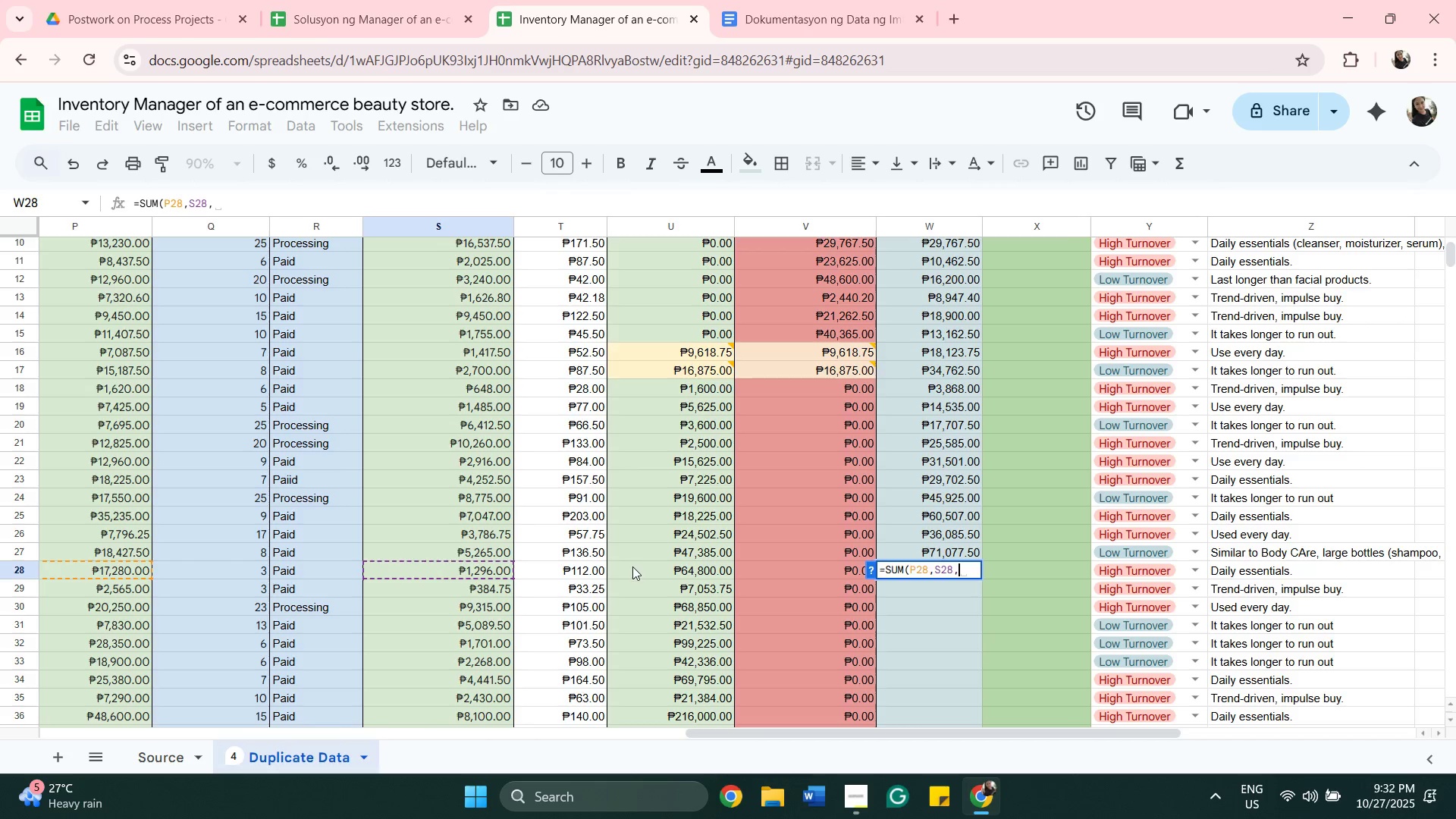 
left_click([632, 566])
 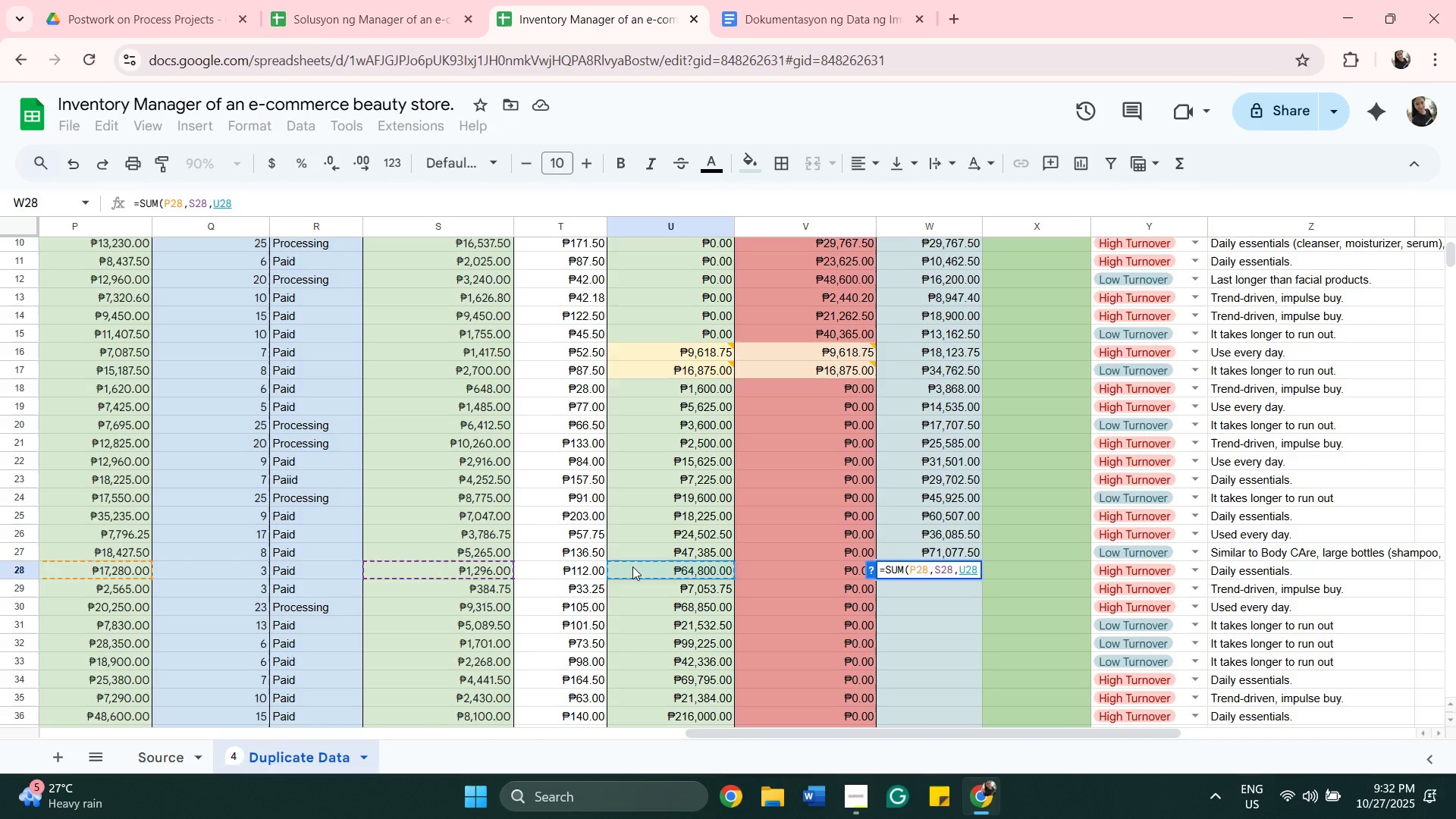 
key(Shift+0)
 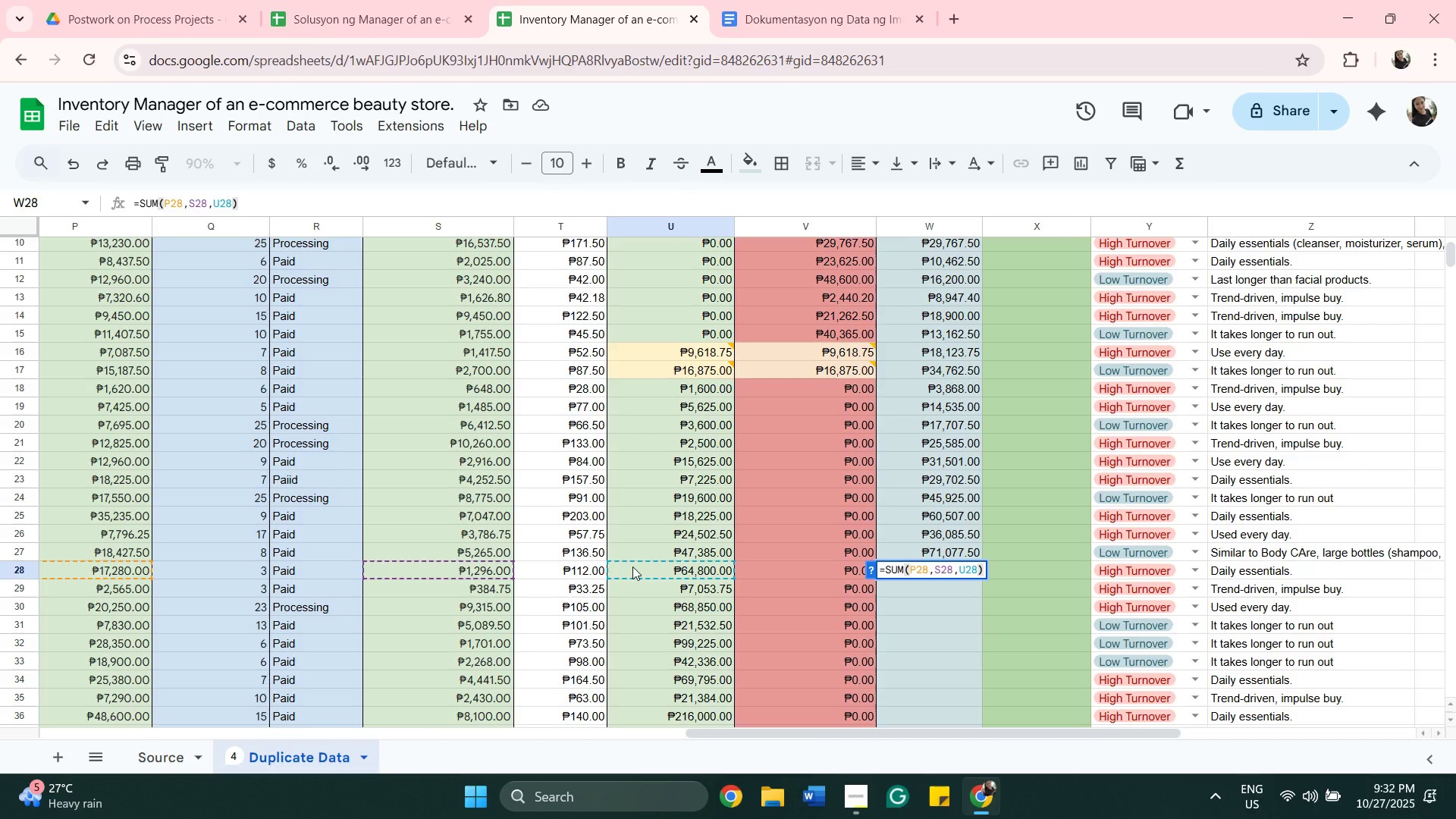 
wait(6.82)
 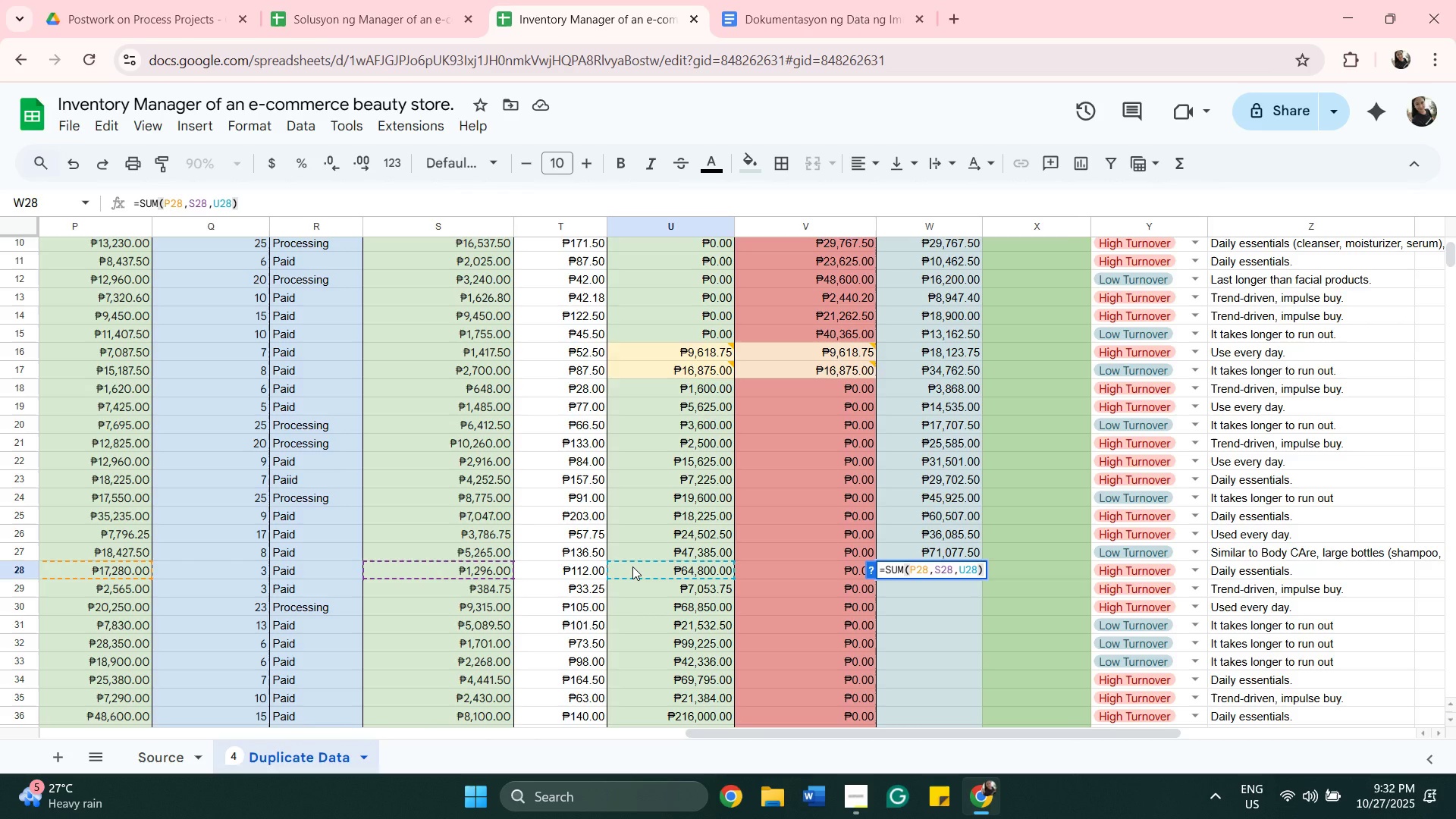 
key(Enter)
 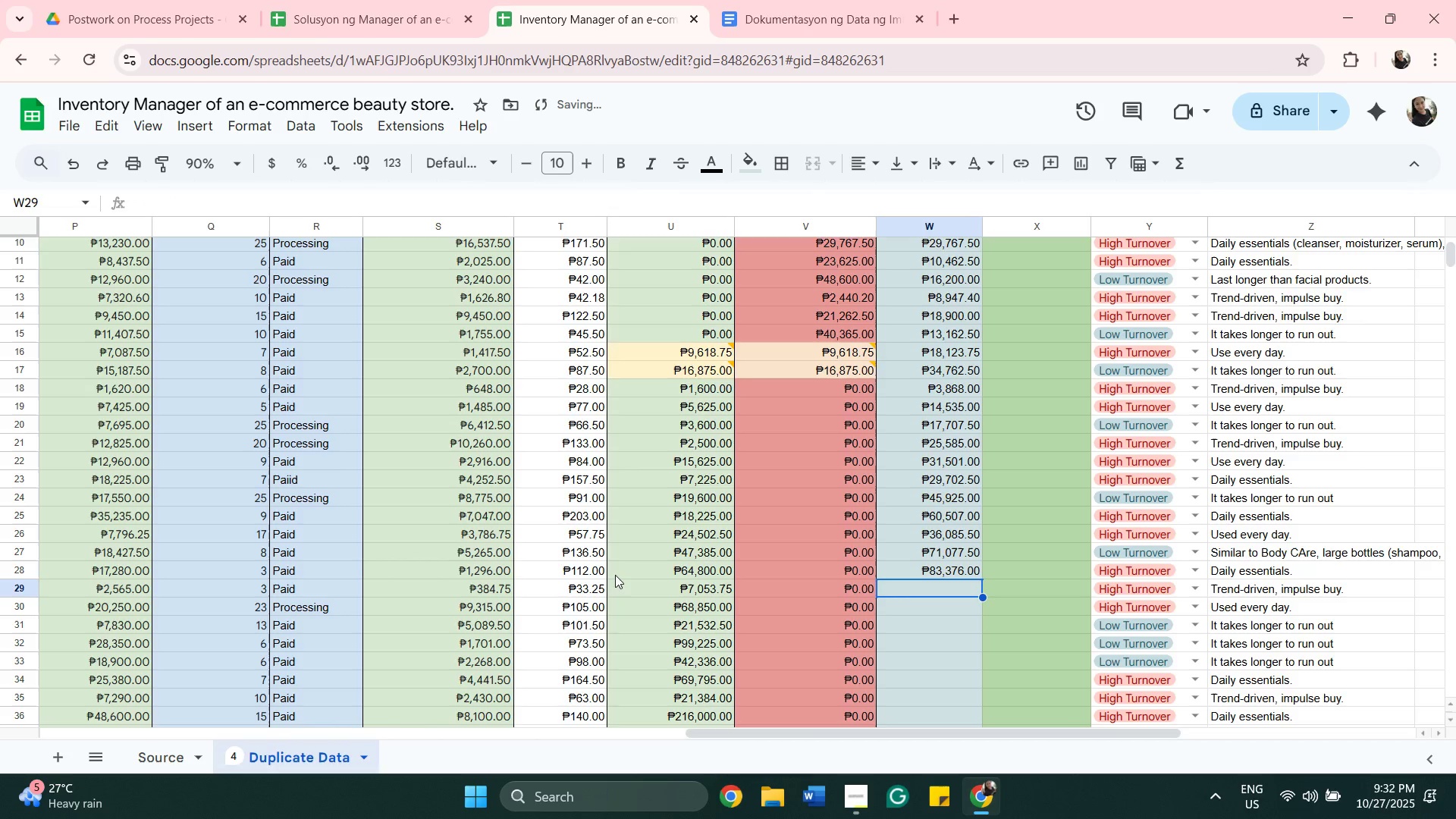 
key(Minus)
 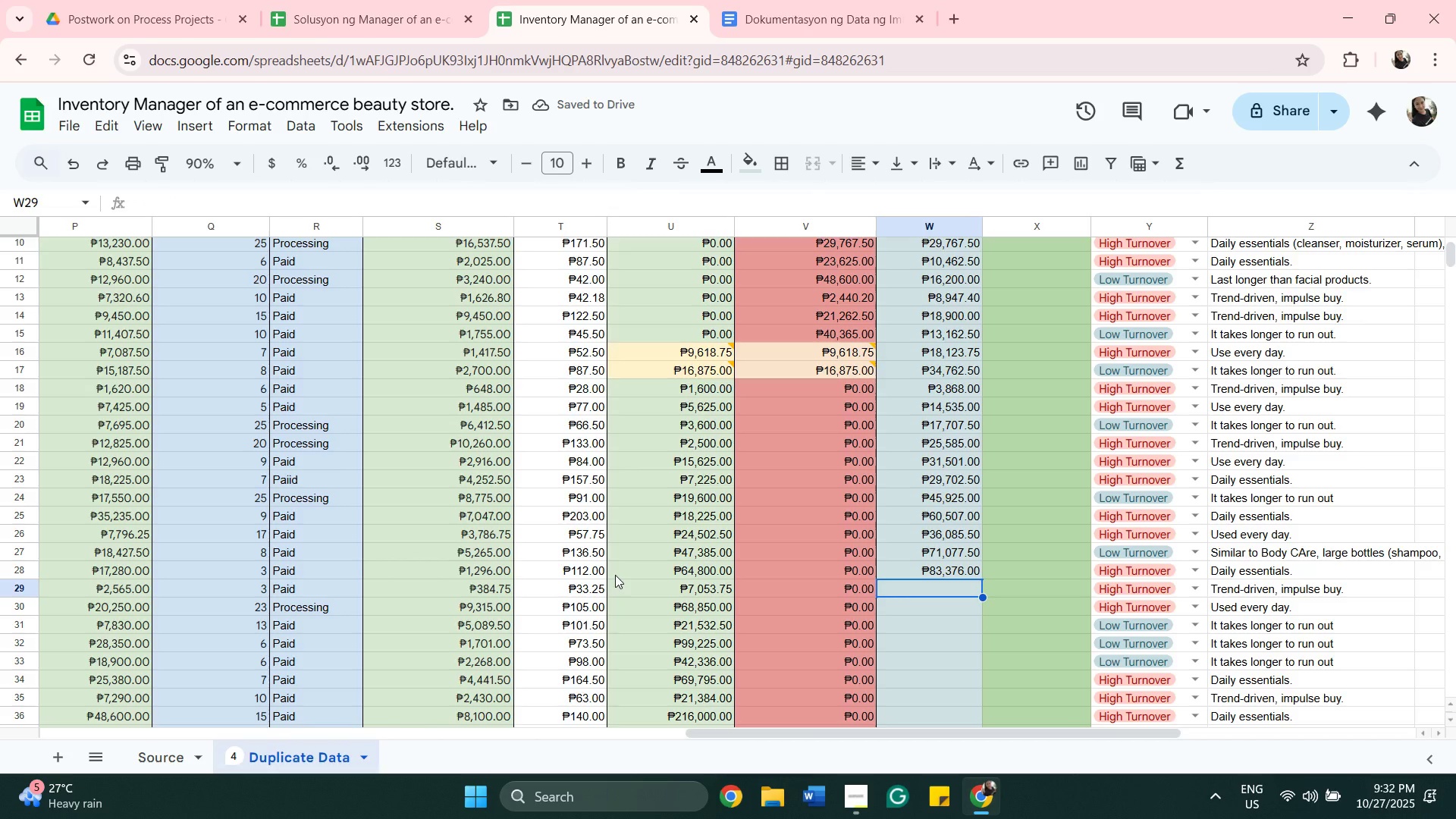 
key(Equal)
 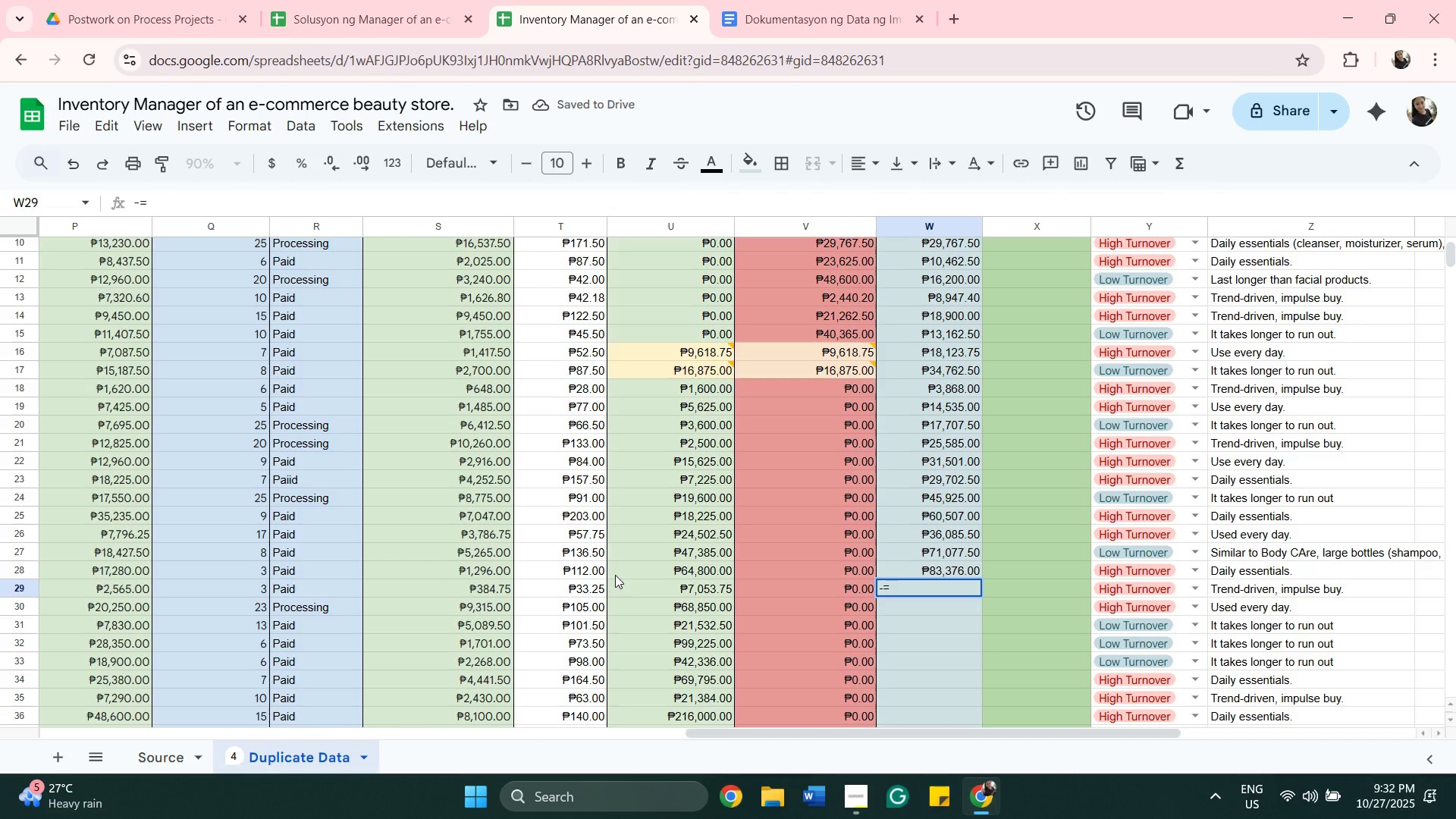 
key(Backspace)
 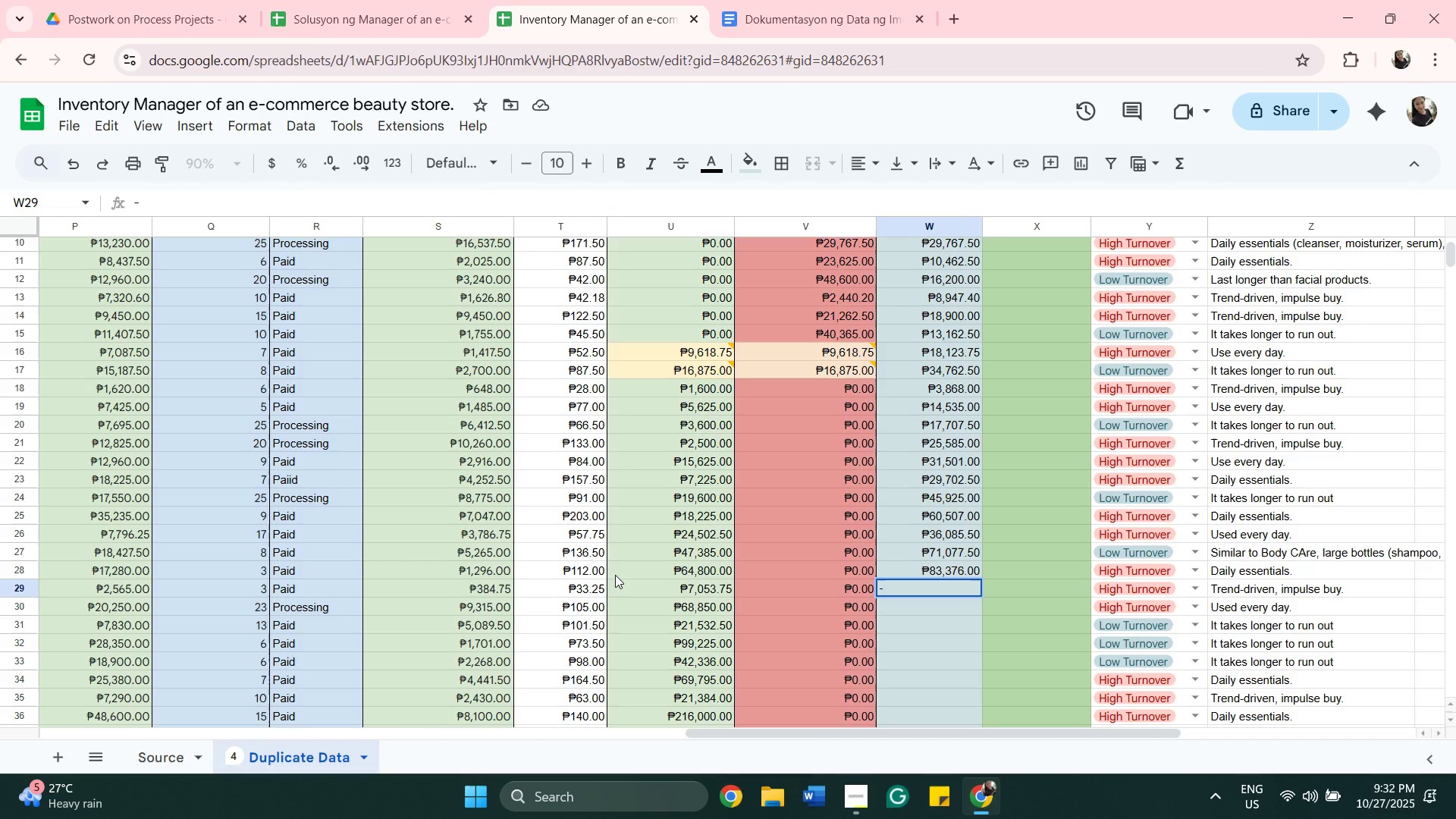 
key(Backspace)
 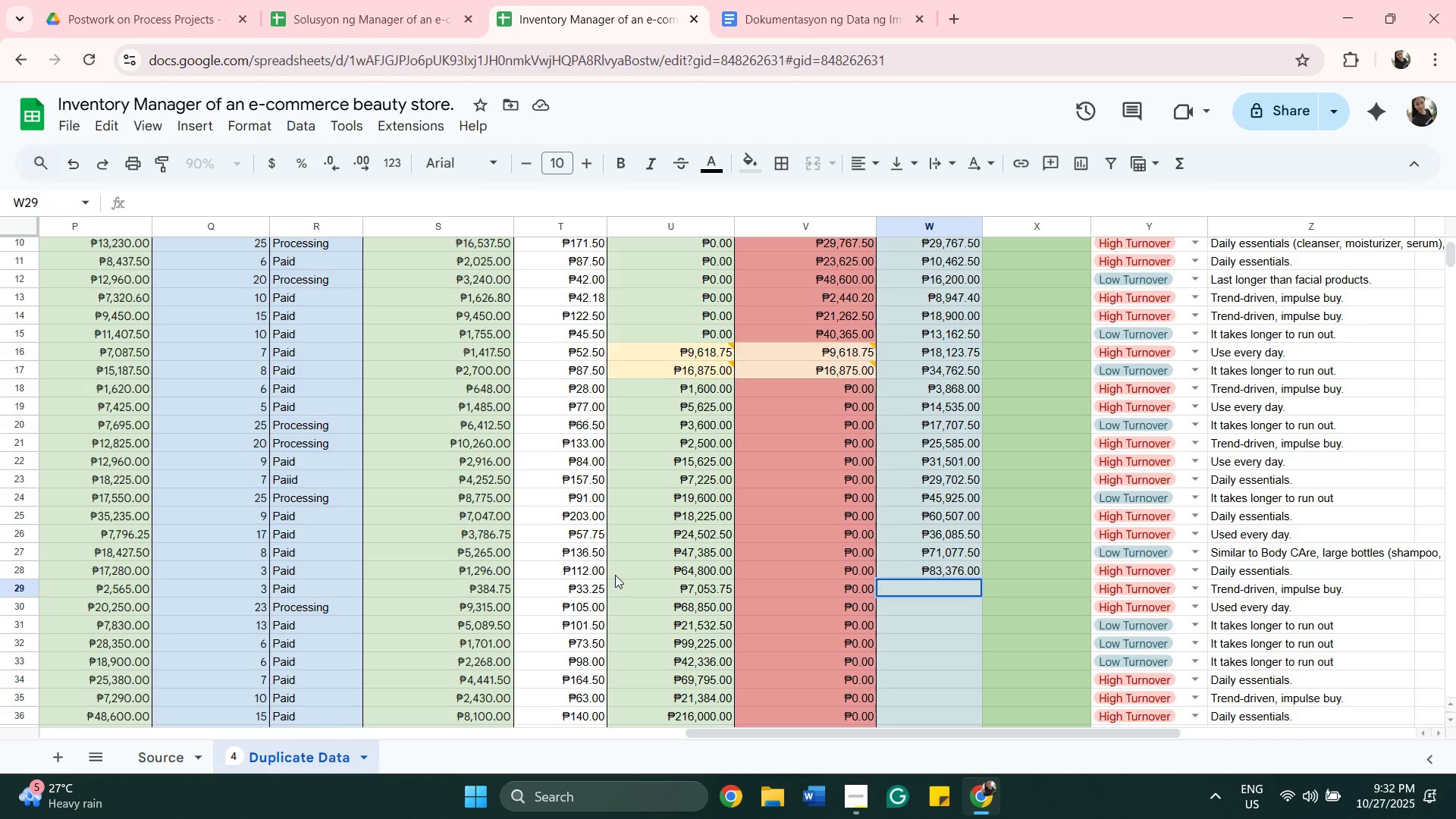 
key(Equal)
 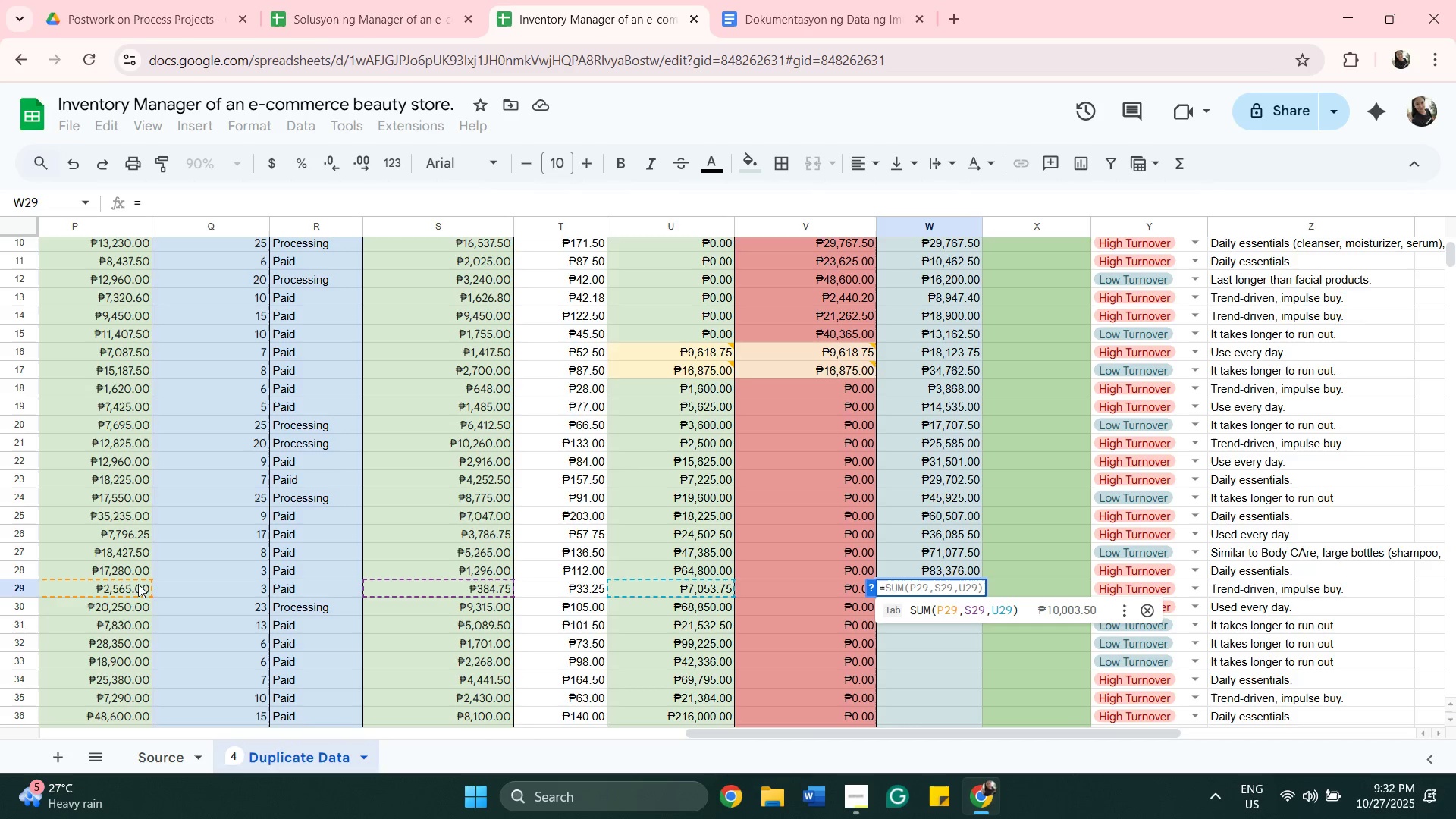 
left_click([136, 584])
 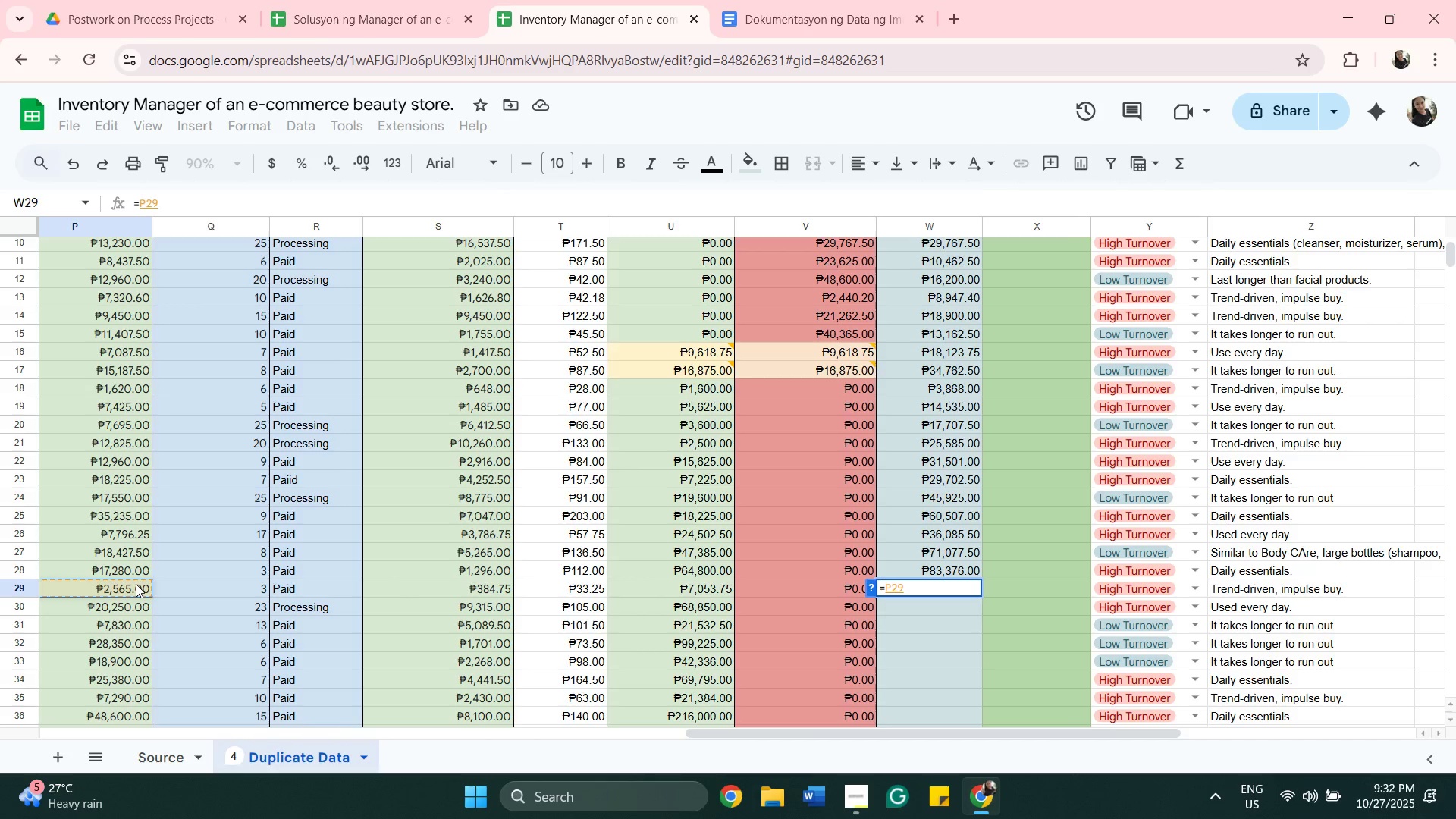 
key(Comma)
 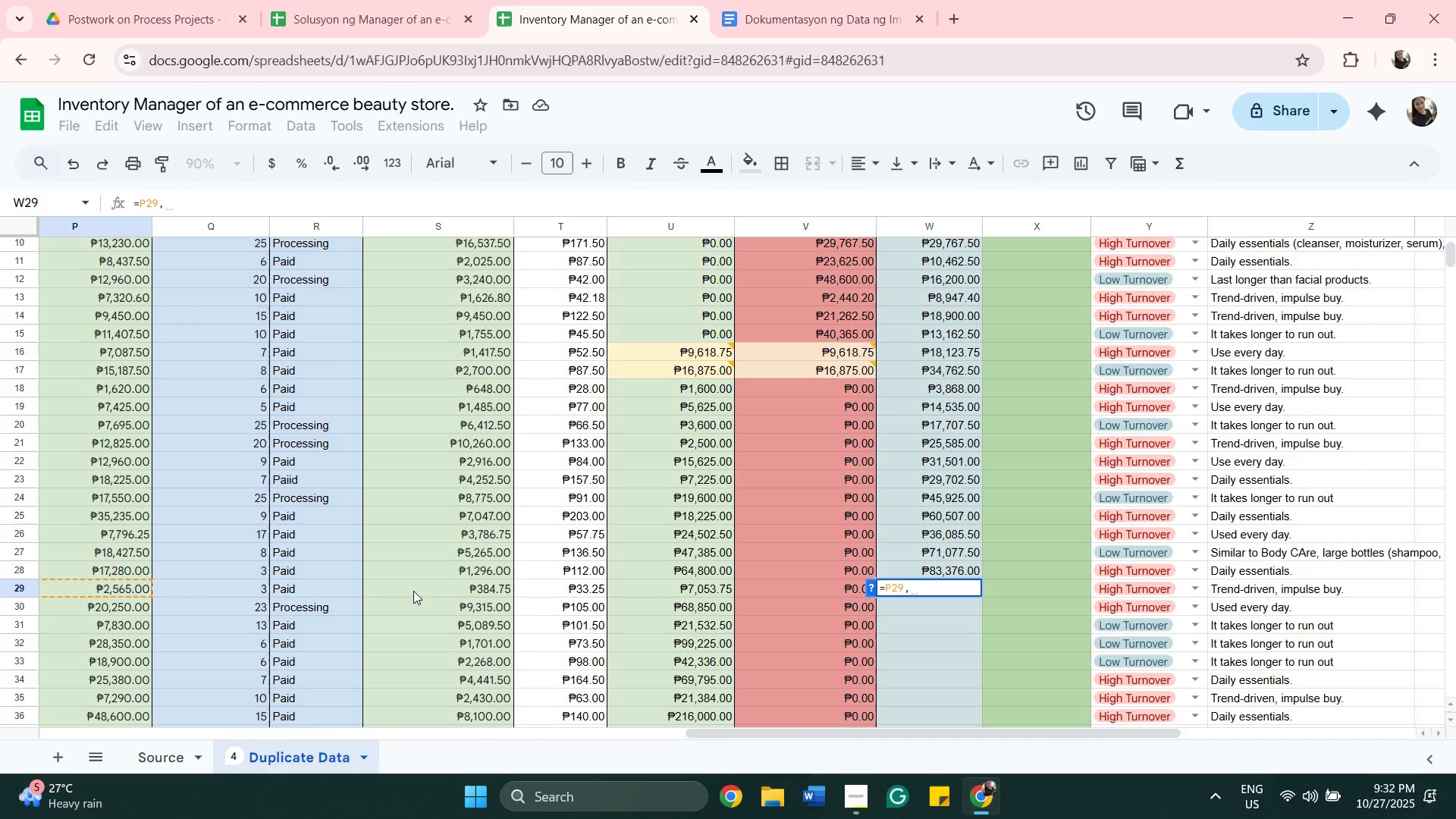 
left_click([413, 591])
 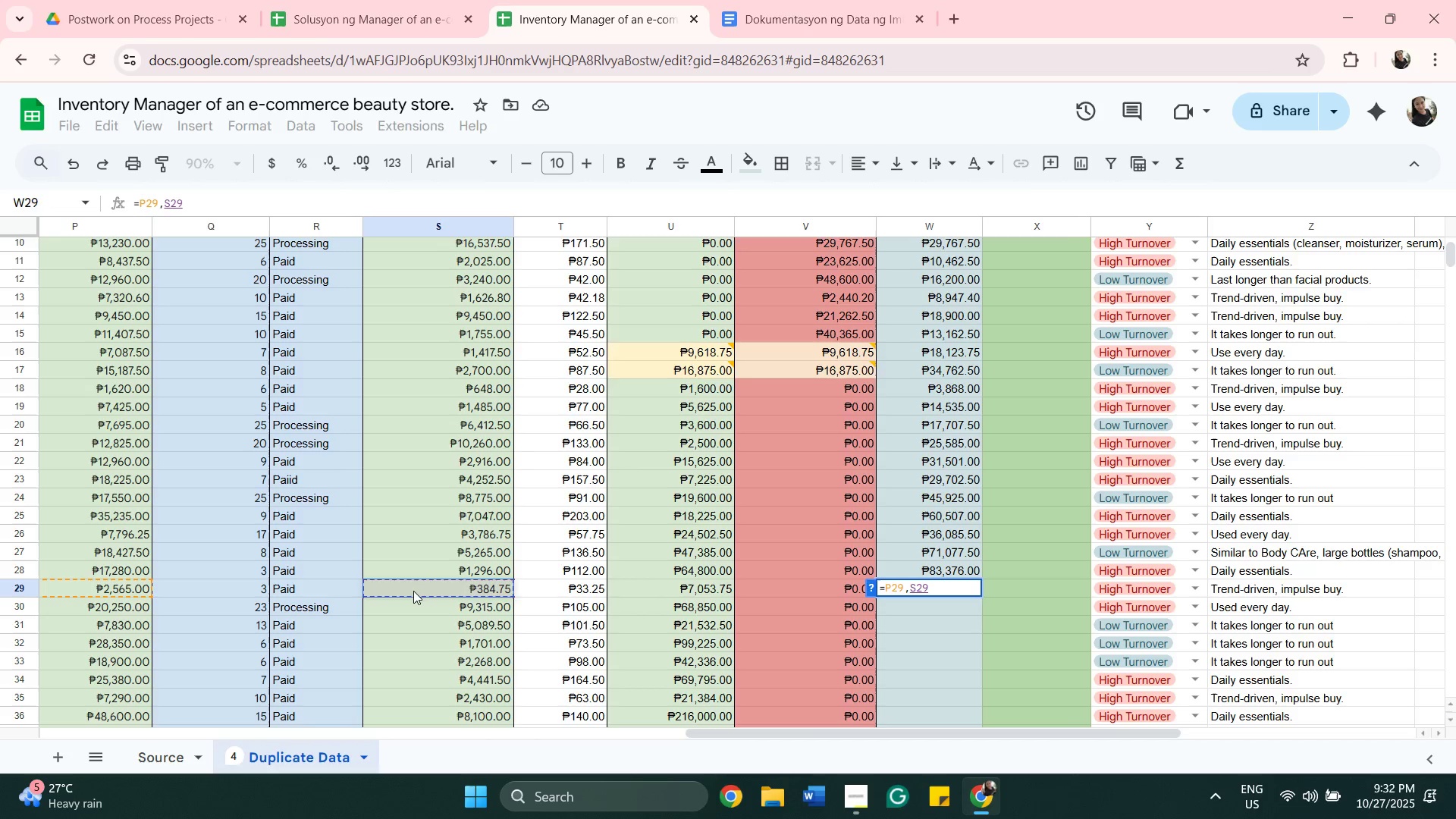 
key(Comma)
 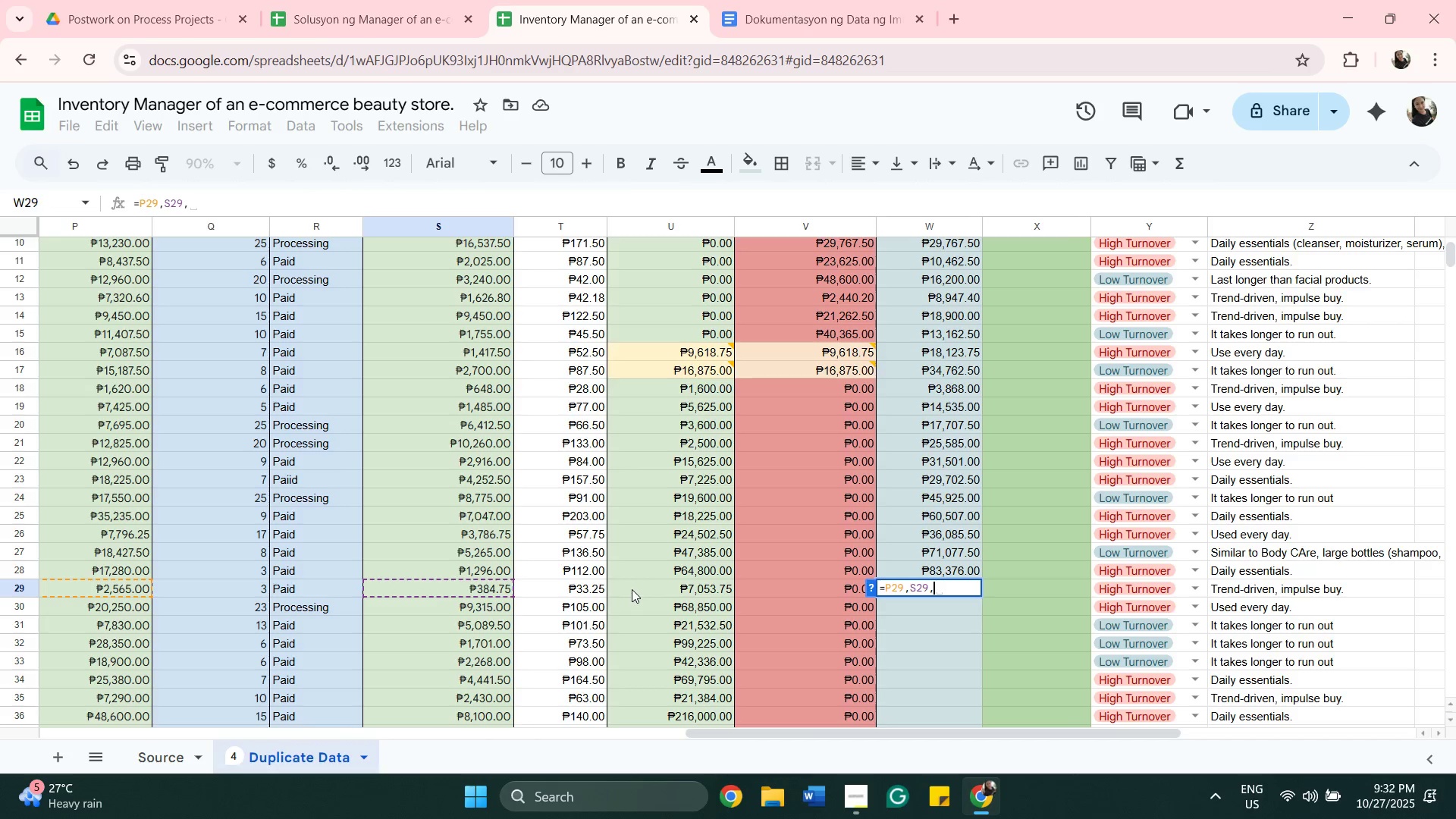 
left_click([632, 589])
 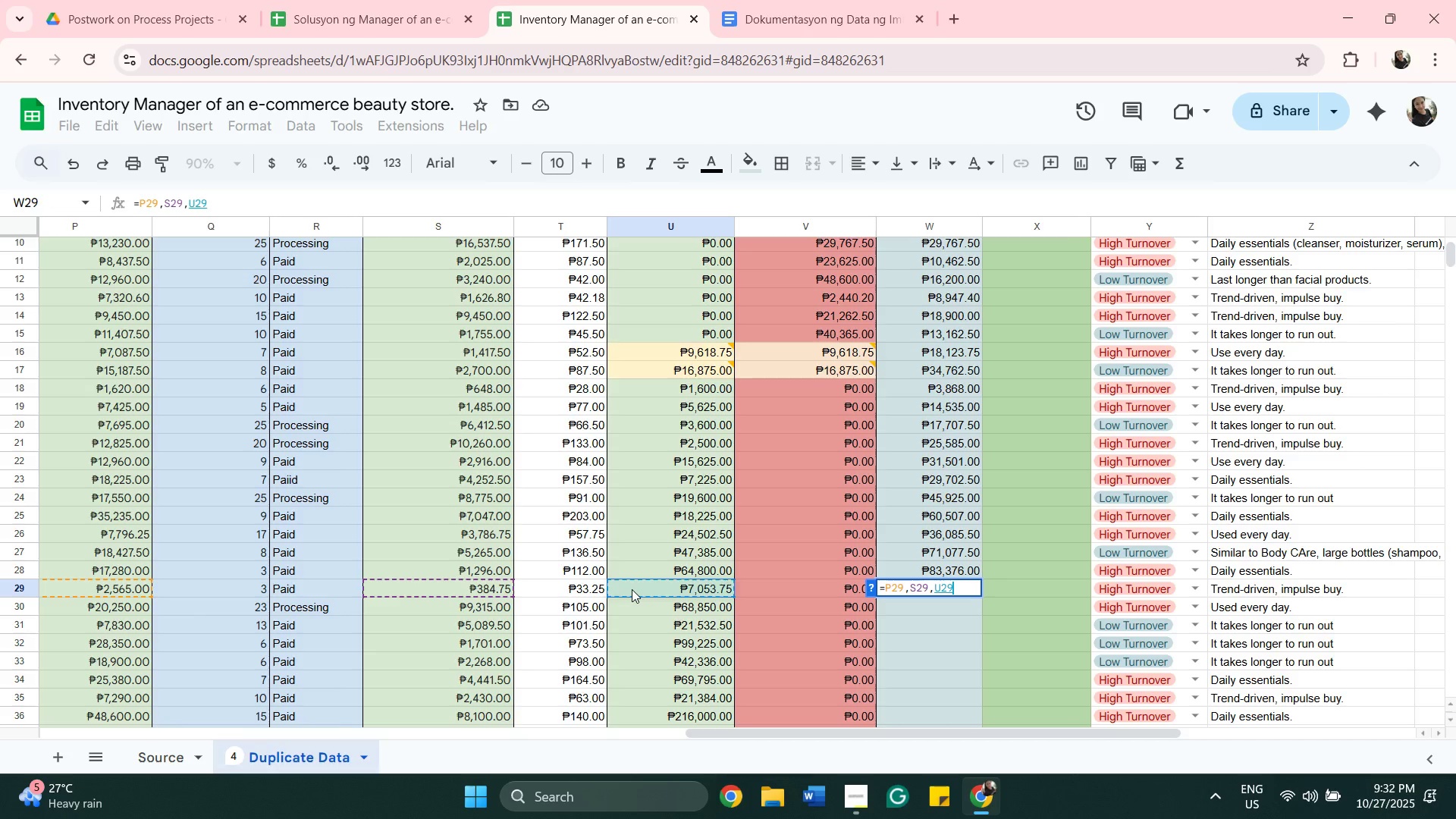 
key(Shift+0)
 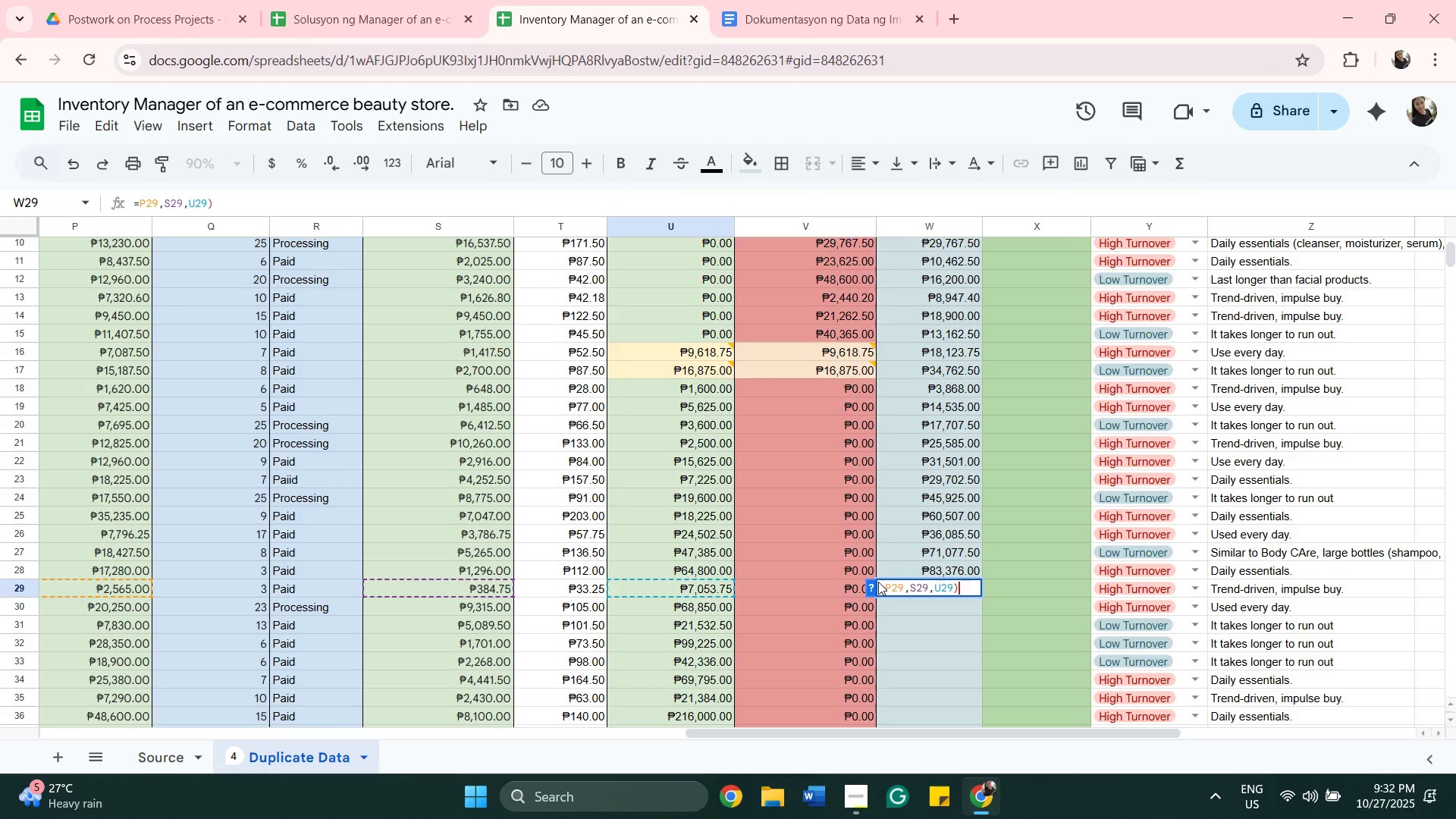 
left_click([888, 585])
 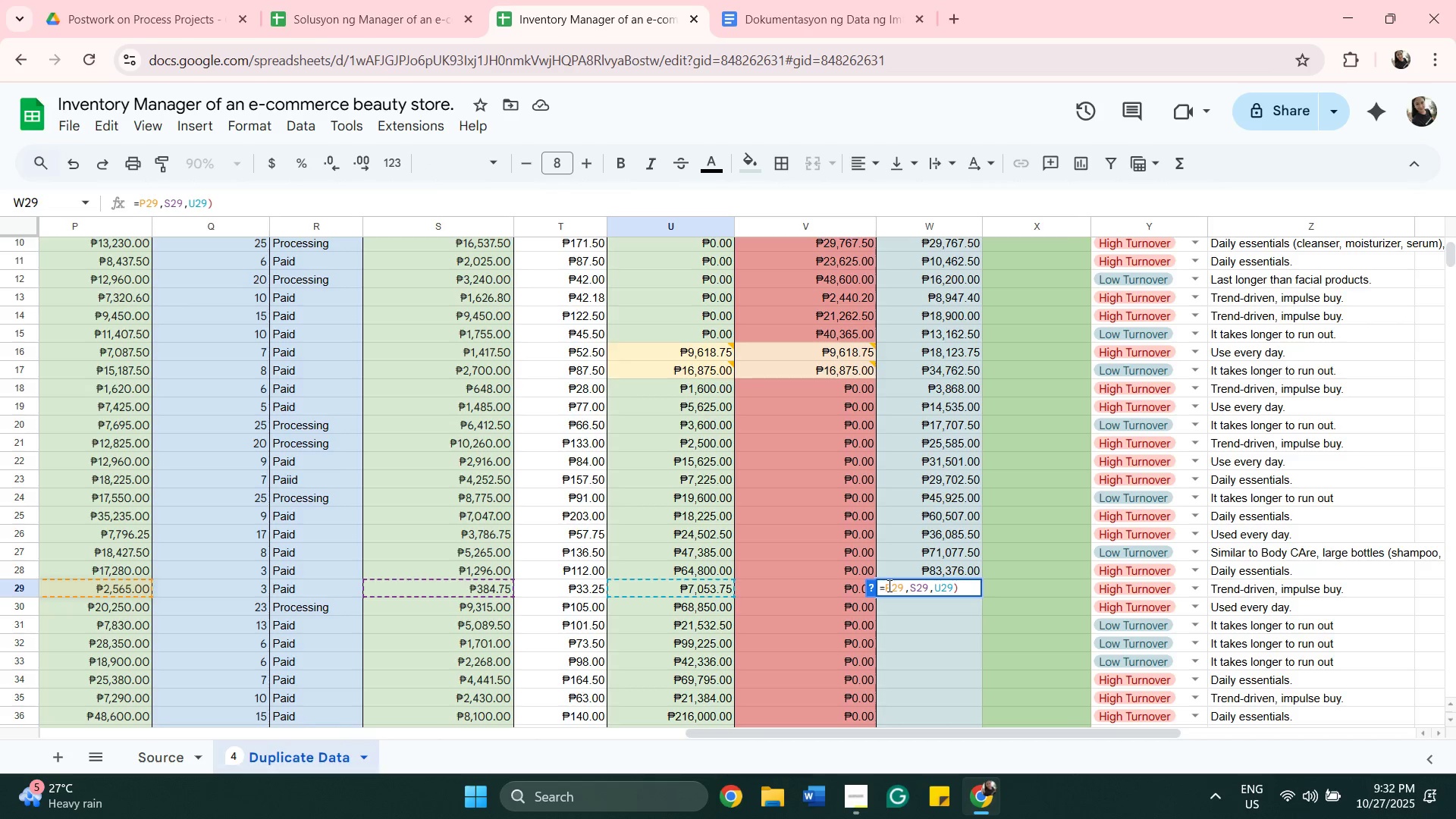 
type(SUM()
 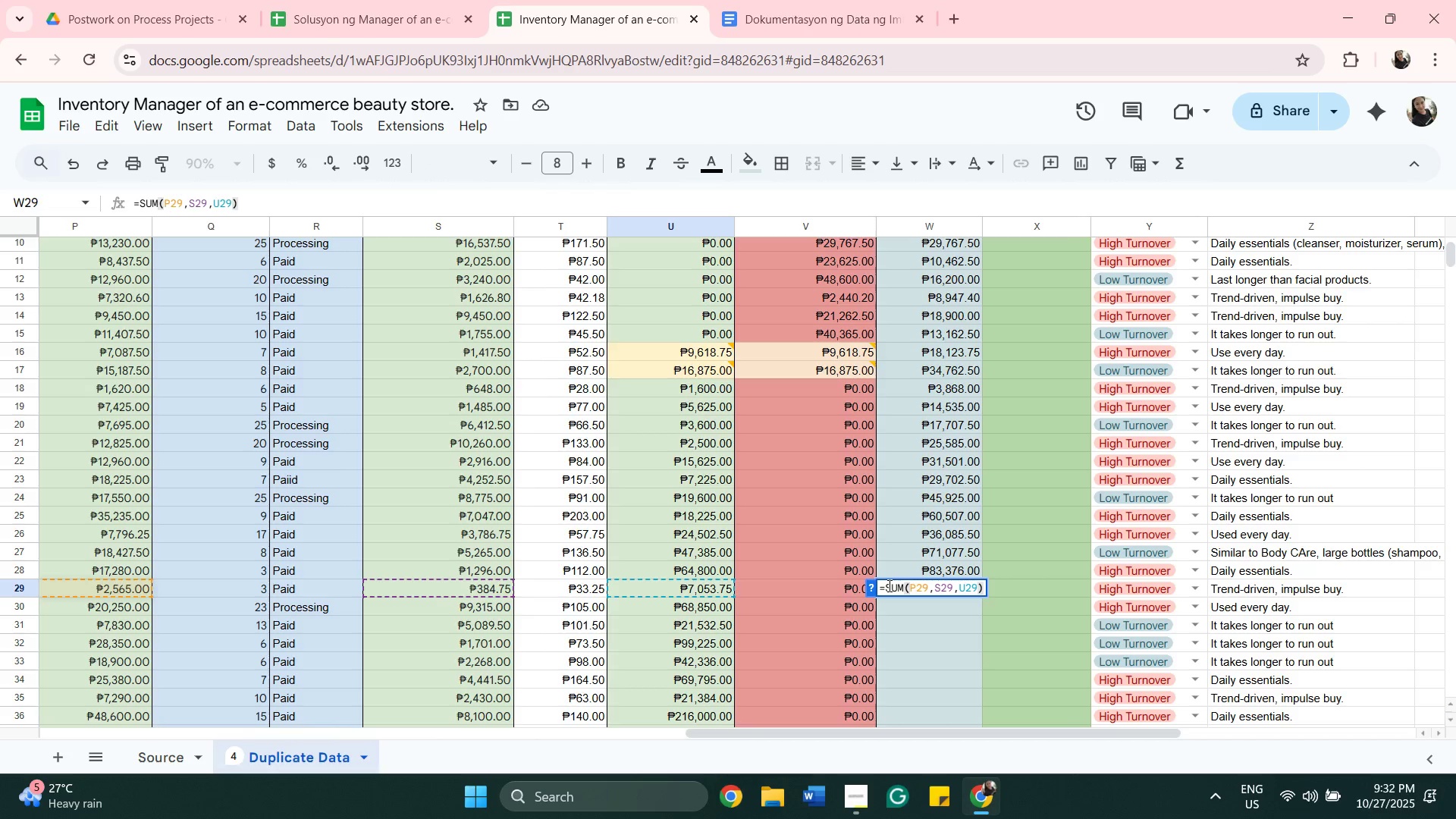 
key(Enter)
 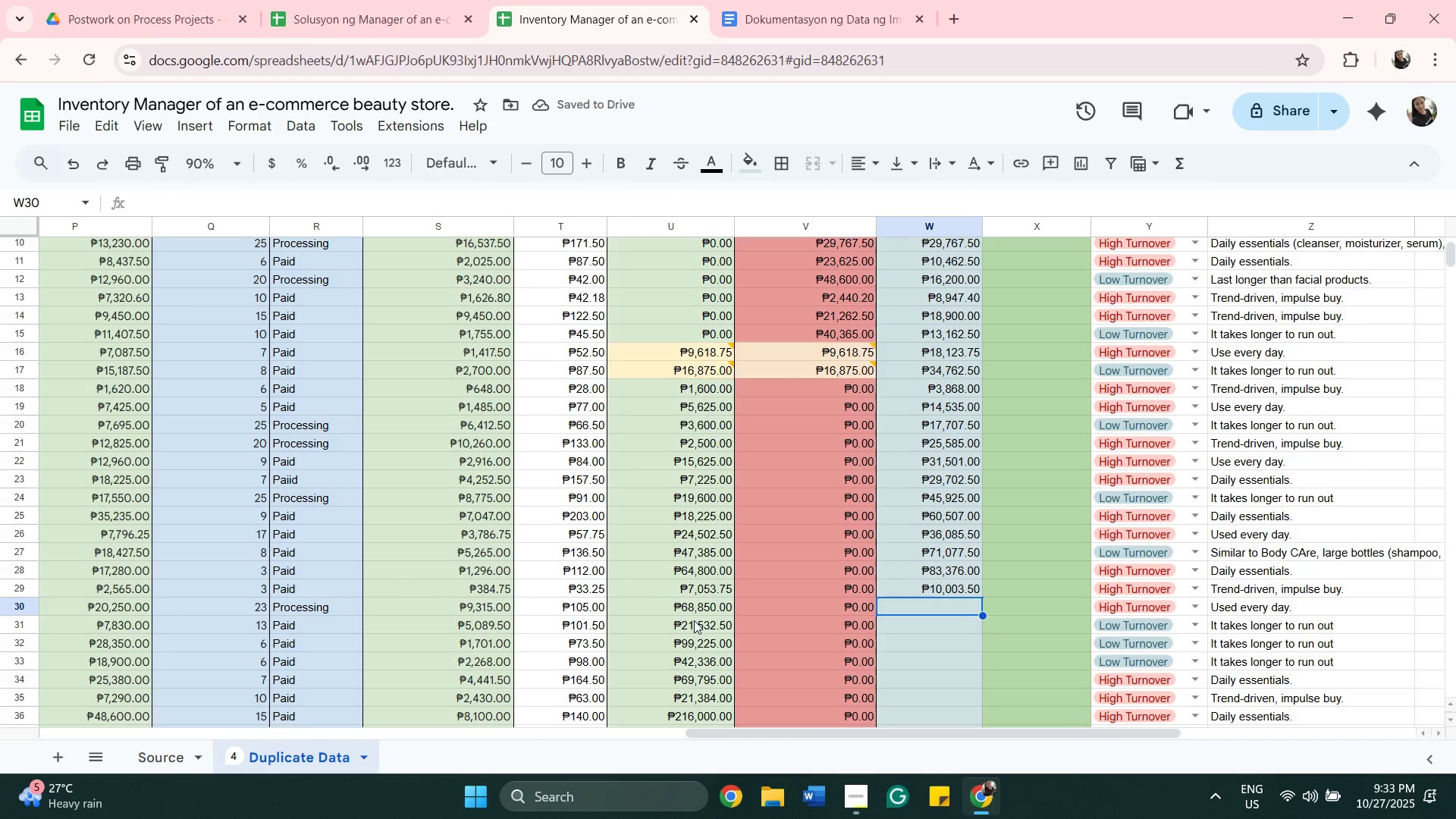 
type(=sum)
 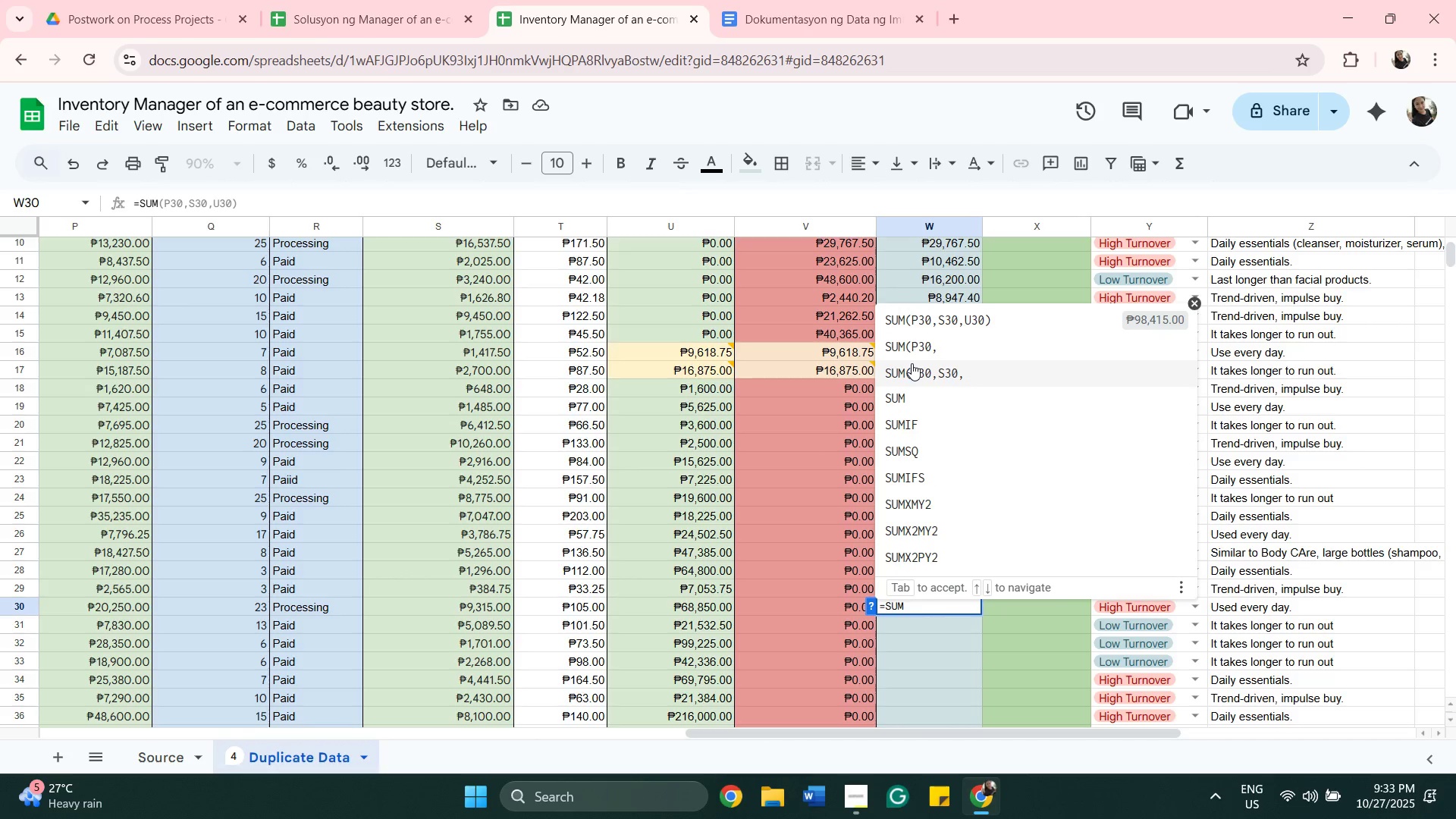 
wait(5.17)
 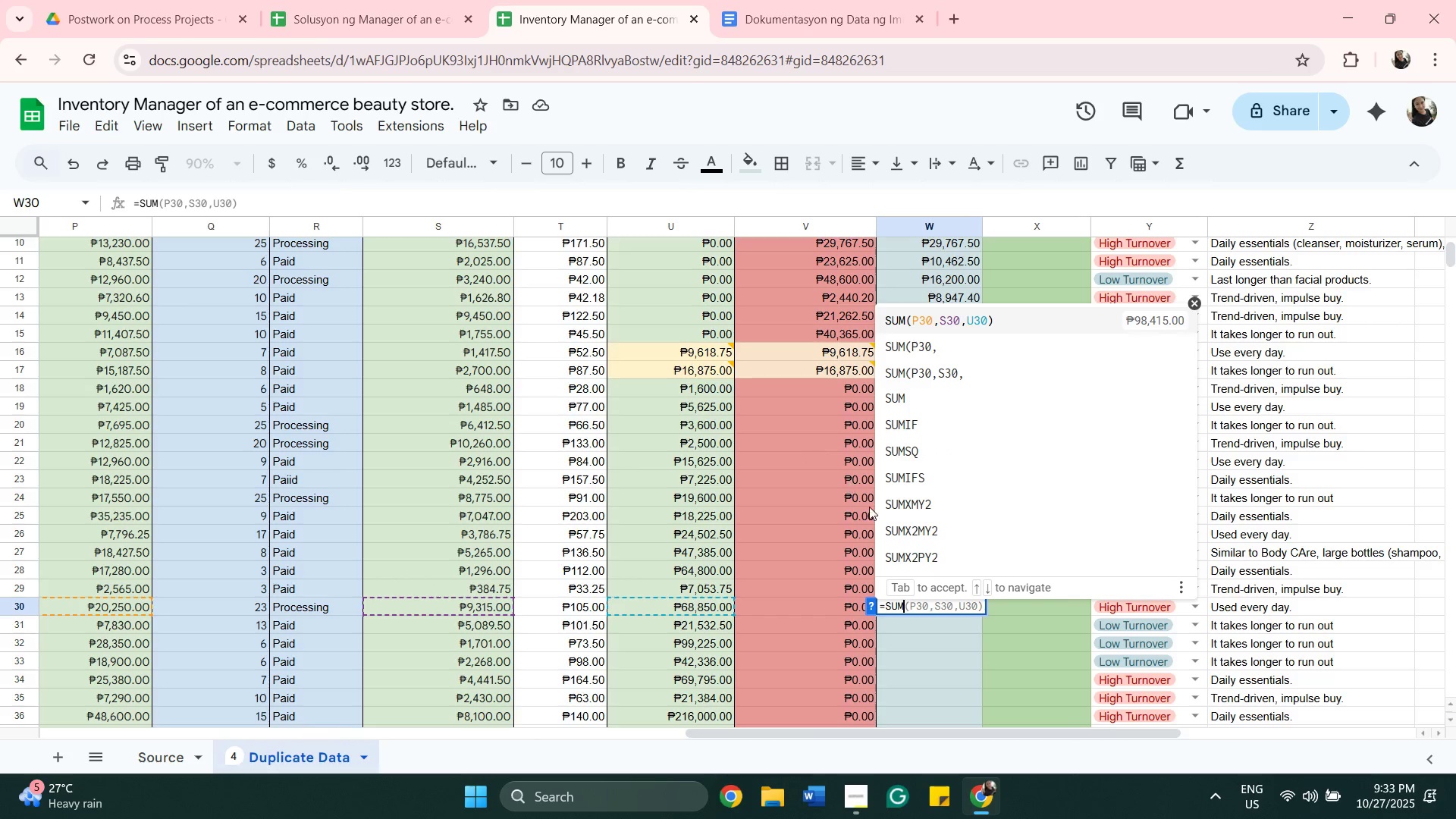 
left_click([913, 403])
 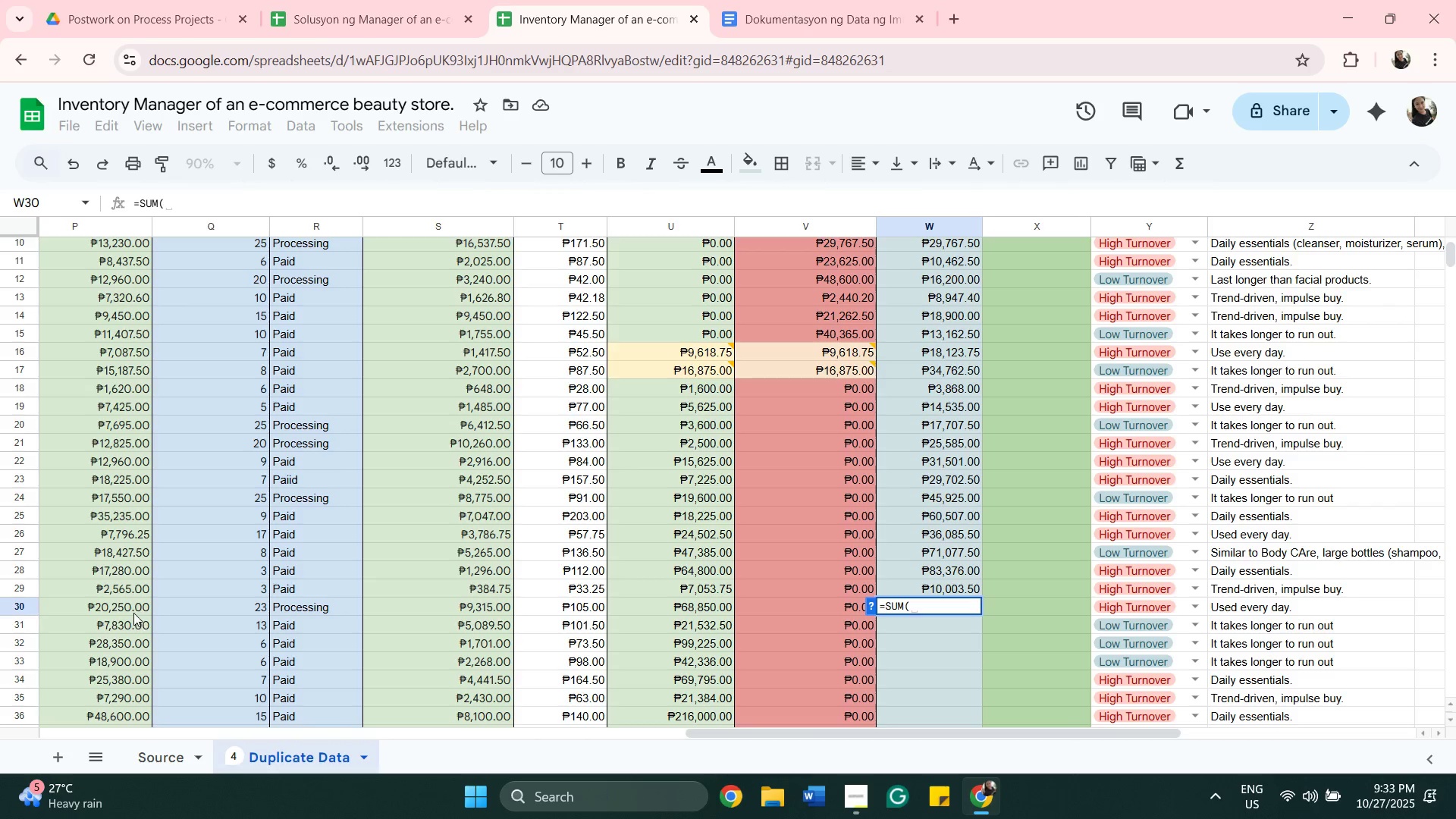 
left_click([128, 606])
 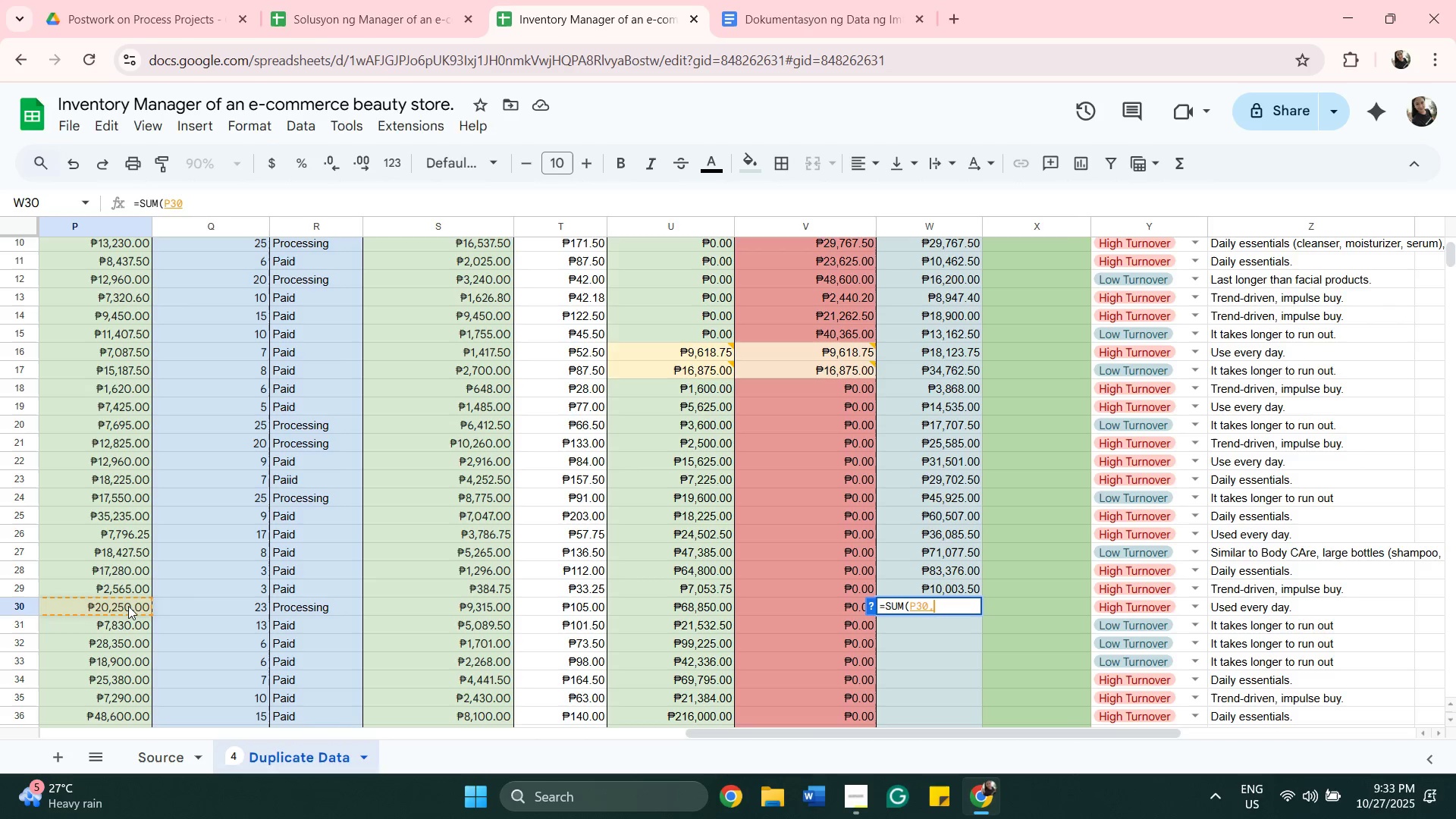 
key(Comma)
 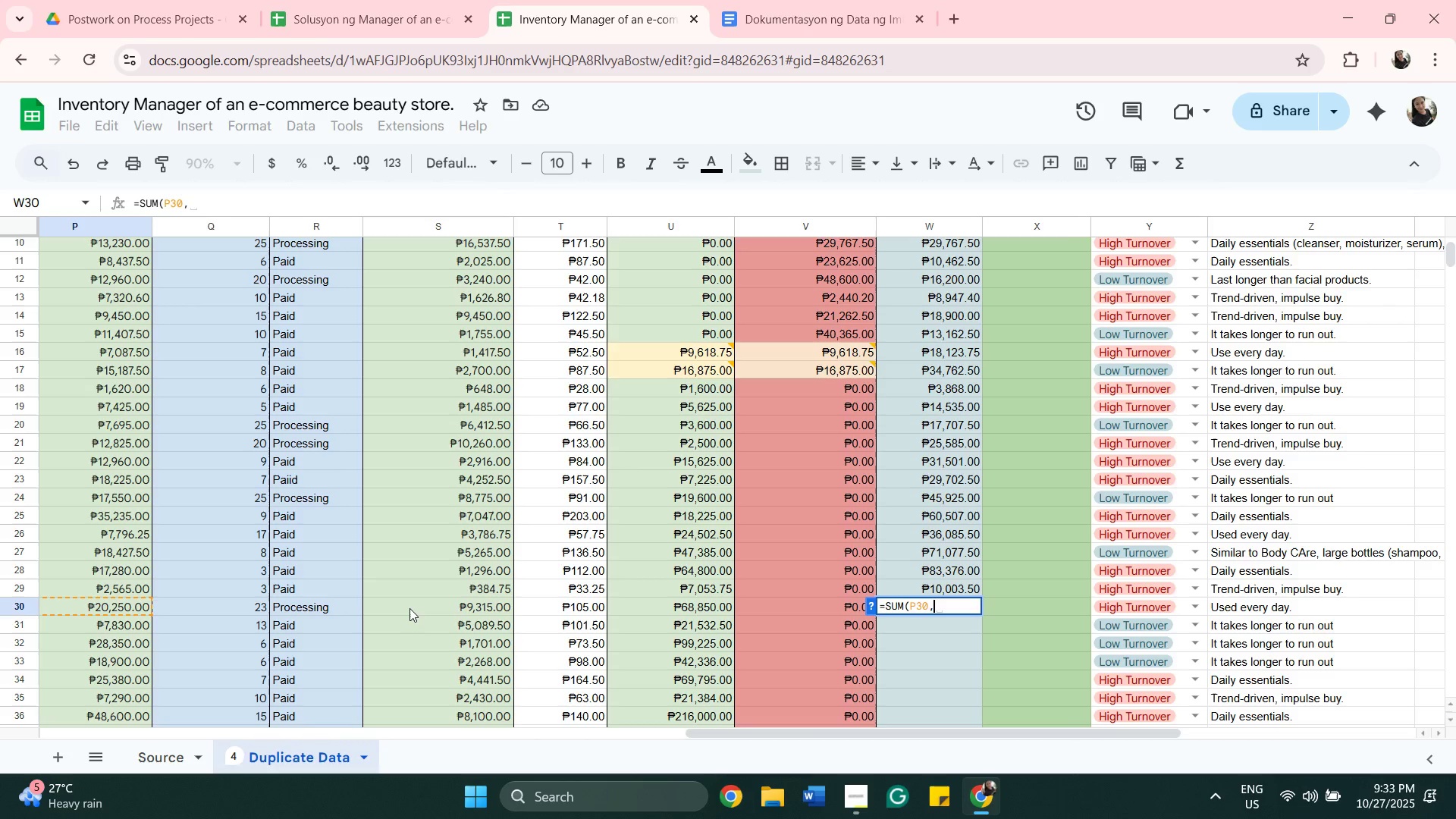 
left_click([410, 608])
 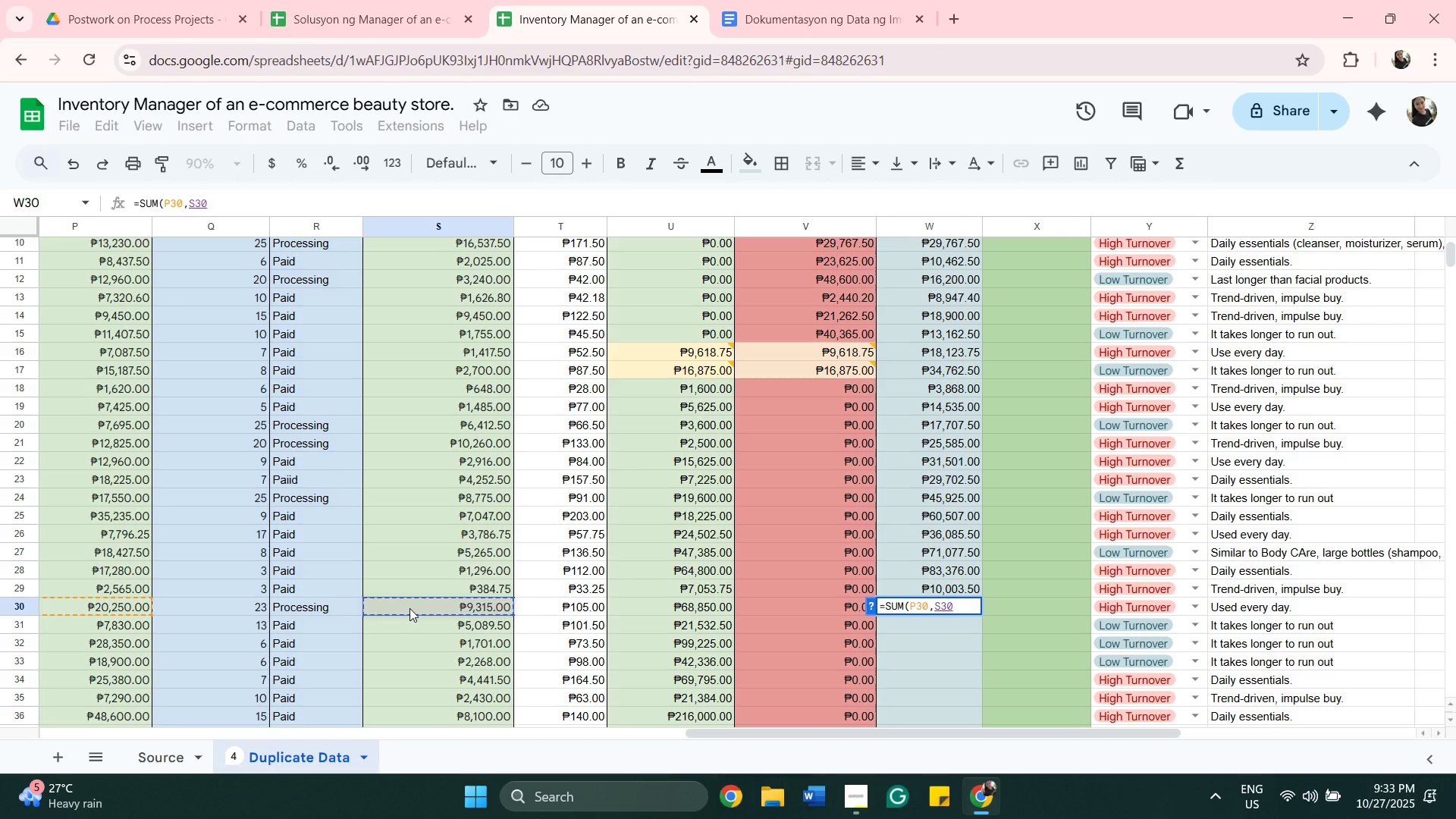 
key(Period)
 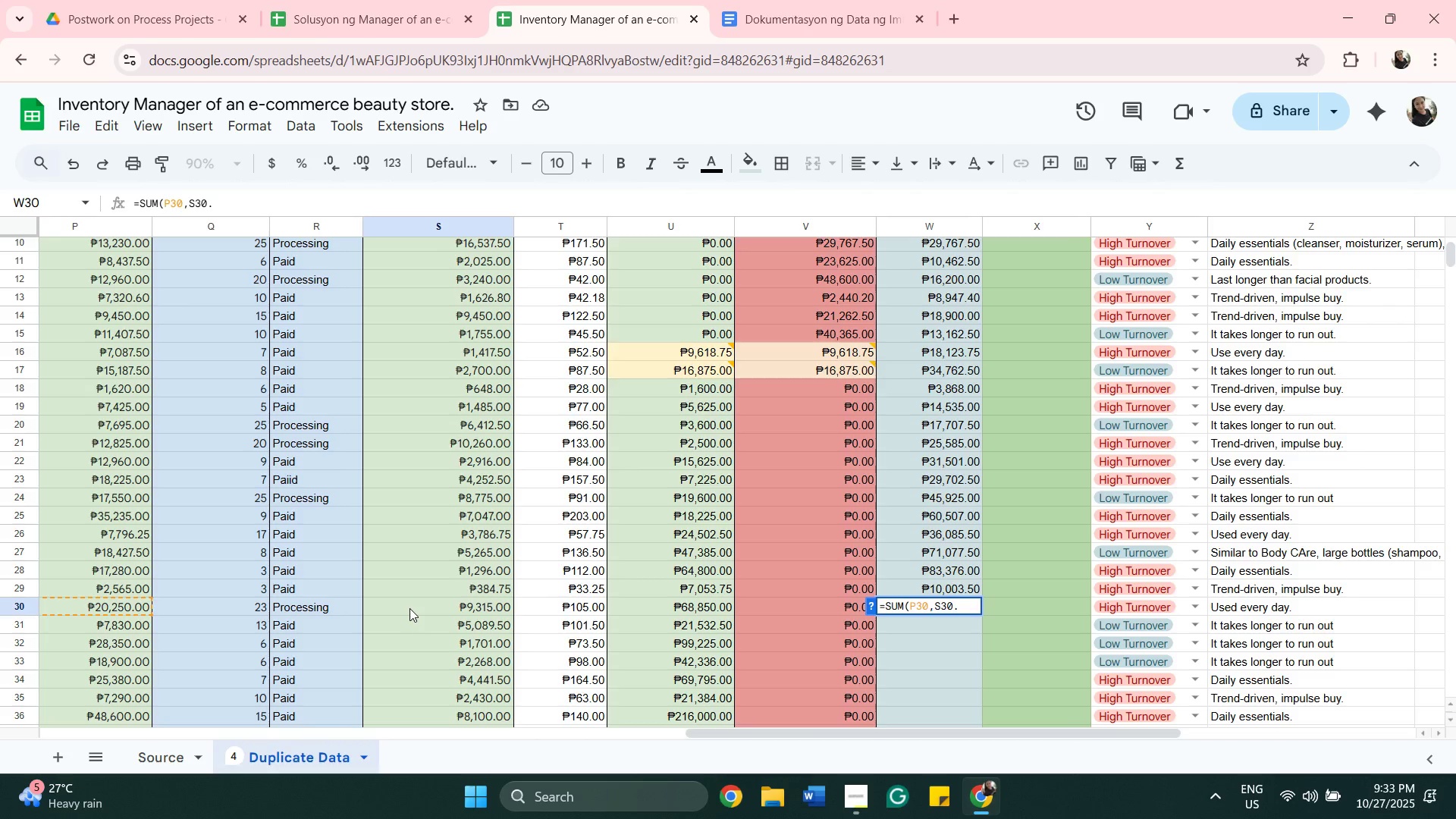 
key(Backspace)
 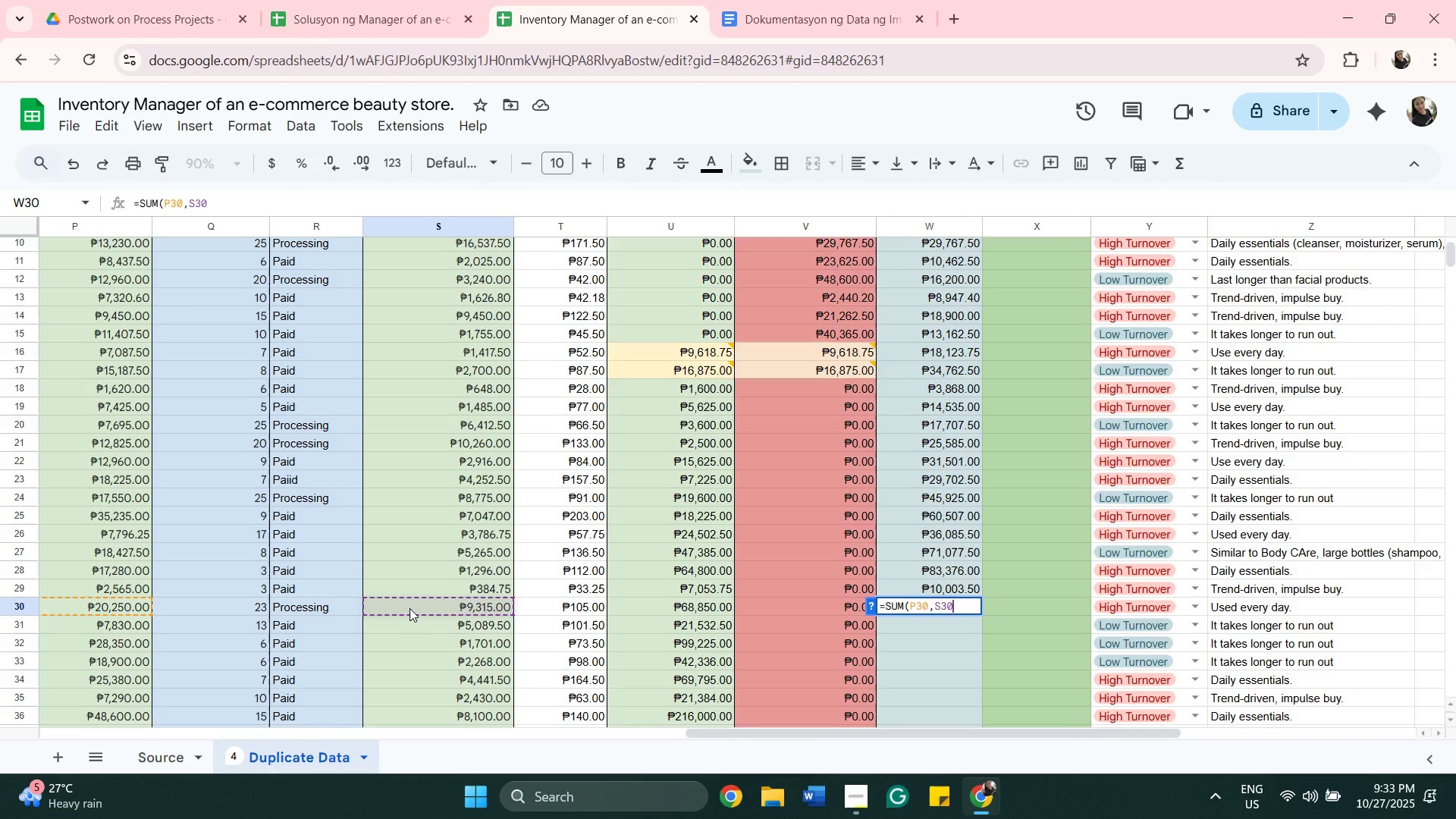 
key(Comma)
 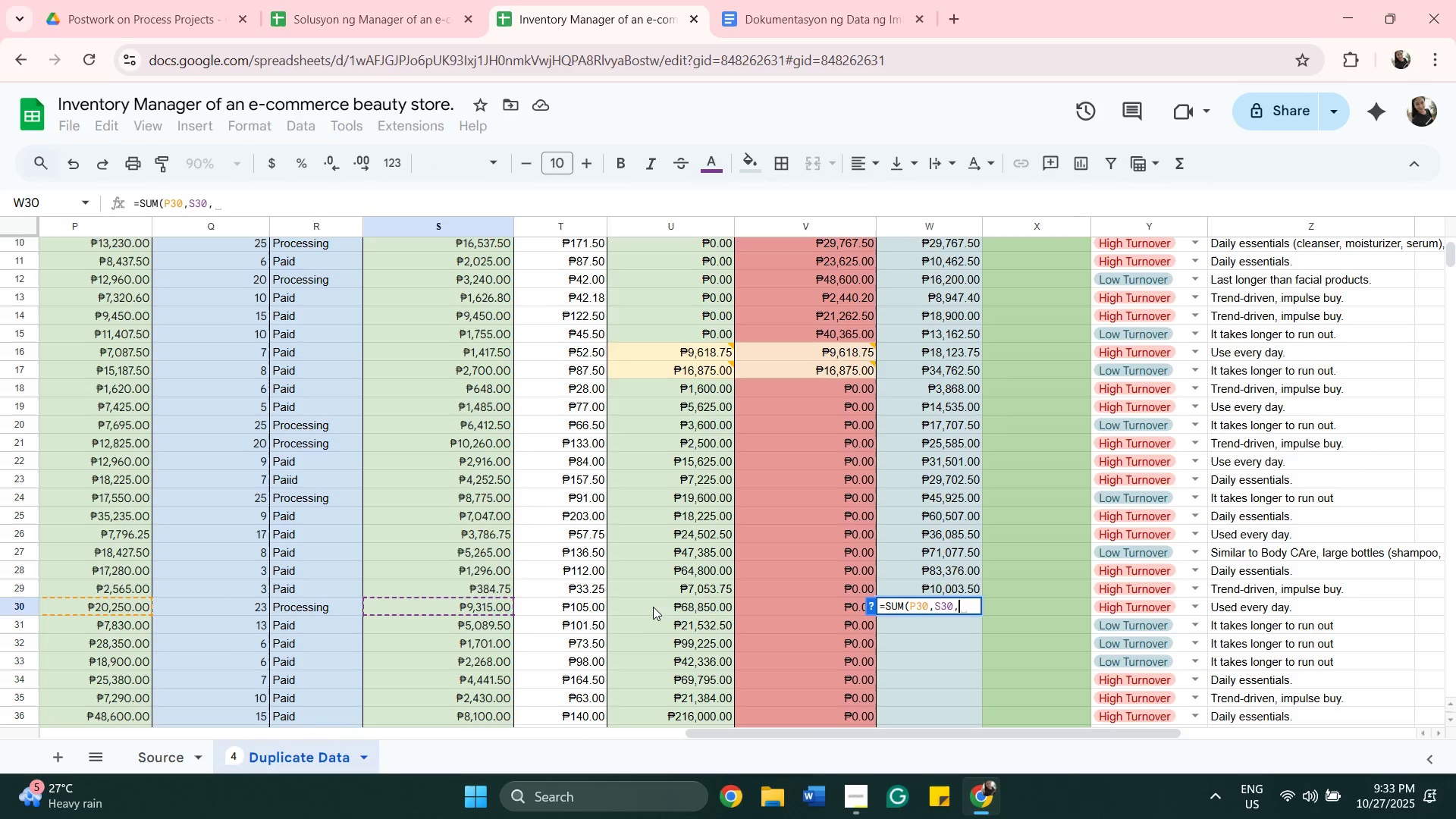 
left_click([653, 607])
 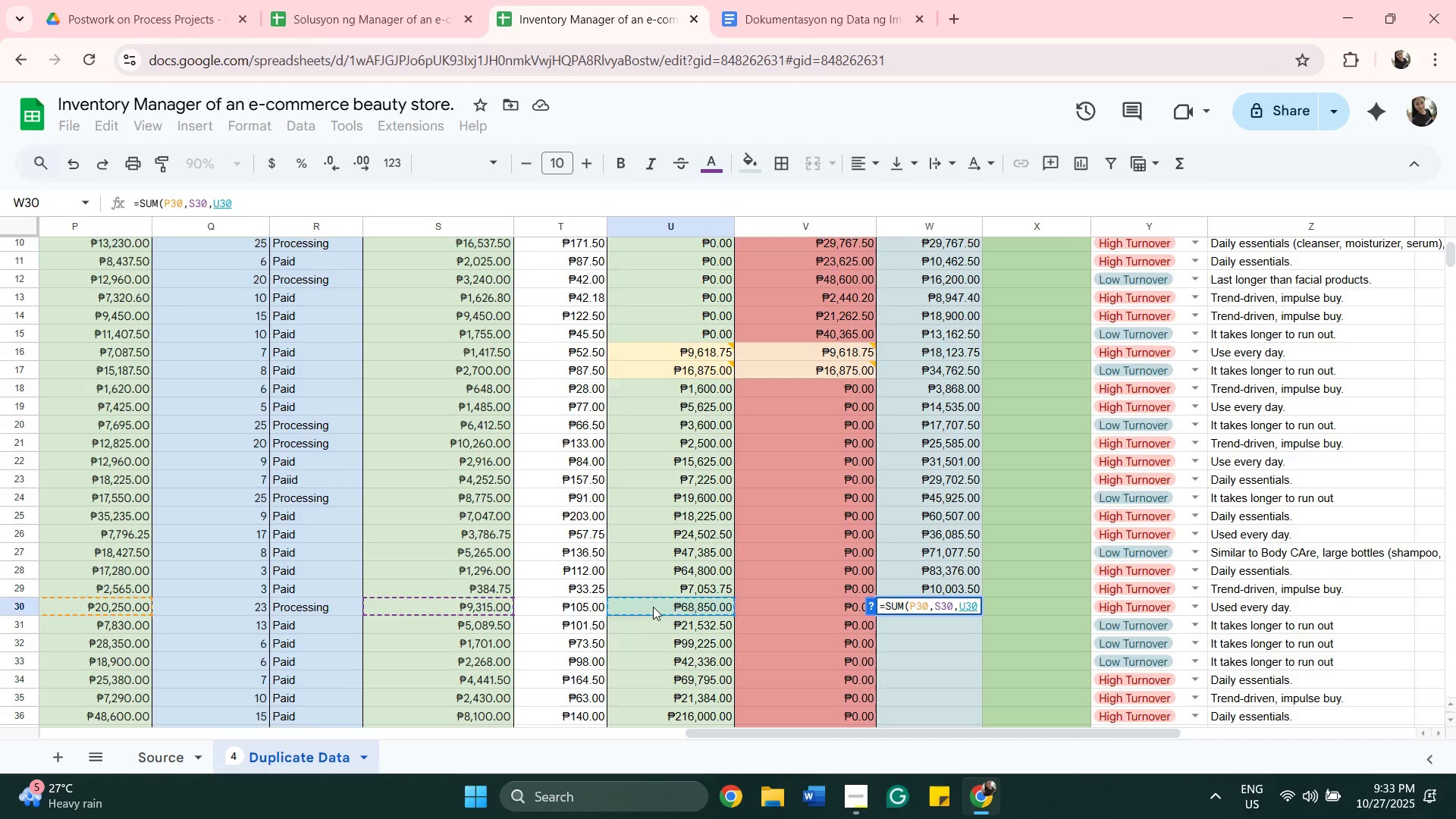 
key(Shift+0)
 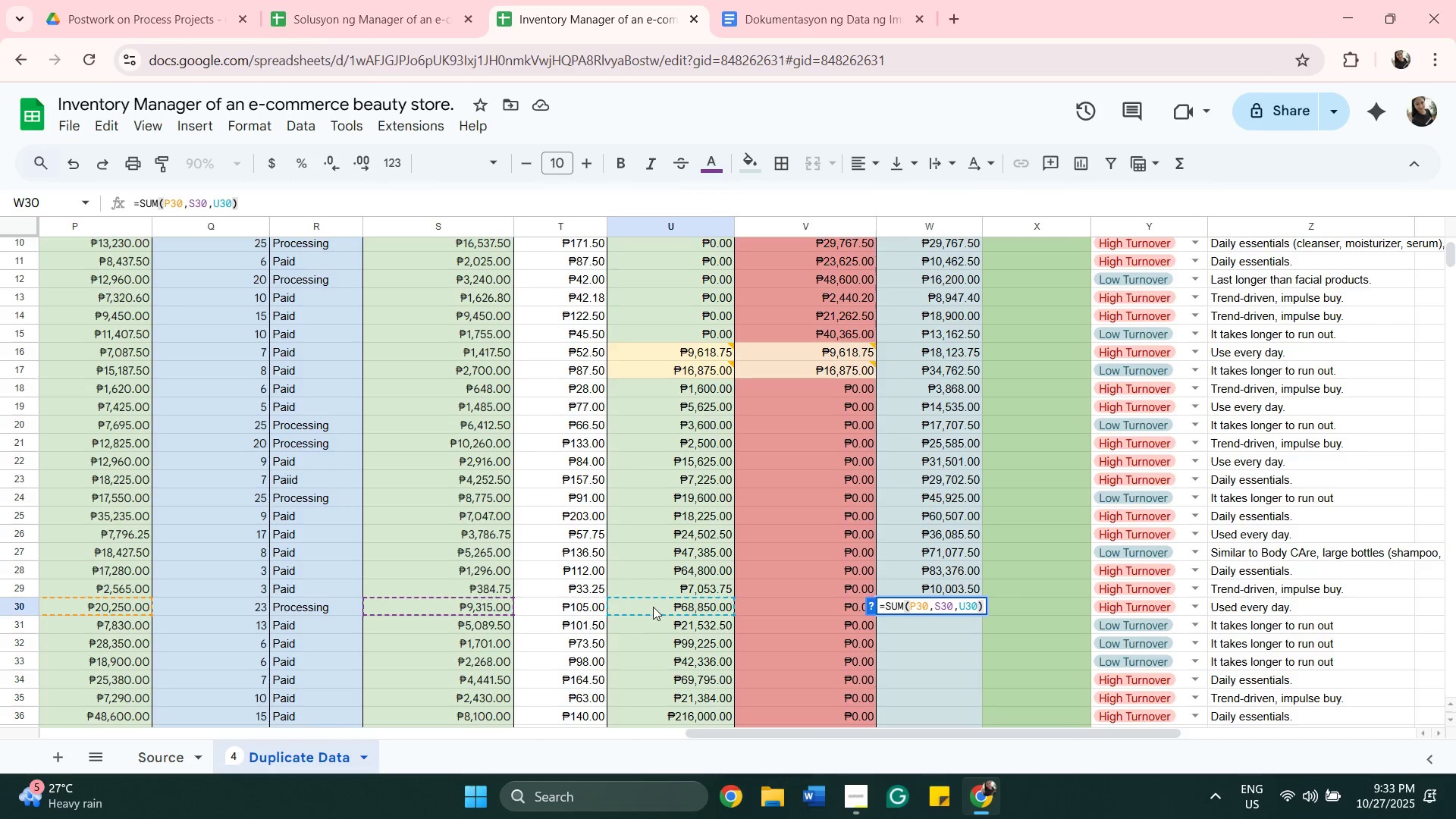 
key(Enter)
 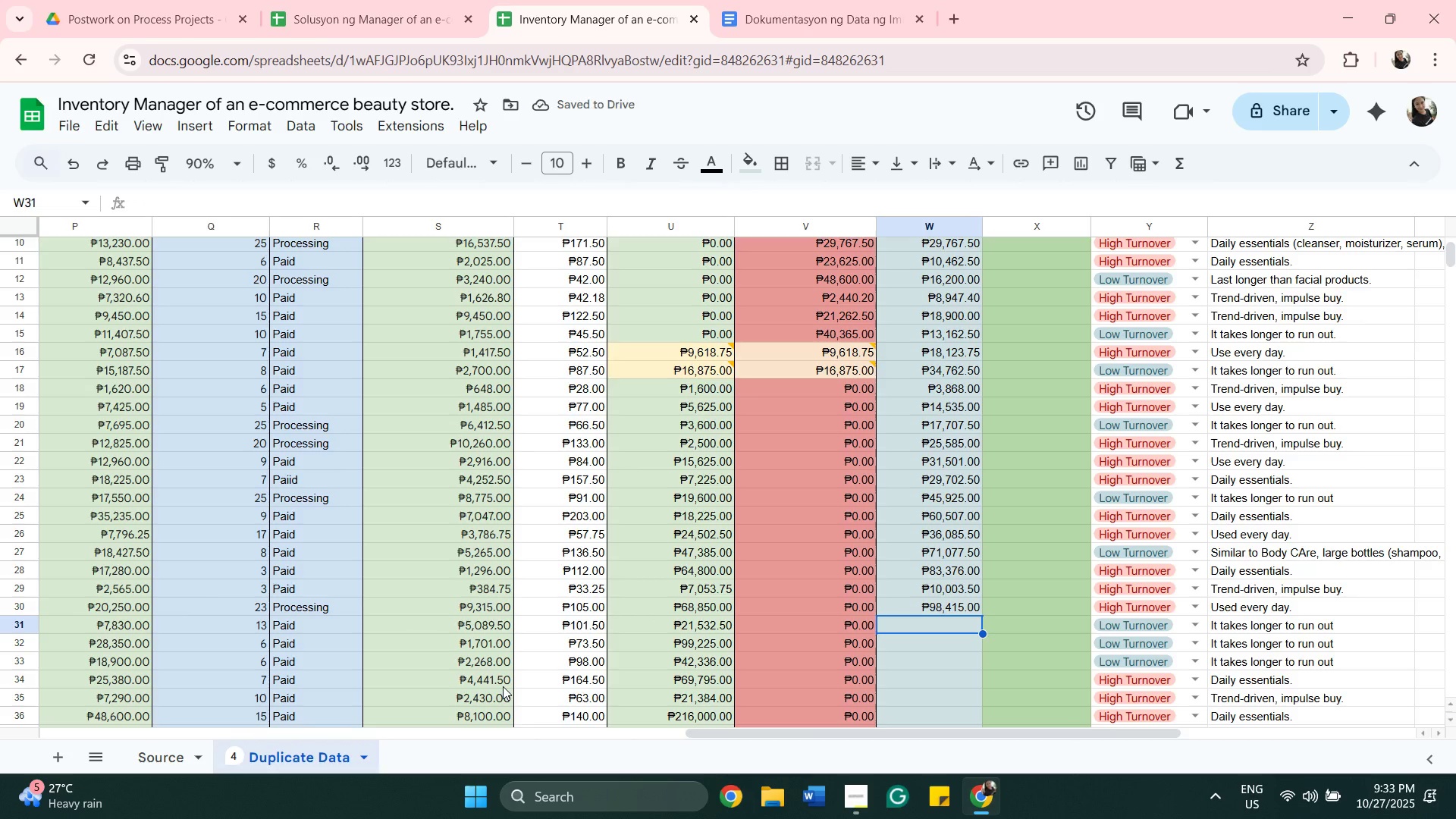 
type(=sum)
 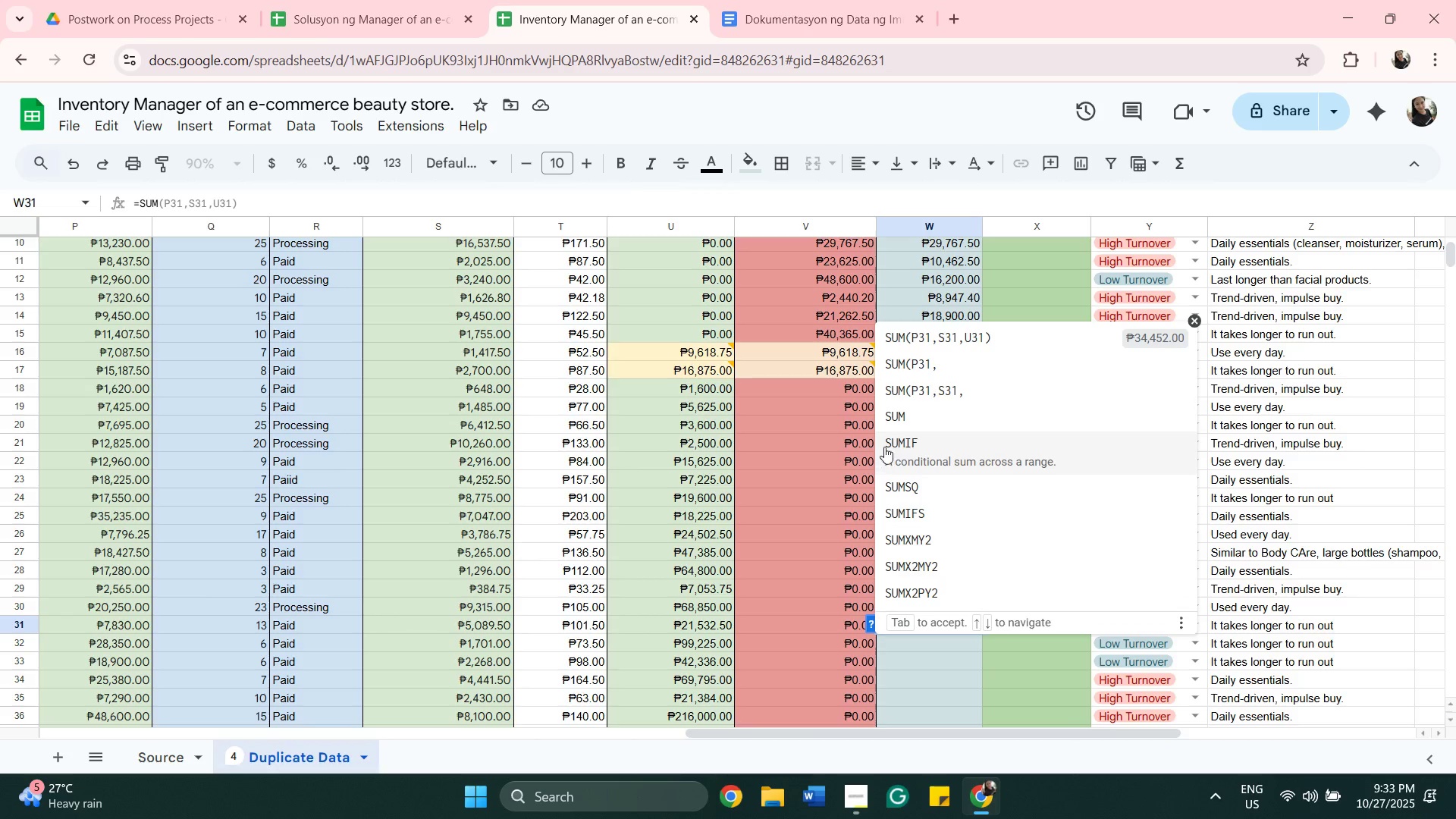 
left_click([908, 425])
 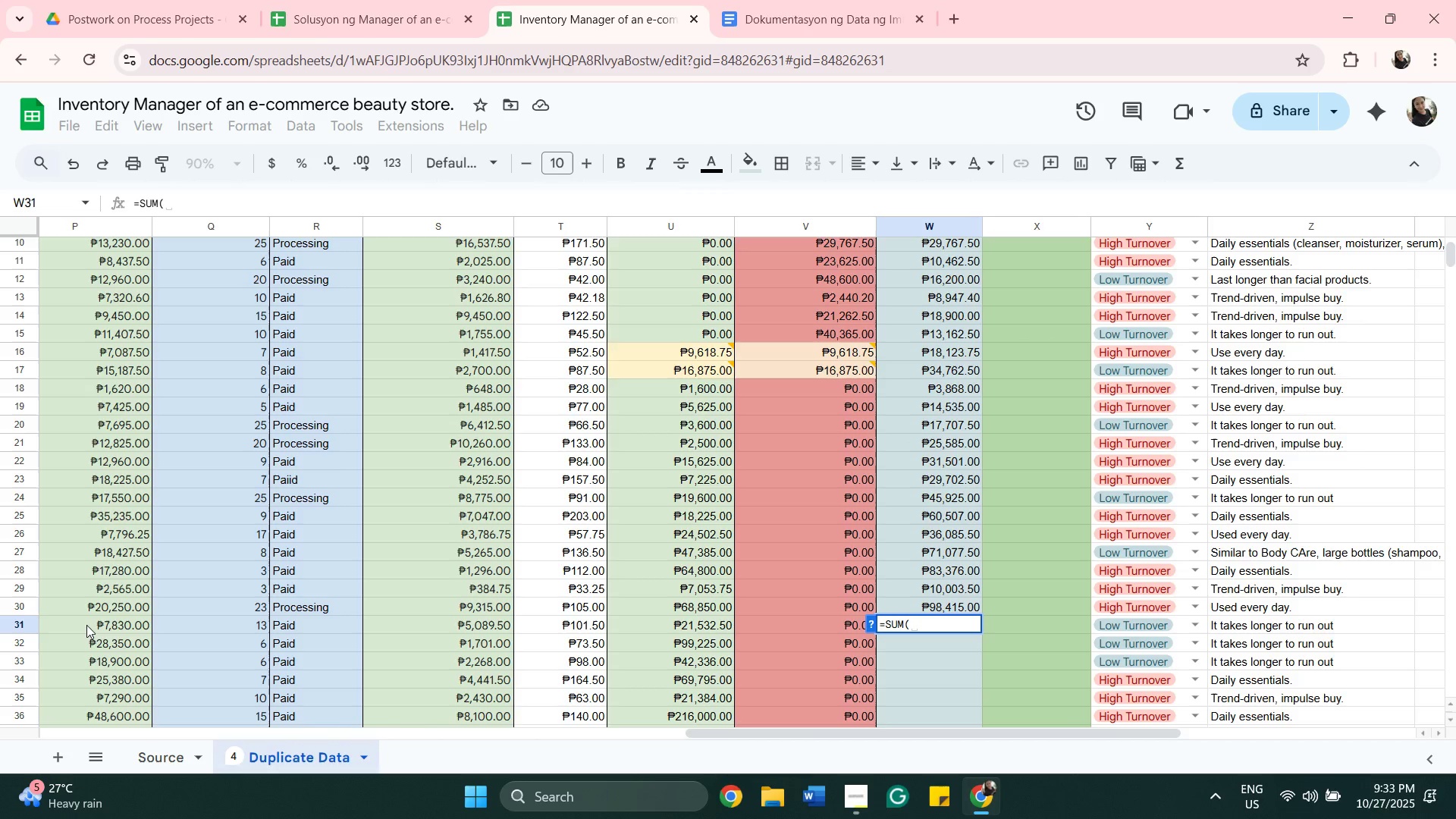 
left_click([86, 625])
 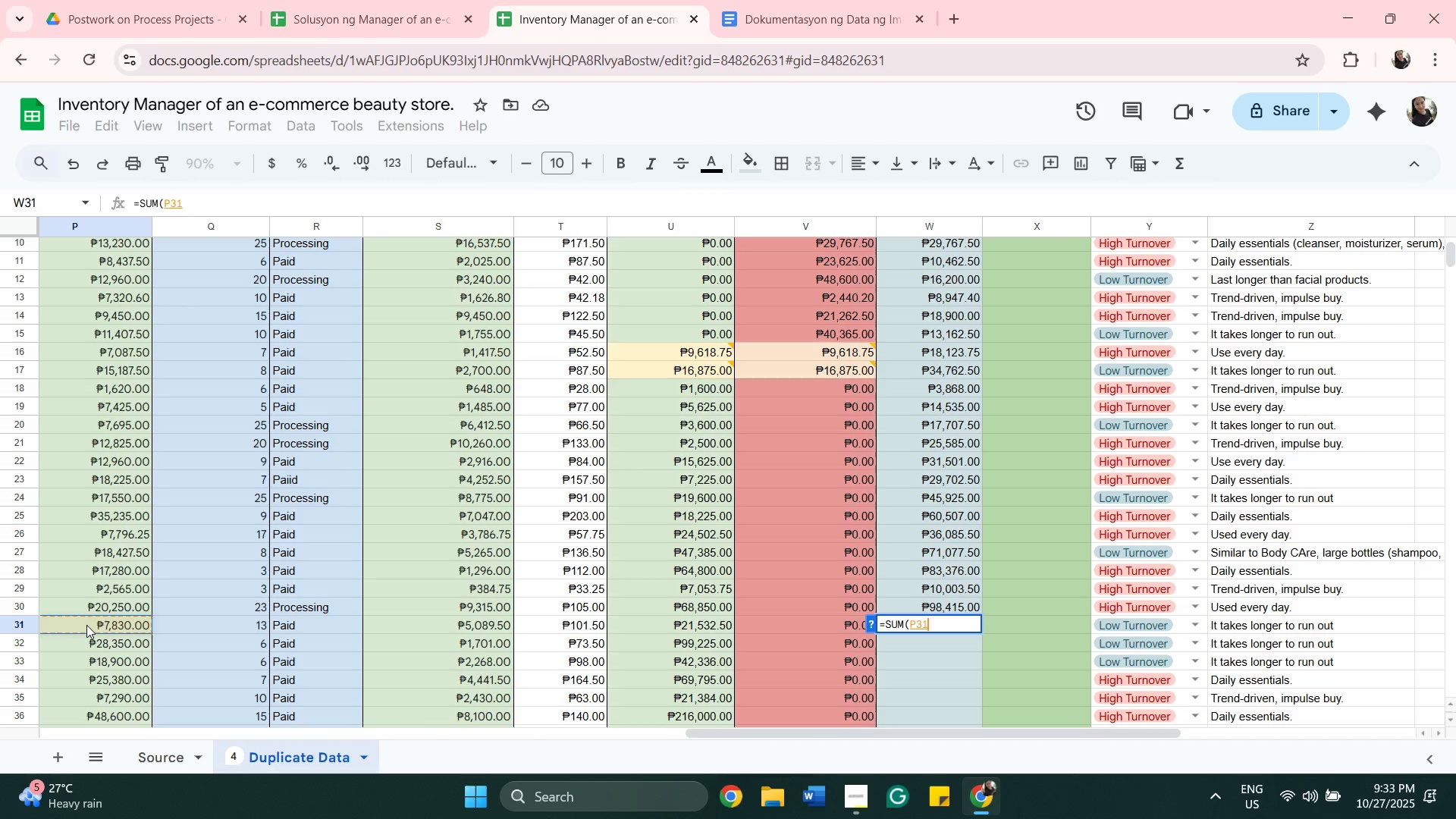 
key(Comma)
 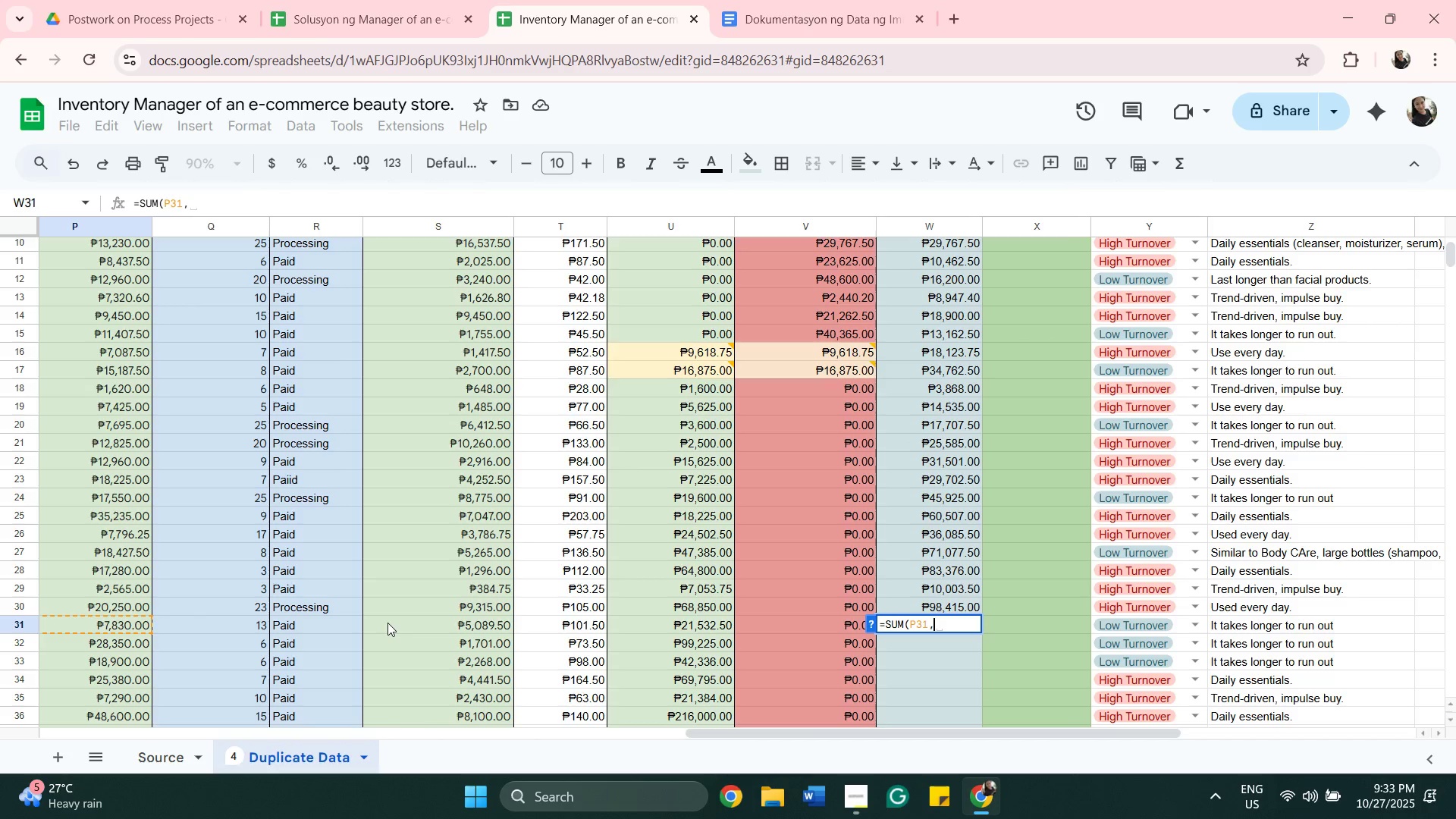 
left_click([388, 623])
 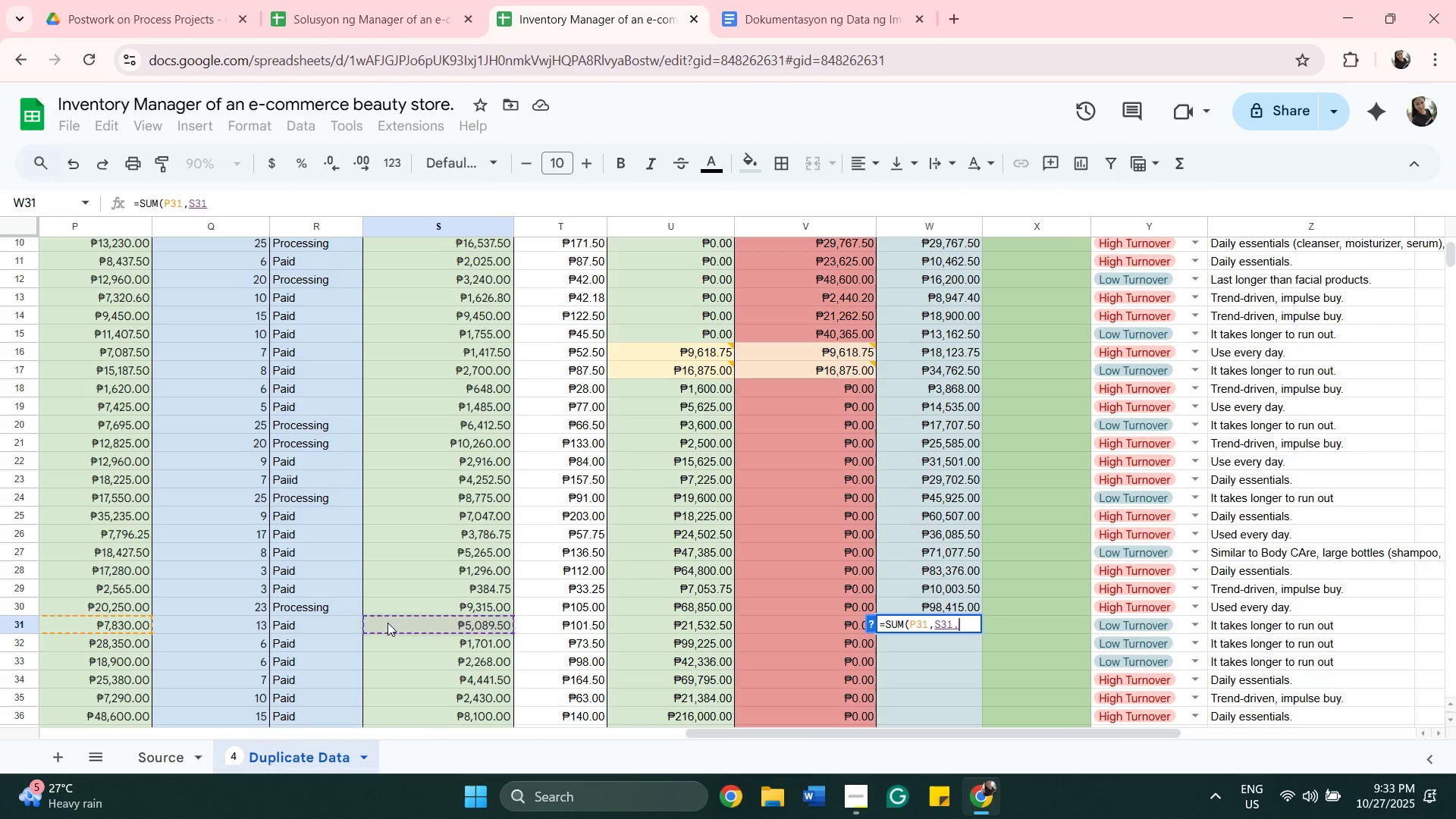 
key(Comma)
 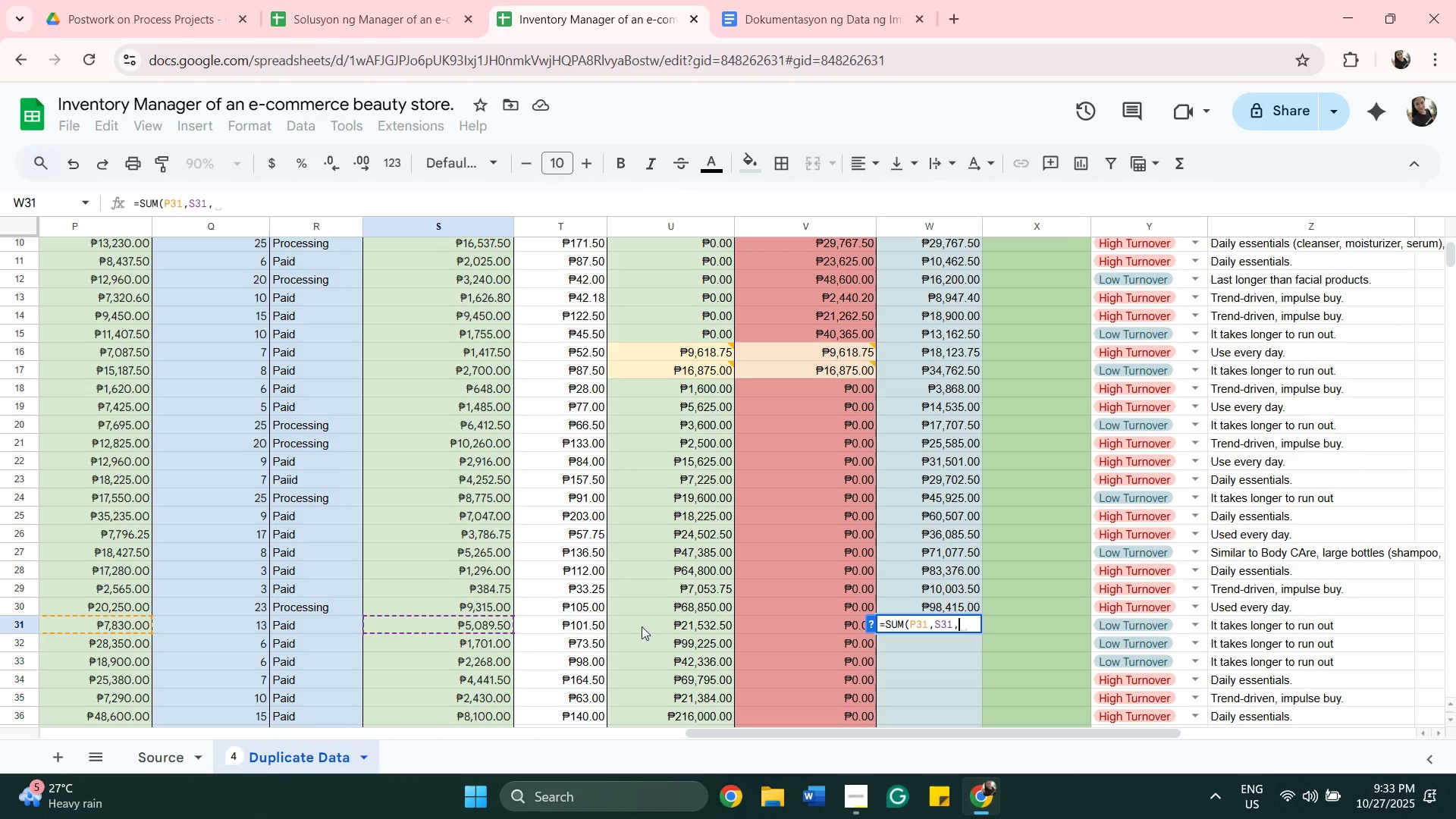 
left_click([642, 626])
 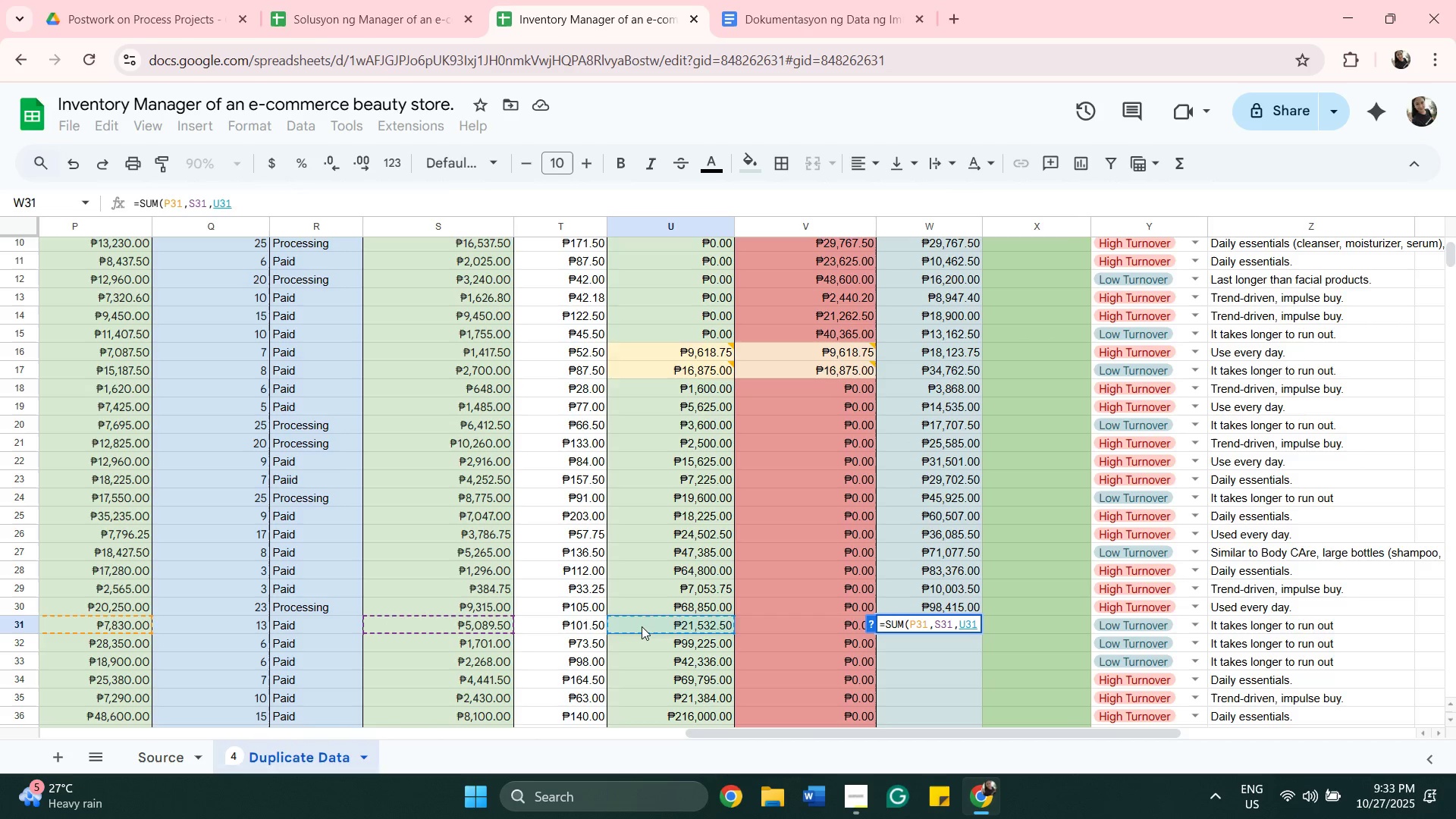 
key(Shift+0)
 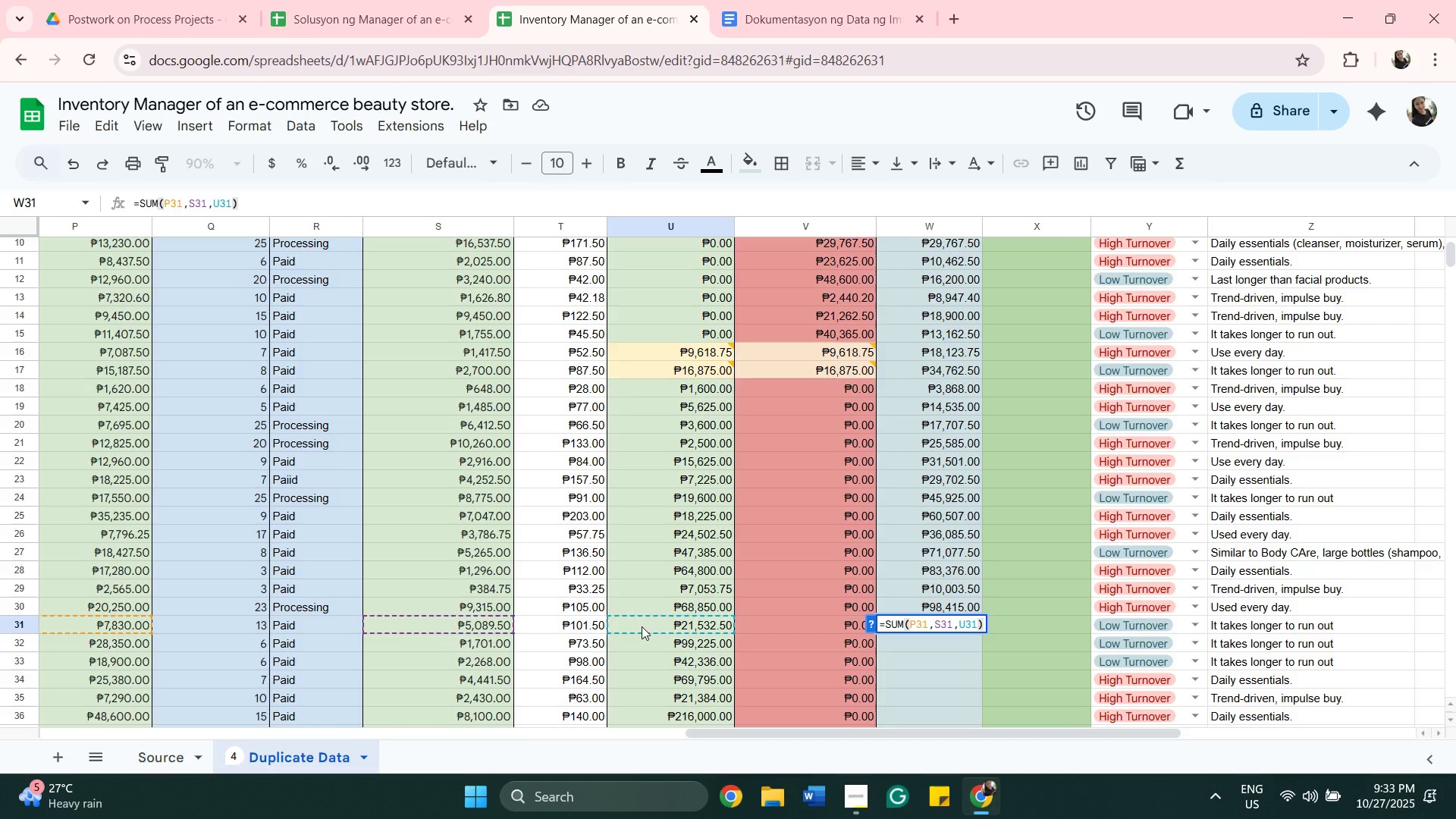 
key(Enter)
 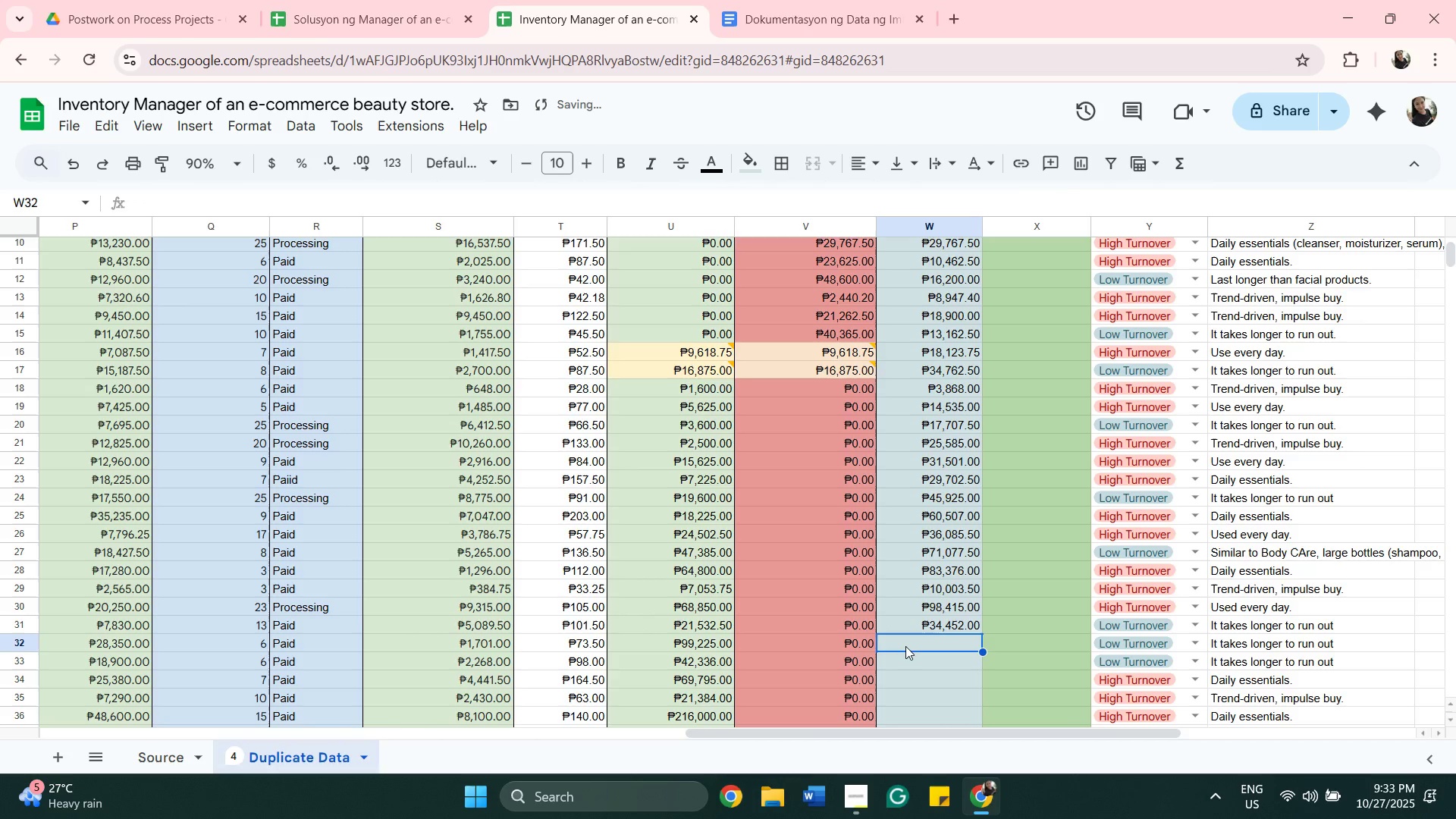 
left_click([905, 646])
 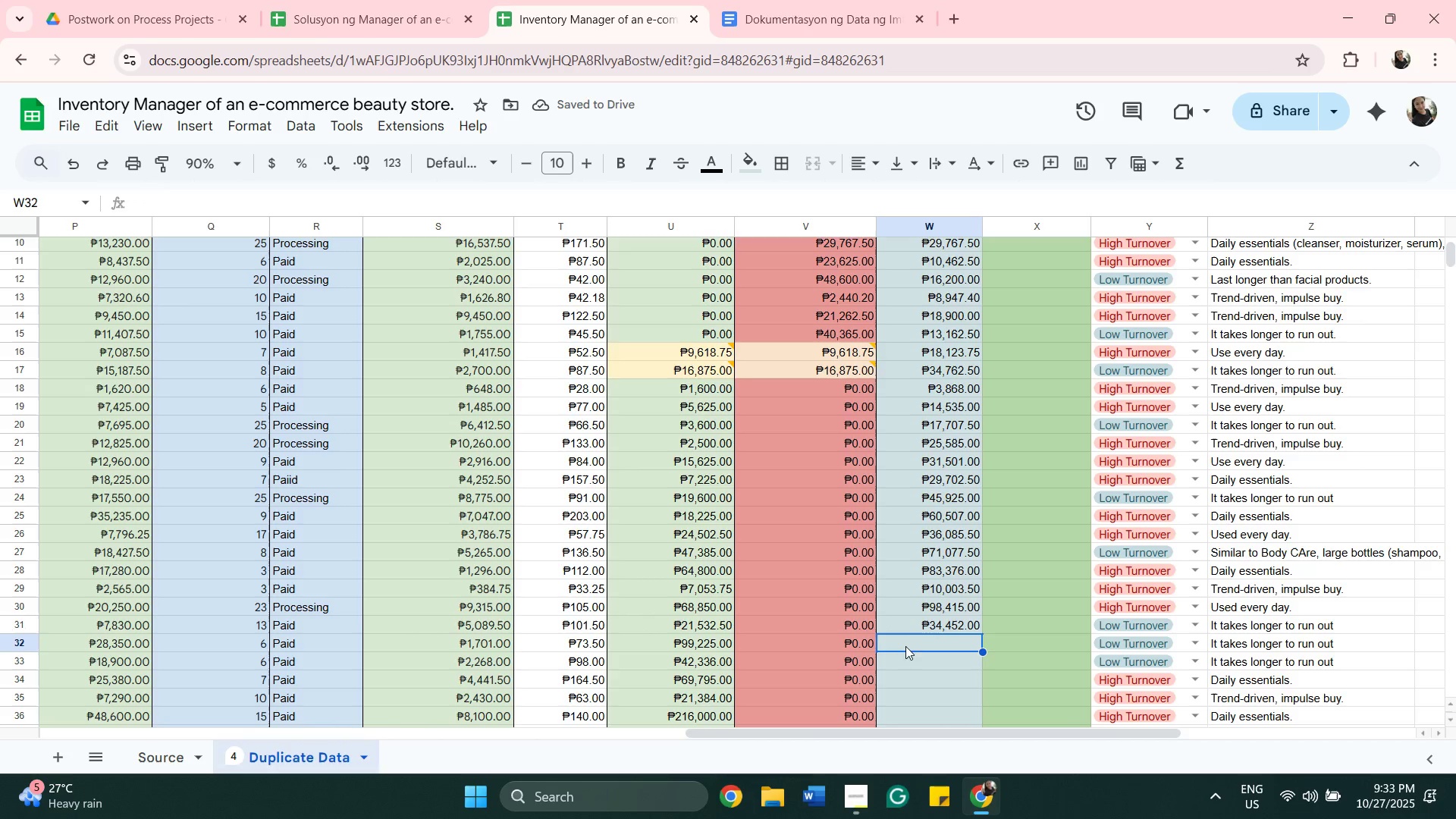 
type(=sum)
 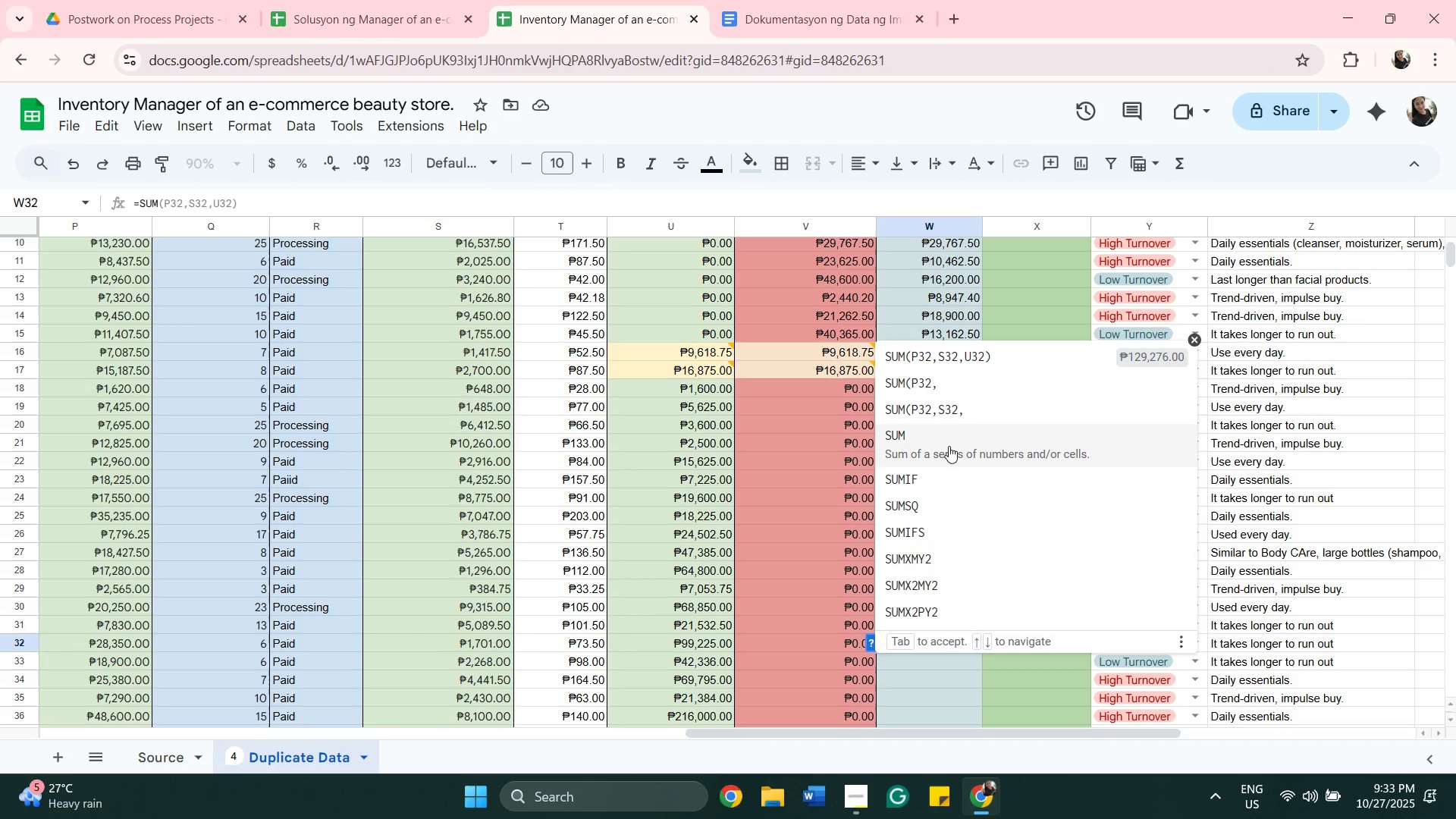 
left_click([945, 443])
 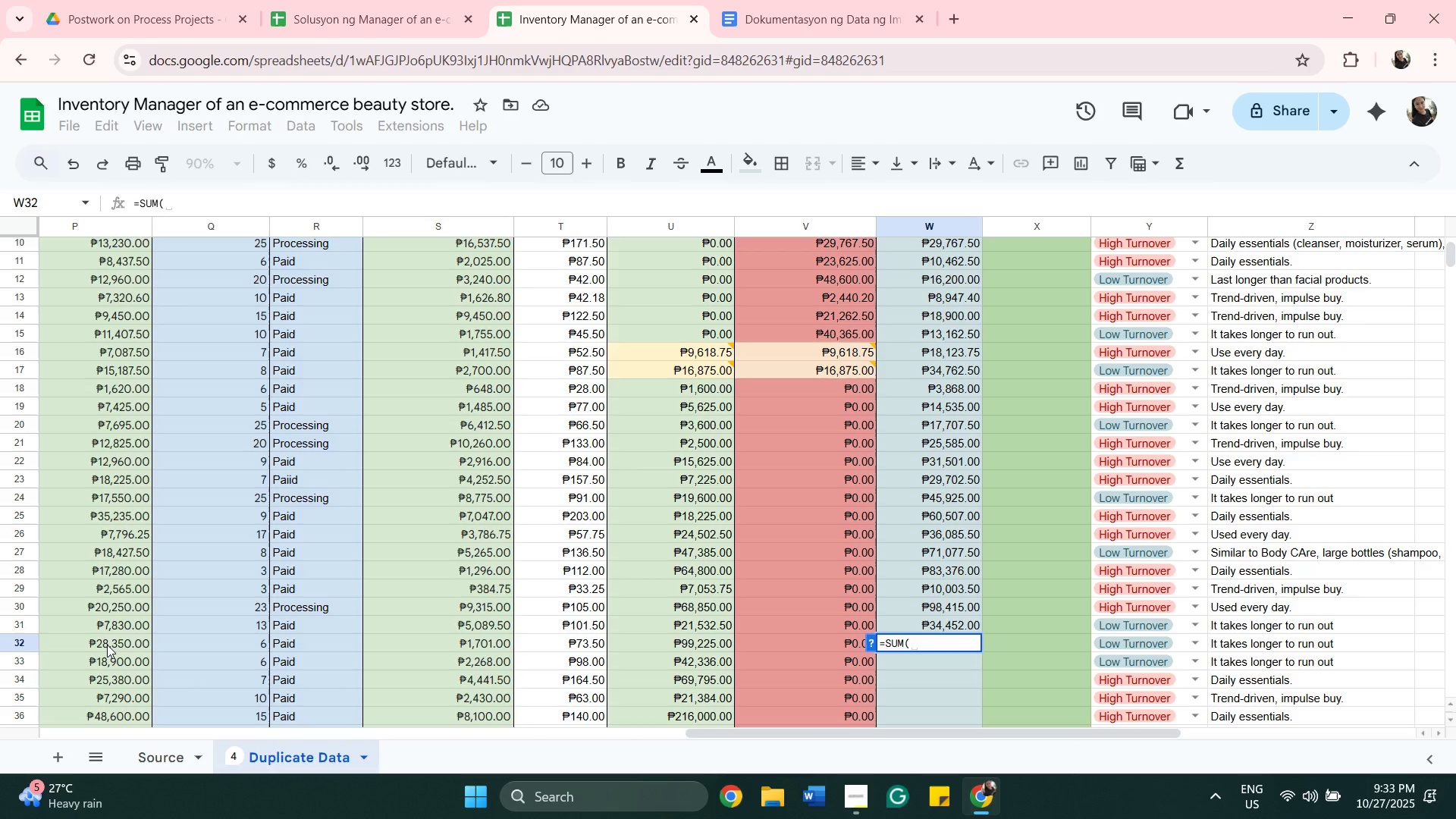 
left_click([107, 645])
 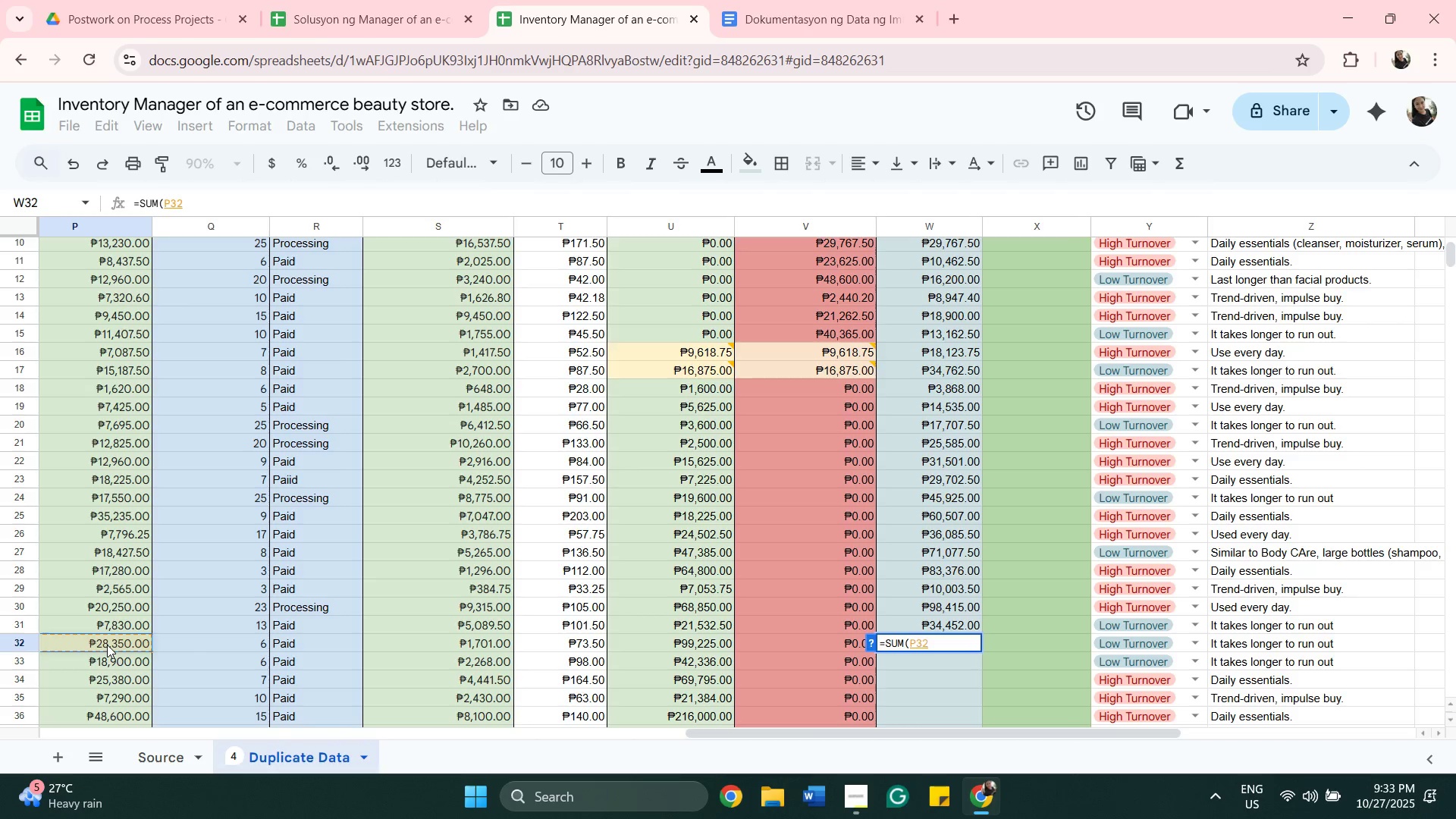 
key(Comma)
 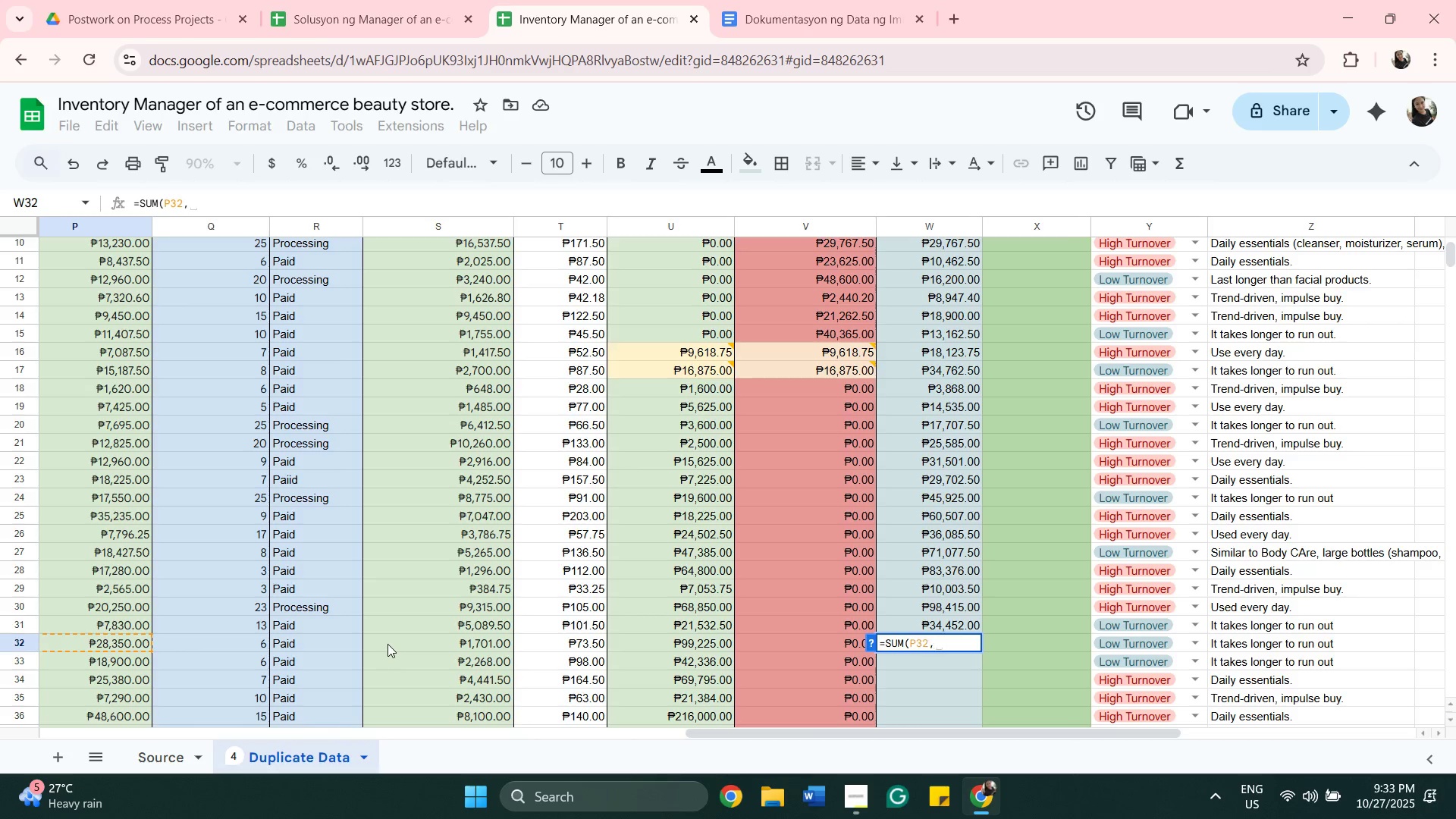 
left_click([388, 644])
 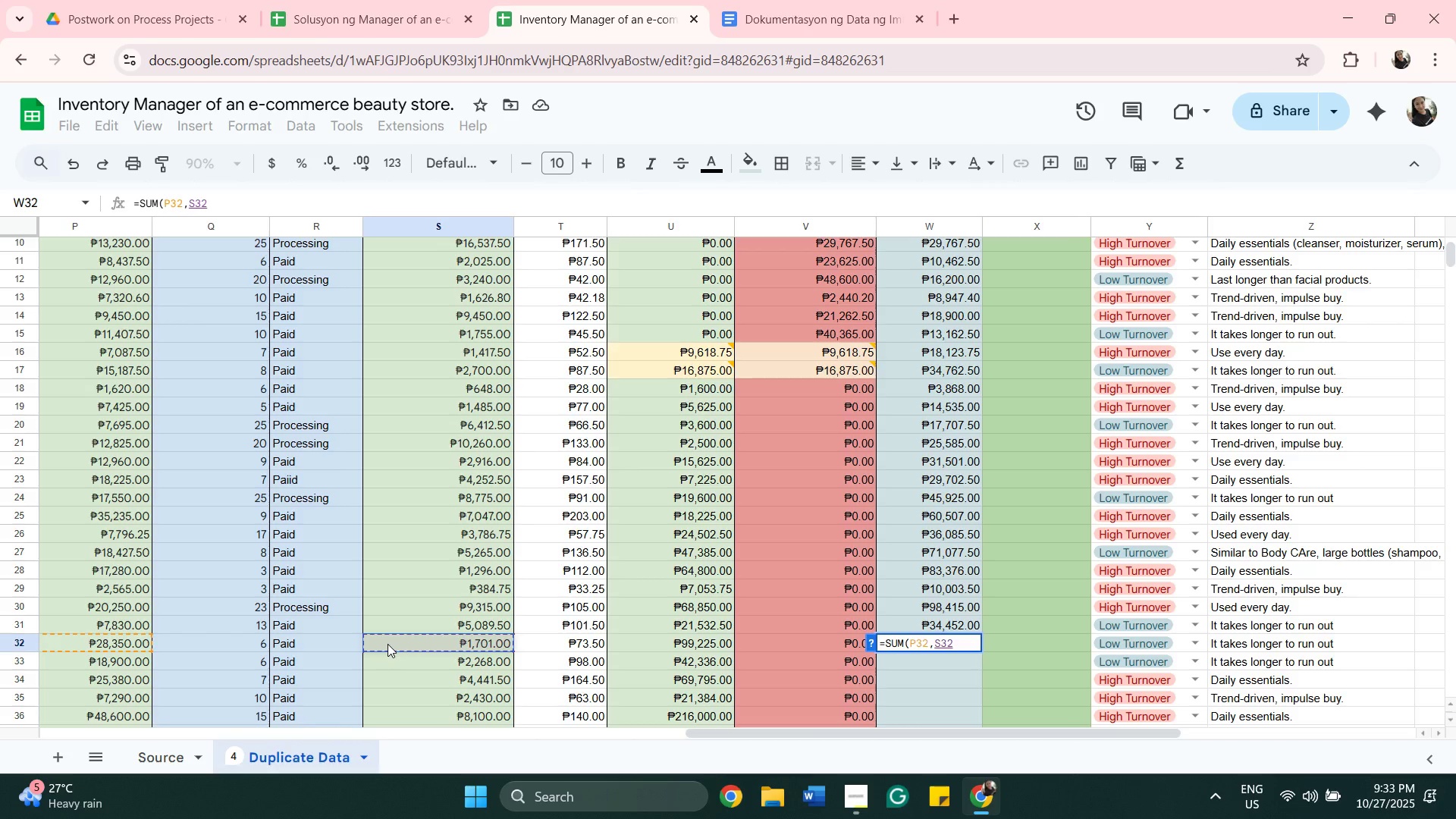 
key(Comma)
 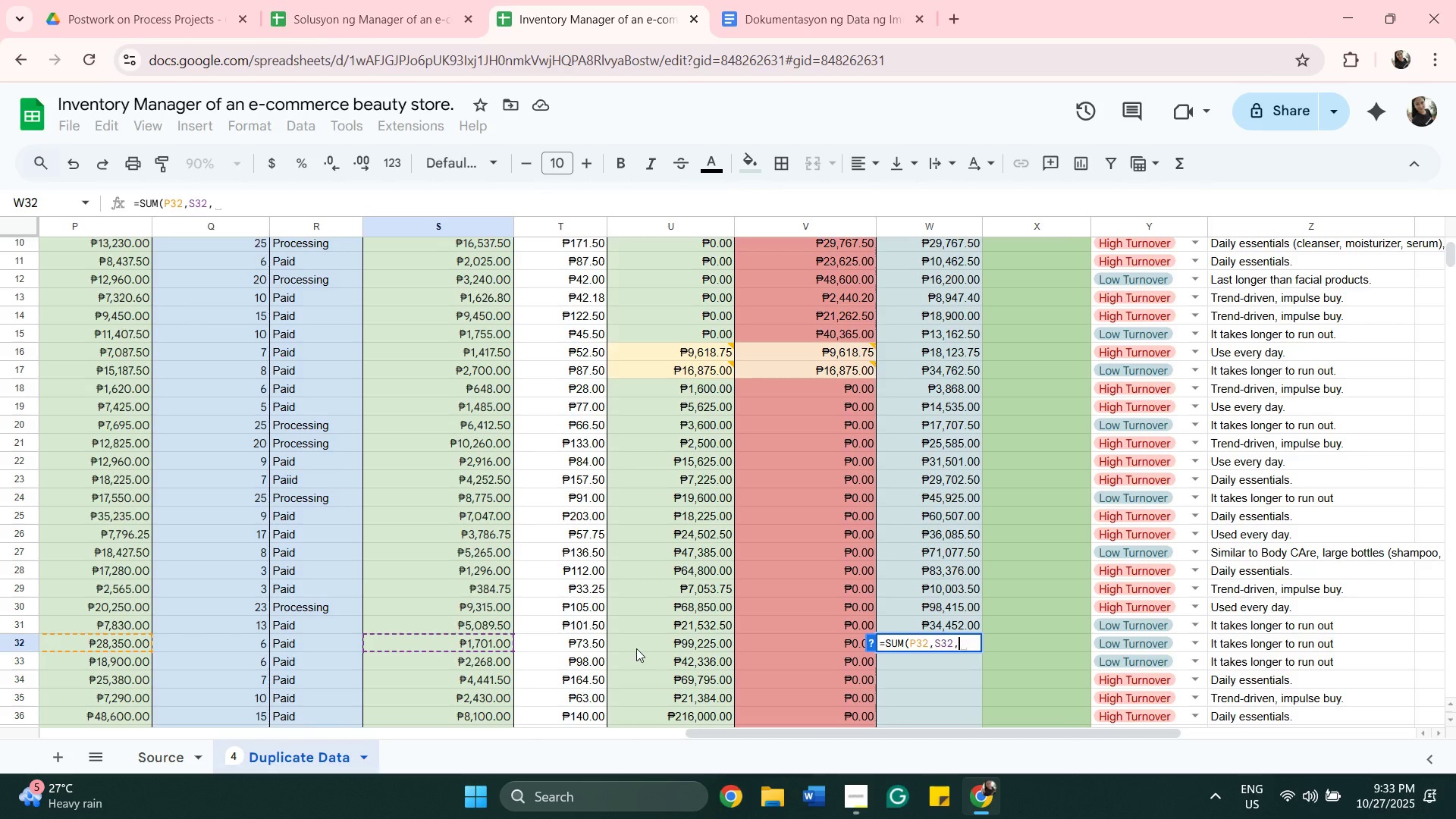 
left_click([636, 648])
 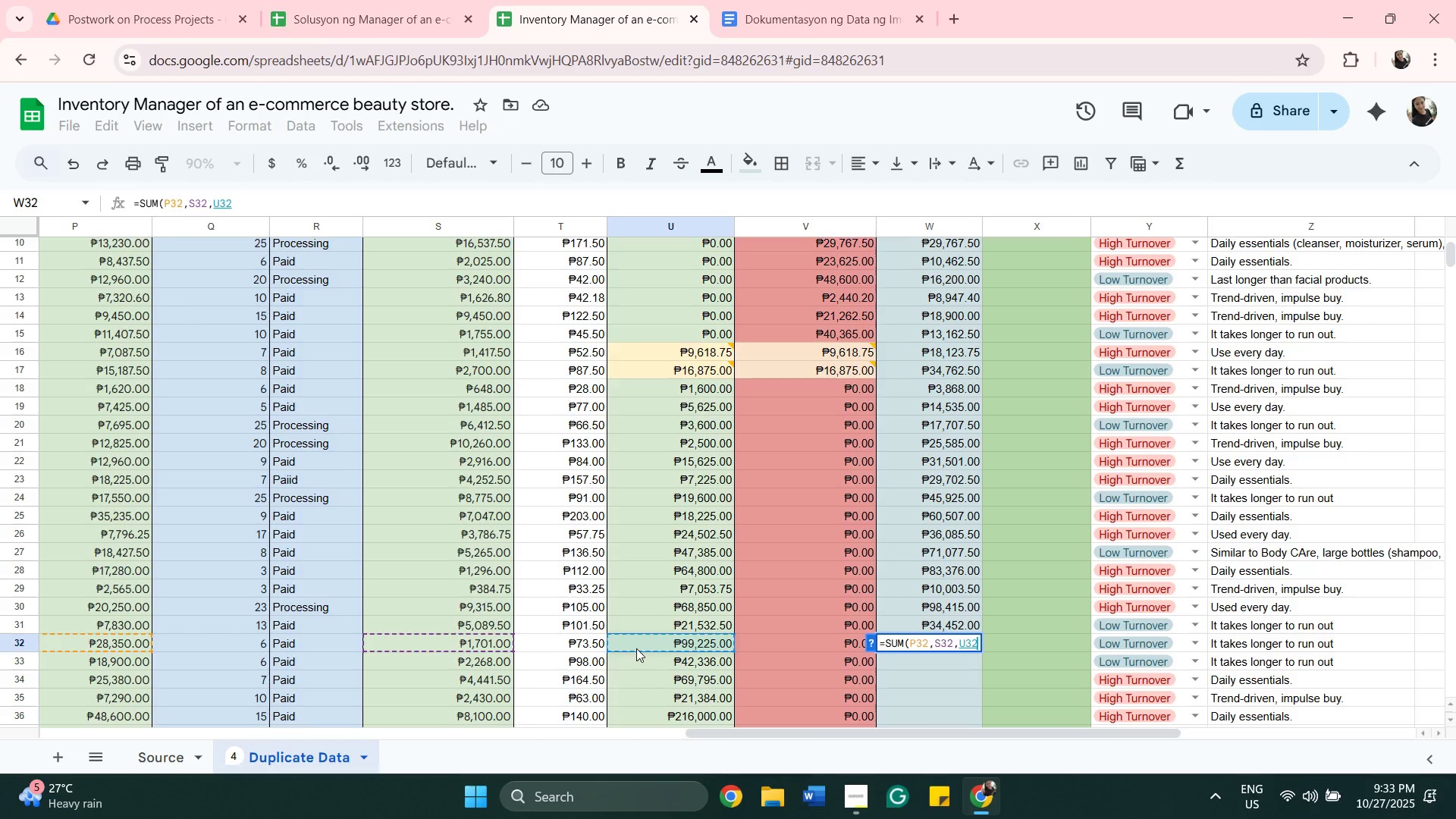 
key(Shift+0)
 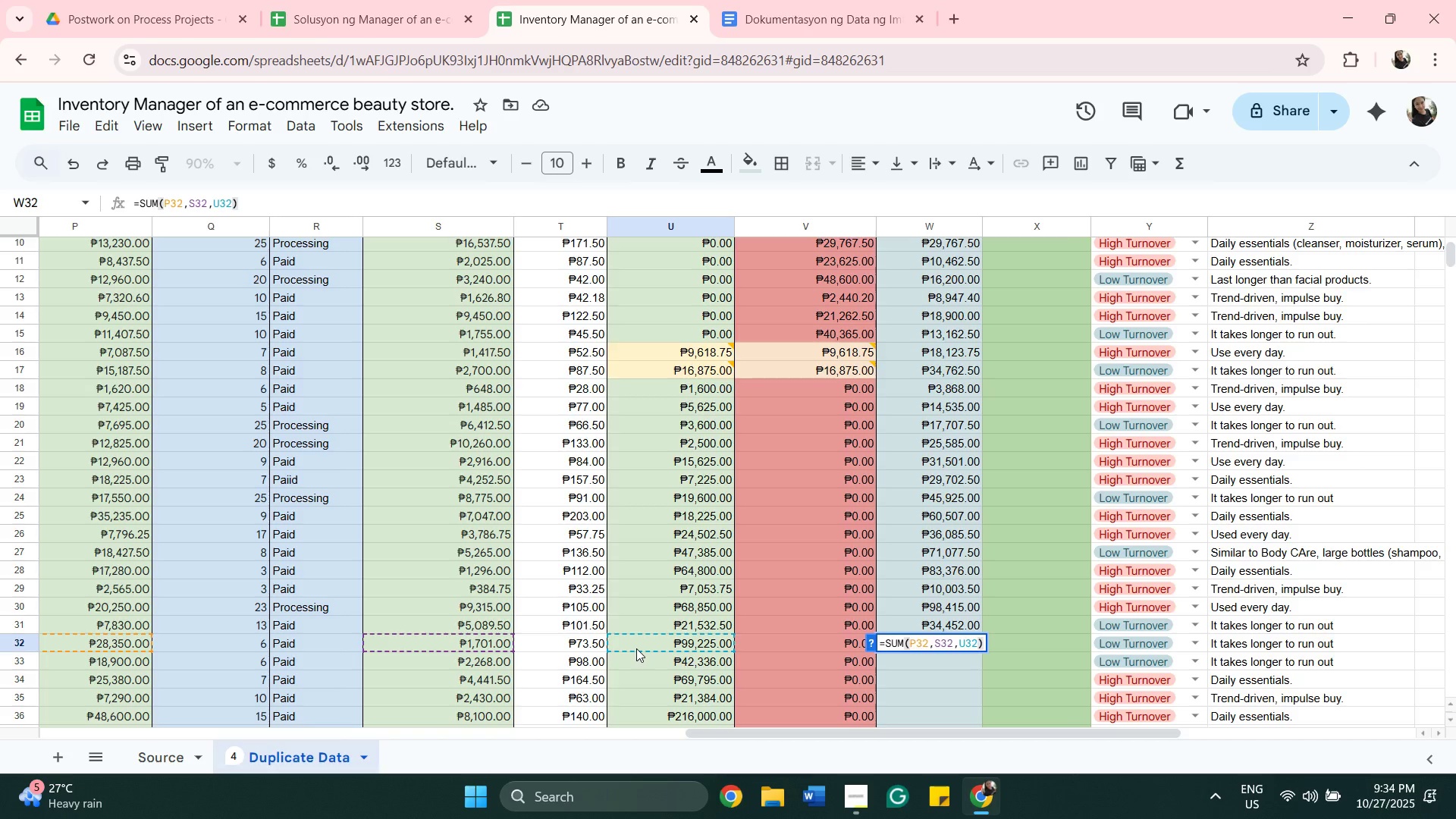 
key(Enter)
 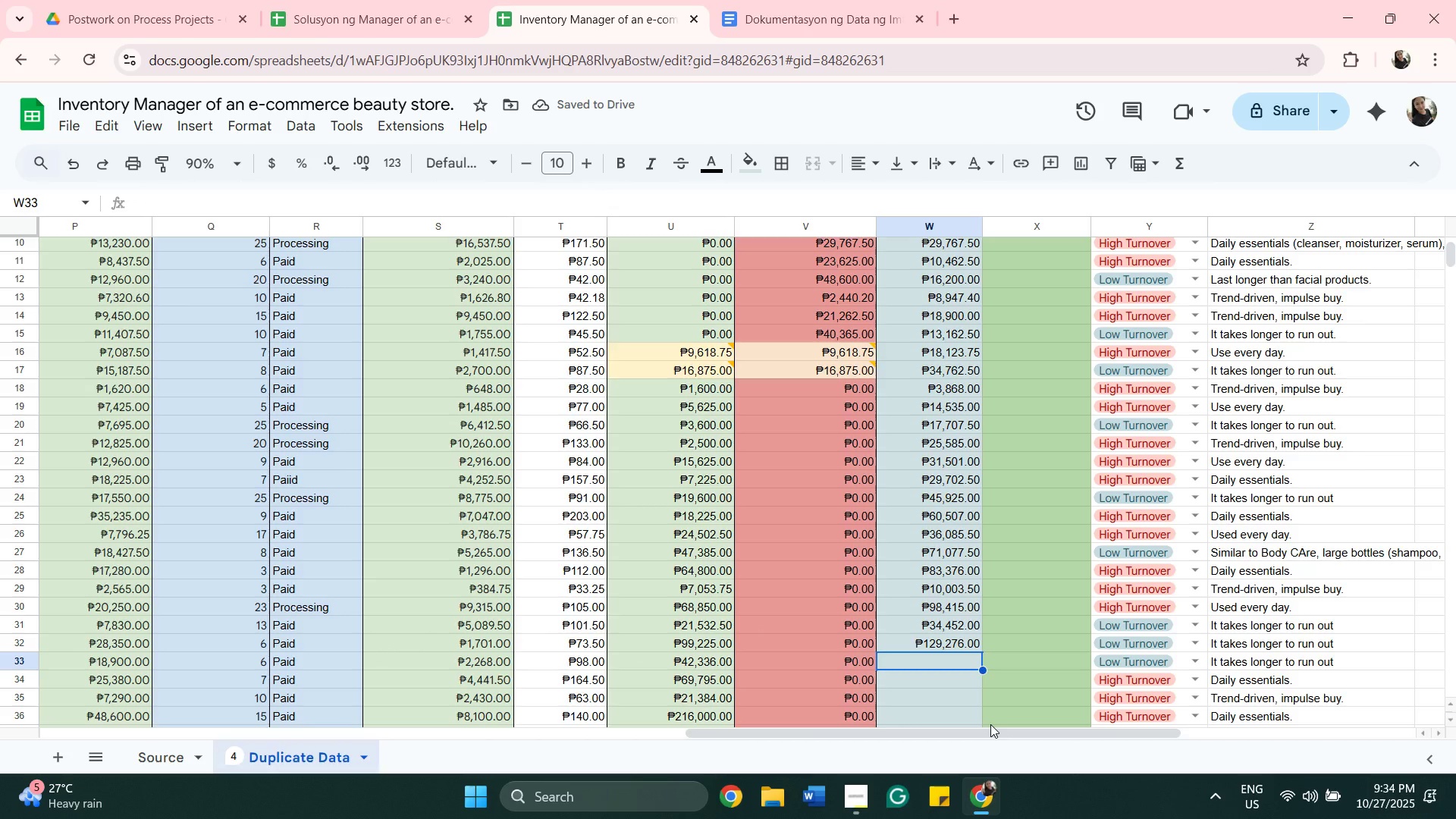 
wait(9.28)
 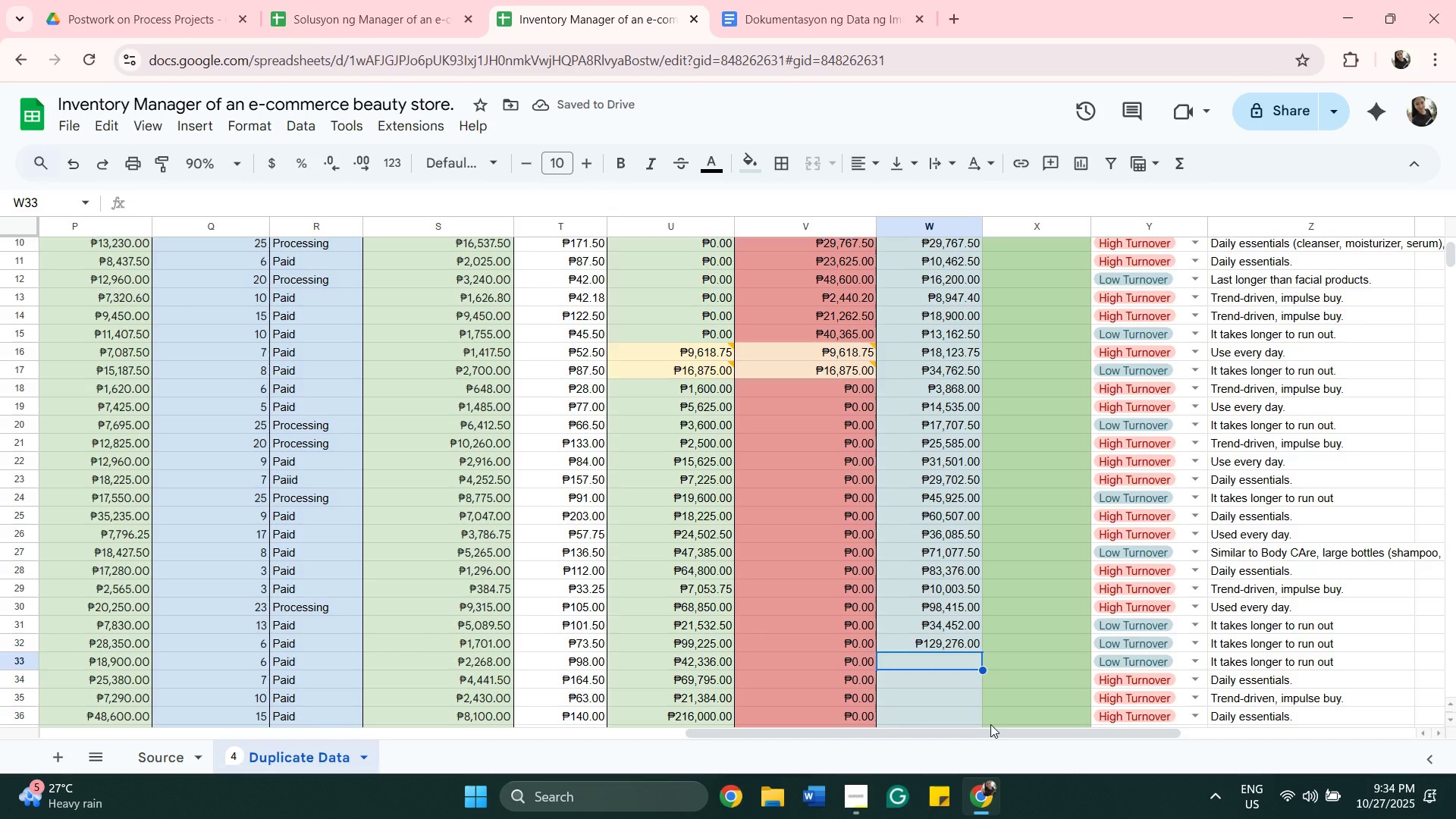 
type(=sum)
 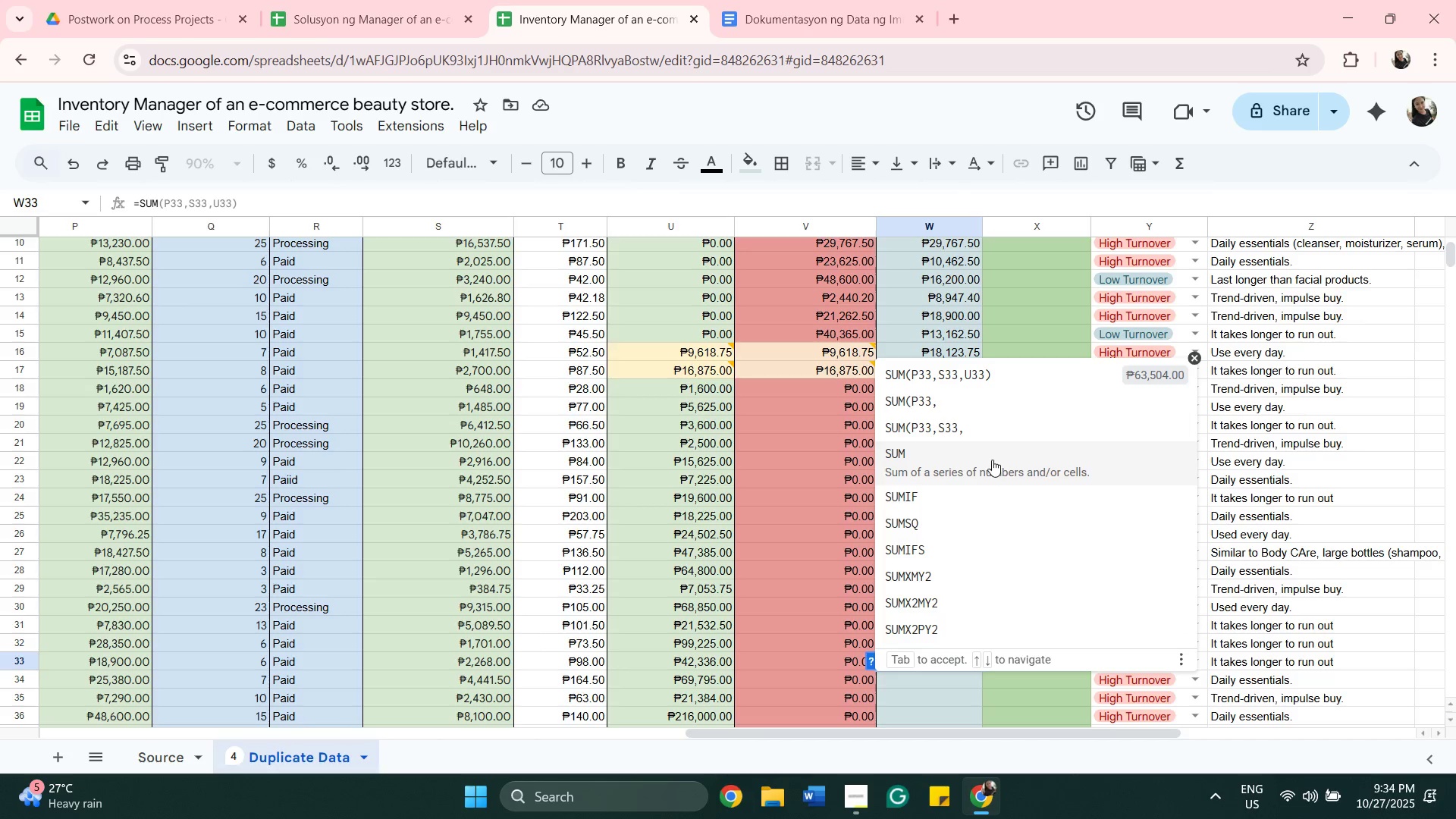 
left_click([992, 460])
 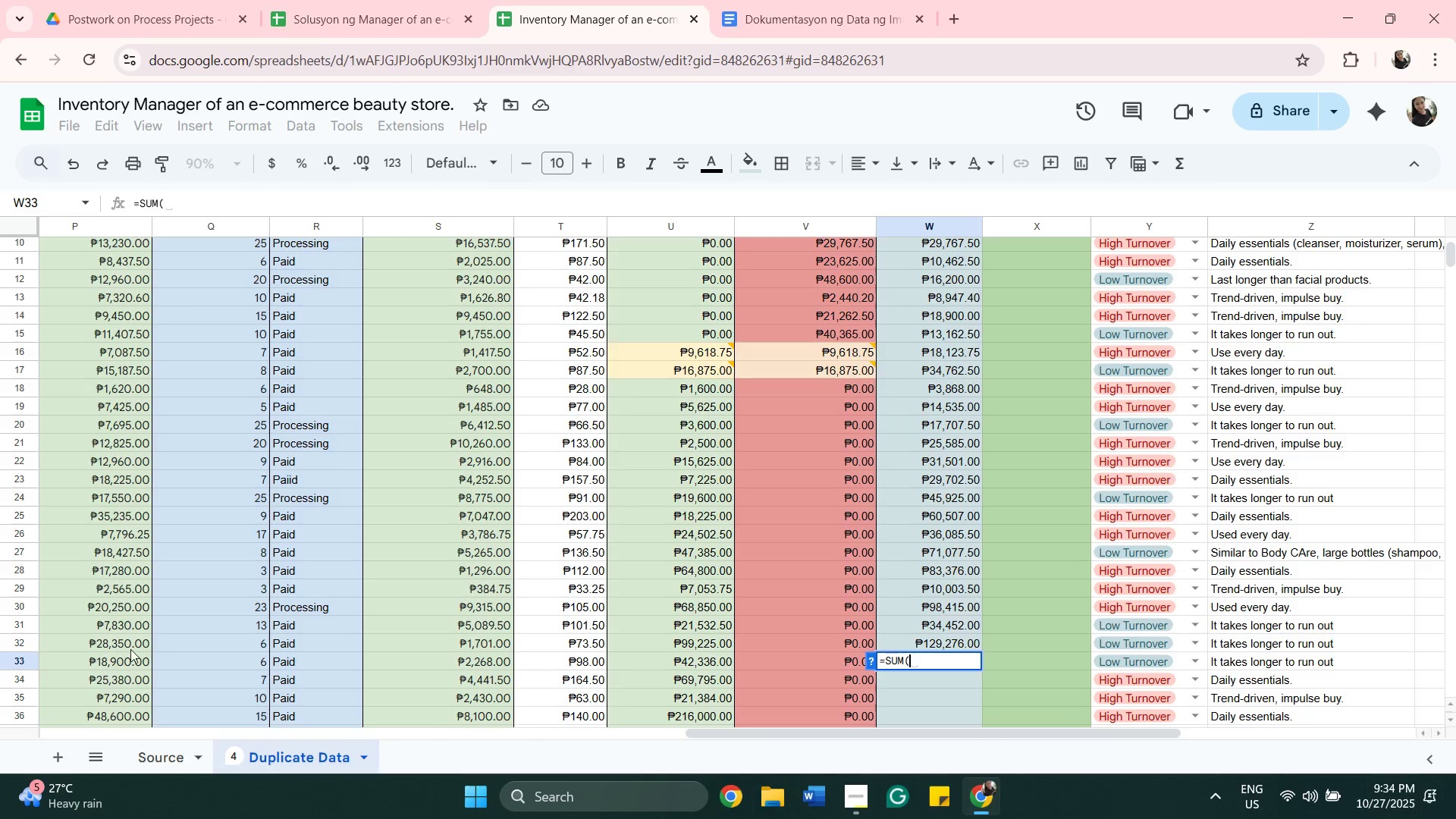 
left_click([111, 660])
 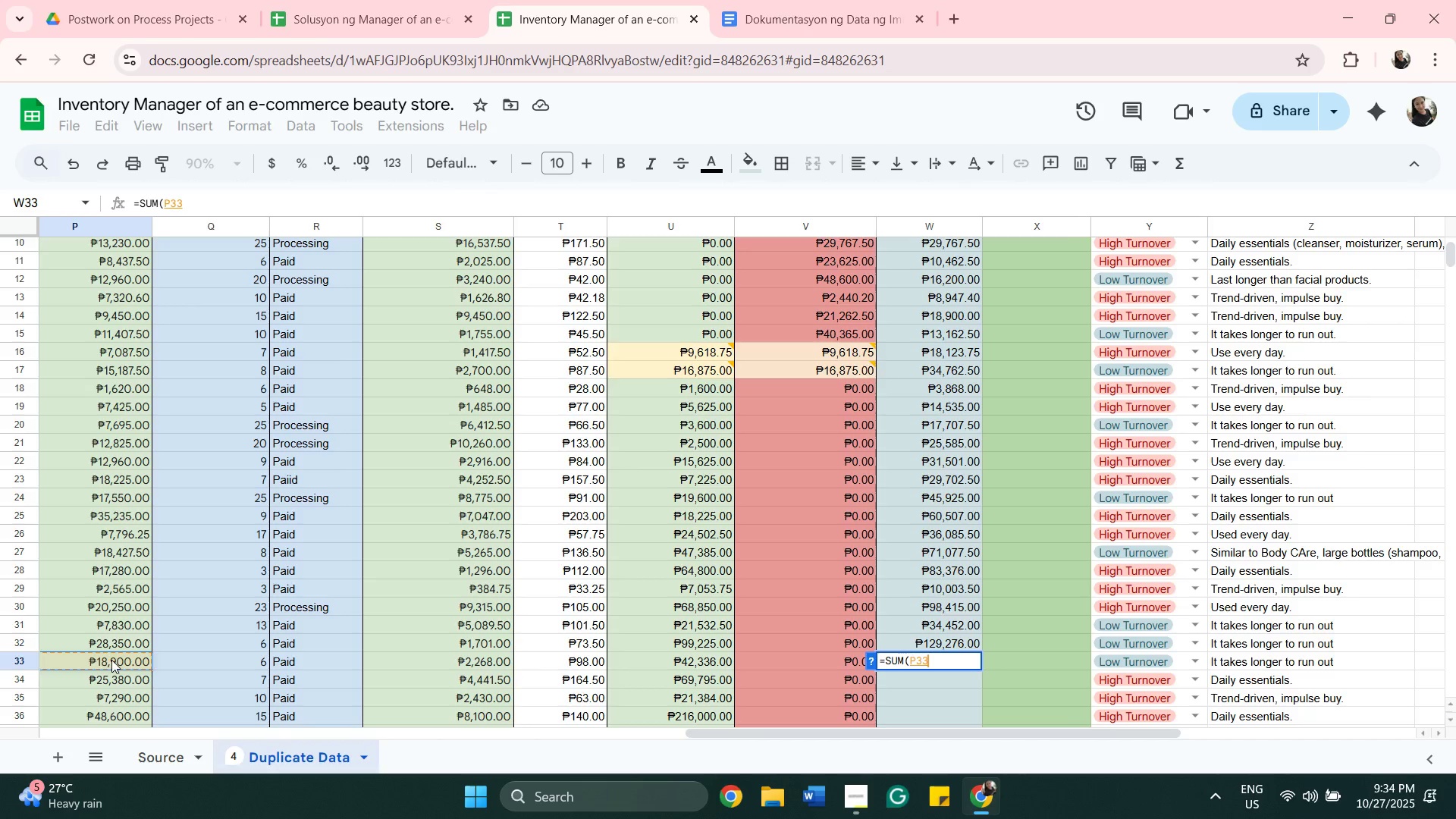 
key(Comma)
 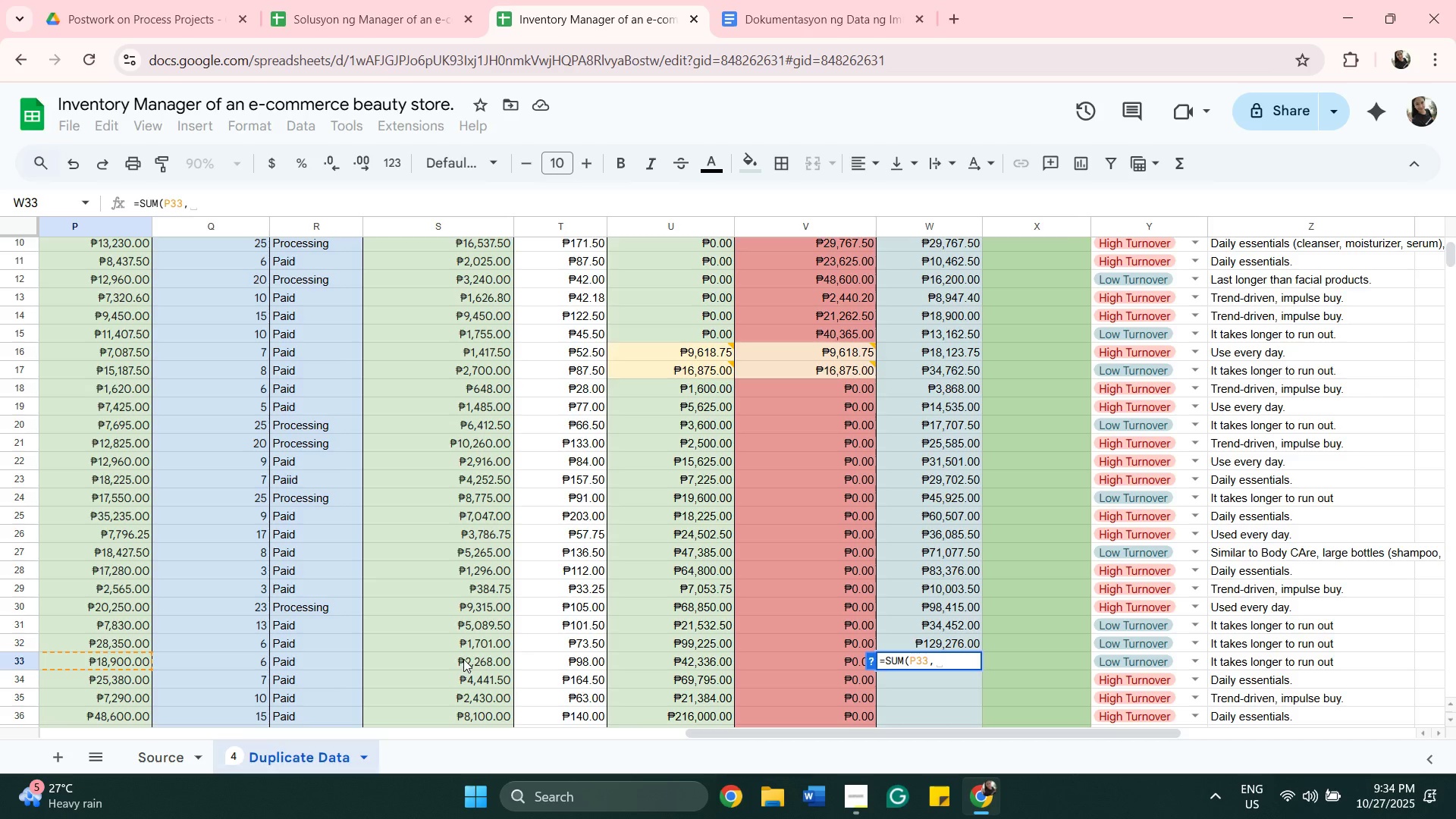 
left_click([463, 659])
 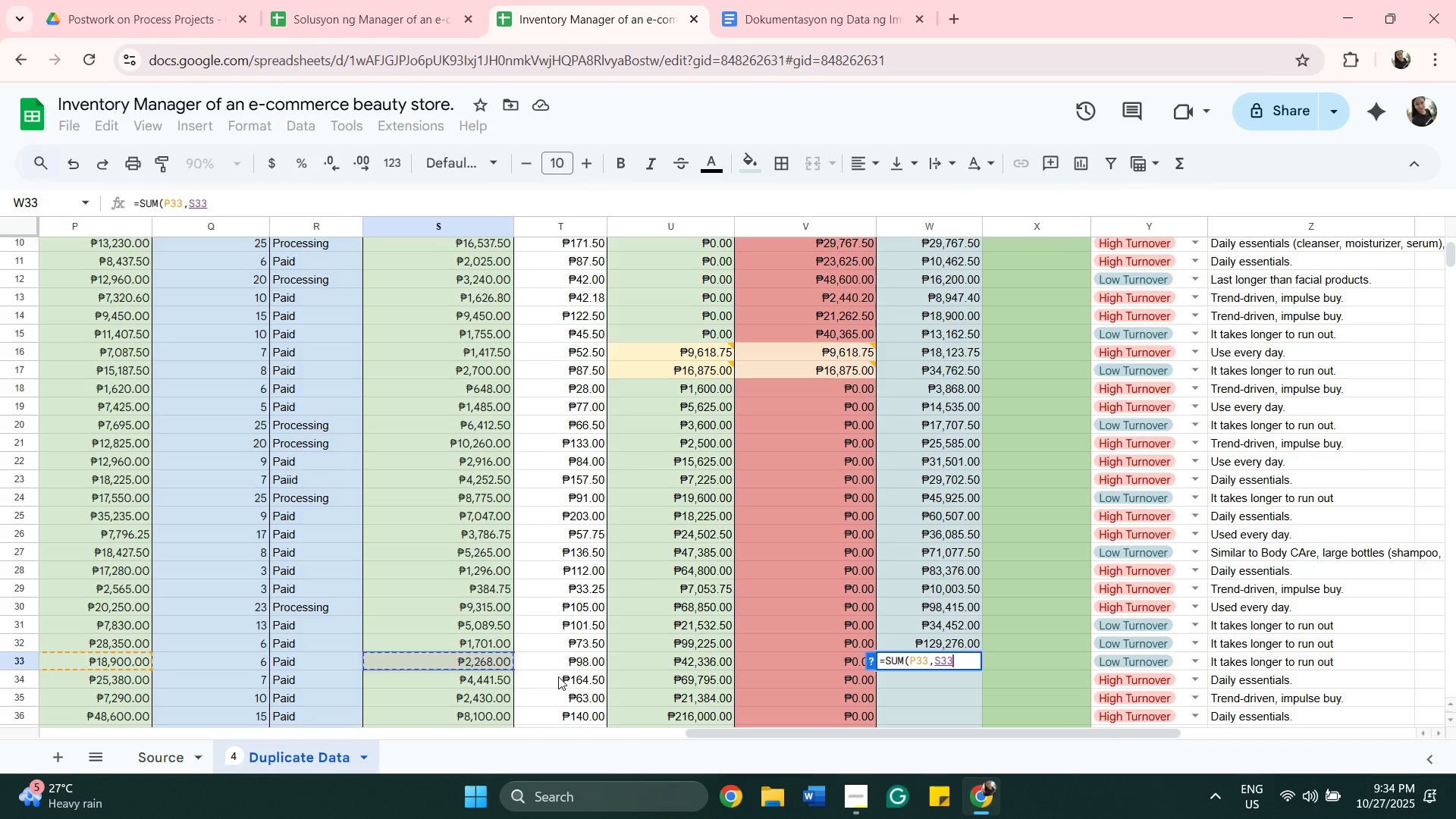 
key(Comma)
 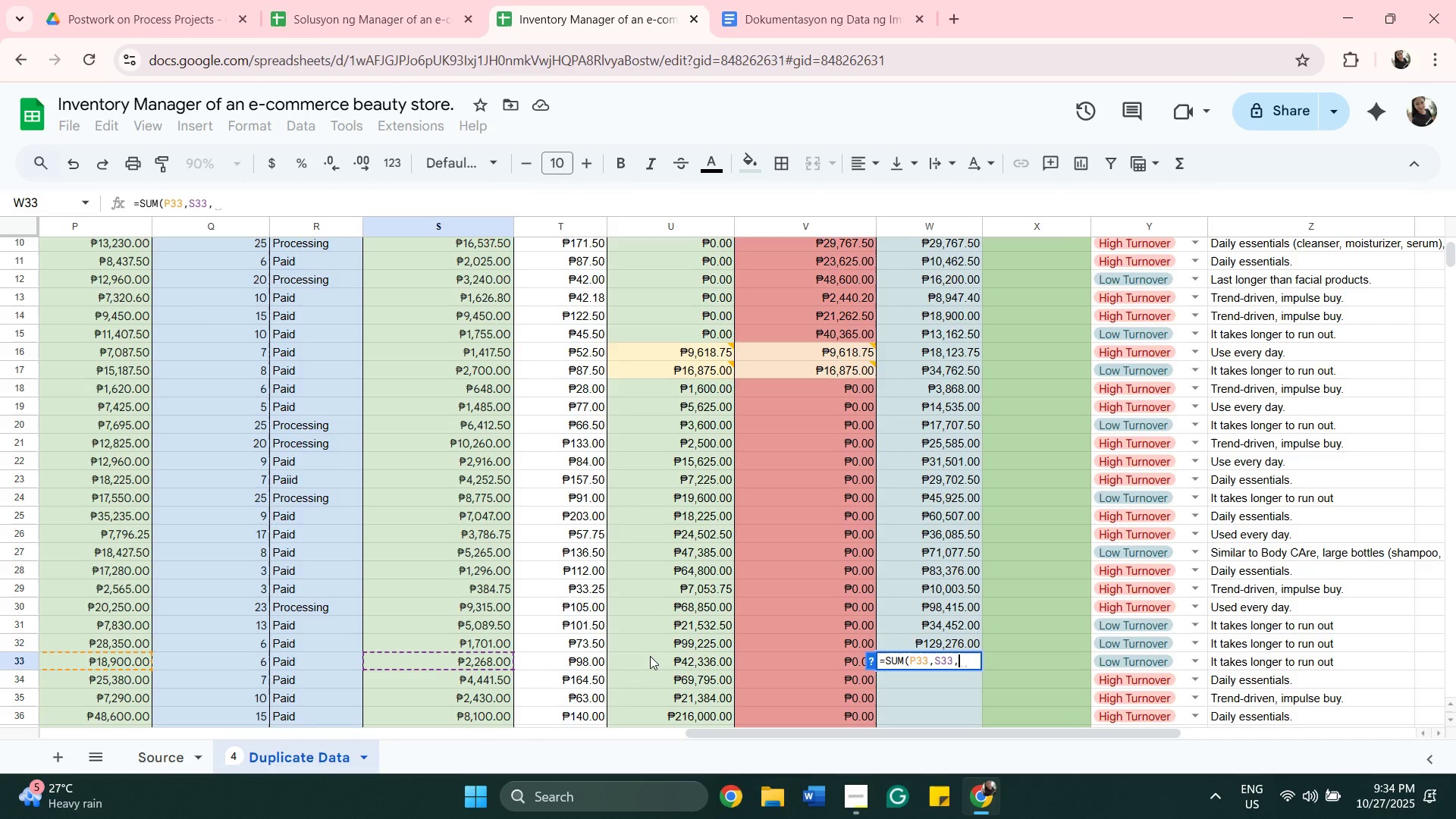 
left_click([650, 656])
 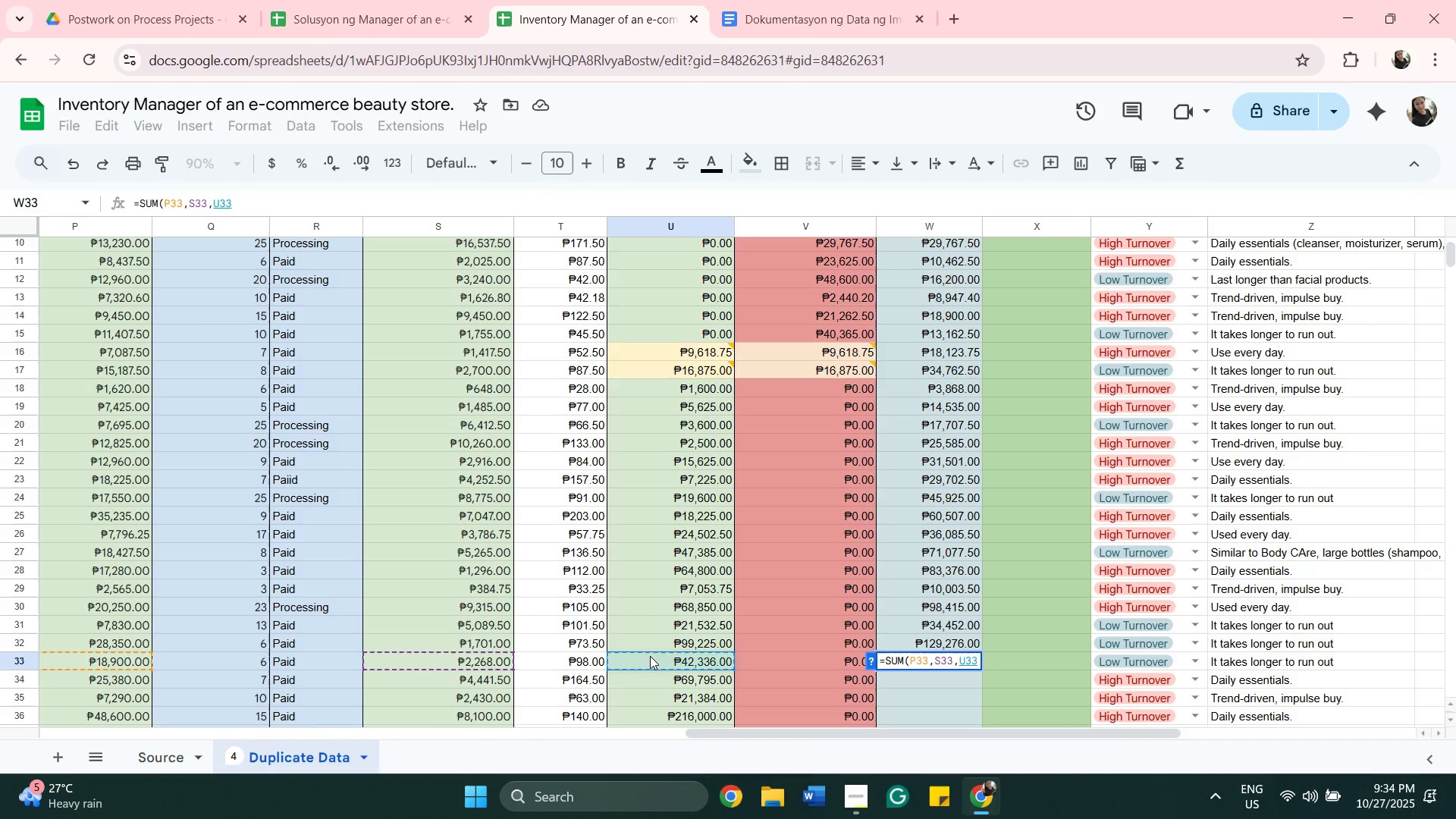 
key(Shift+0)
 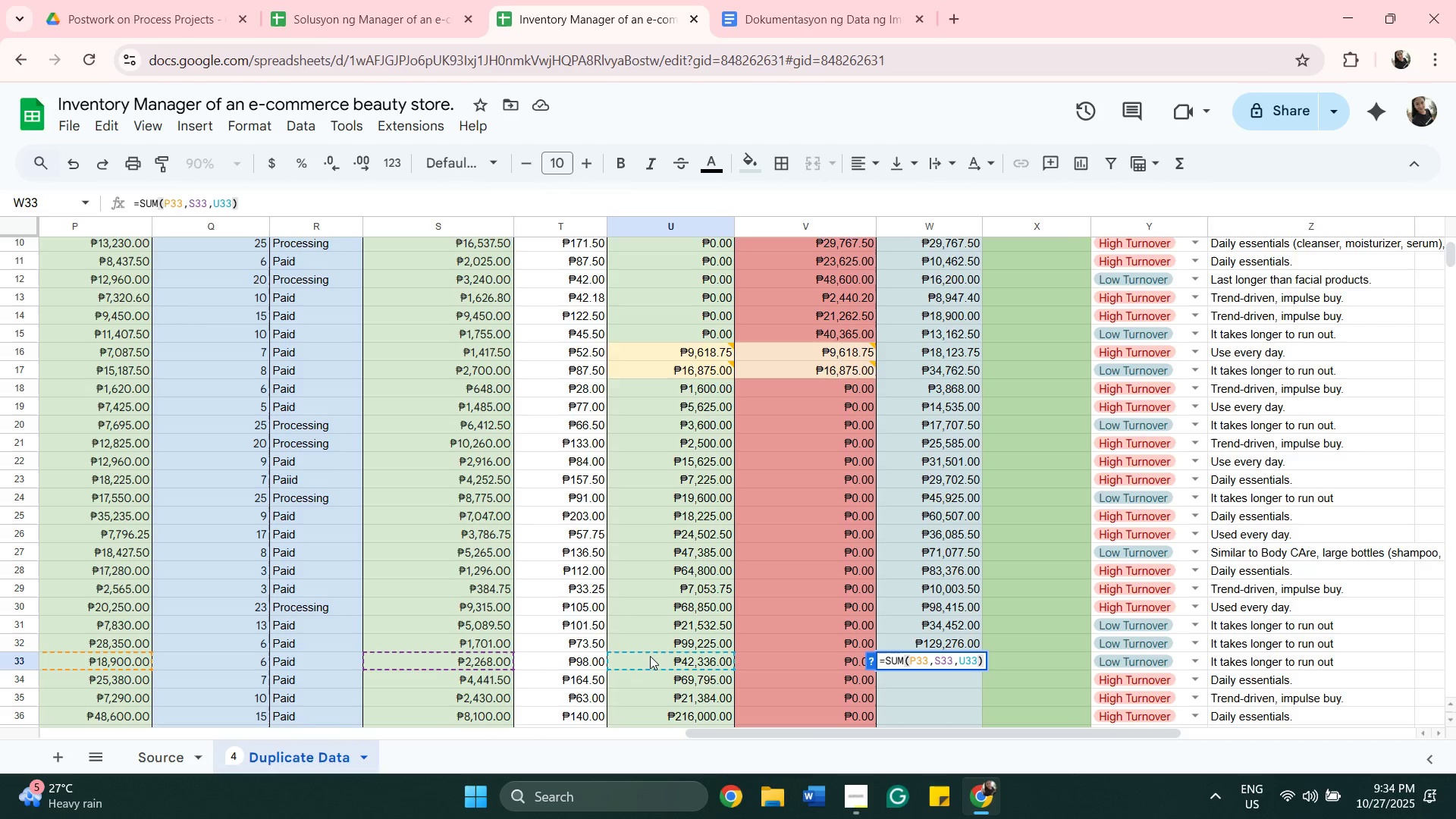 
key(Enter)
 